 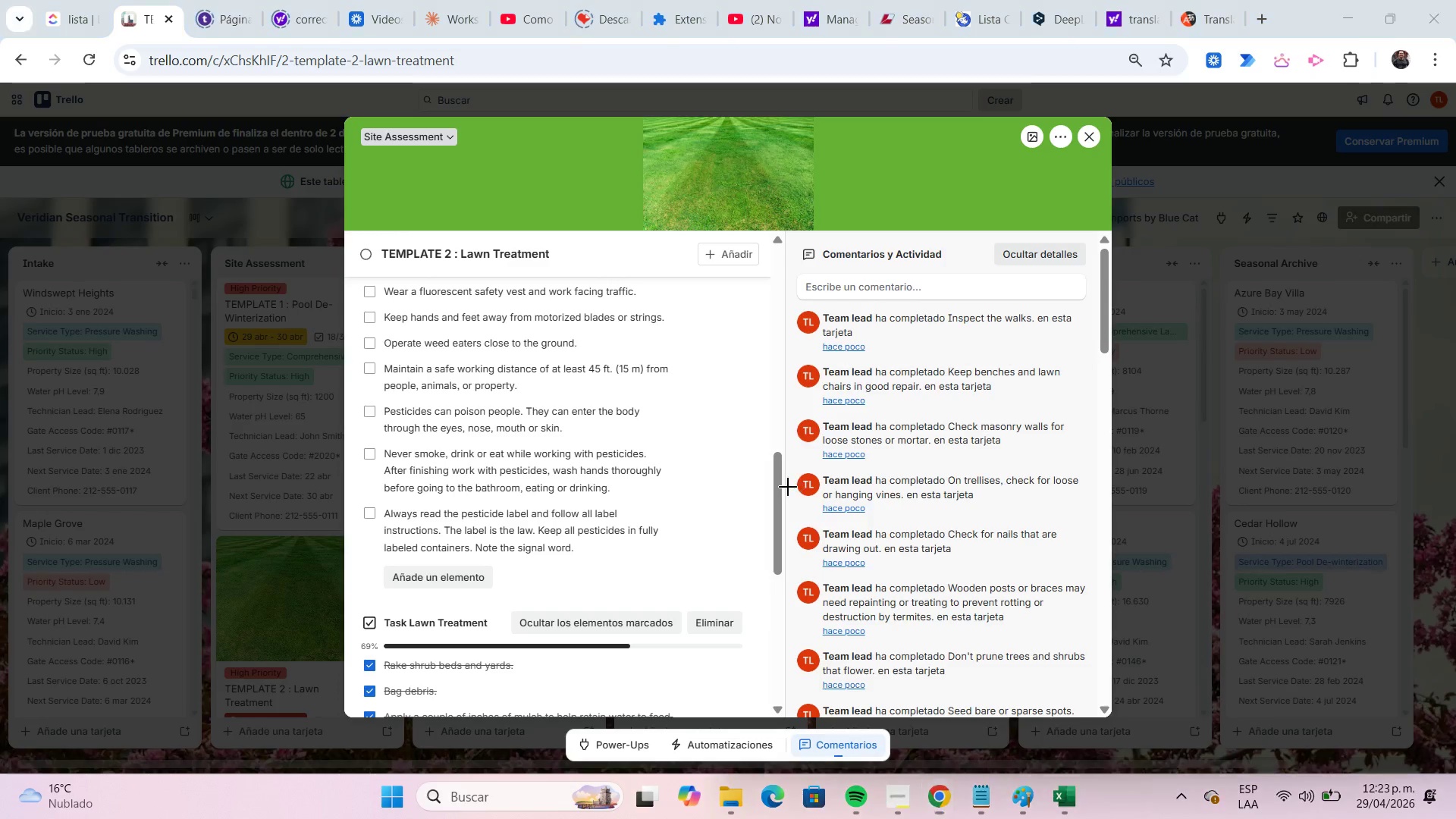 
left_click_drag(start_coordinate=[345, 116], to_coordinate=[1115, 717])
 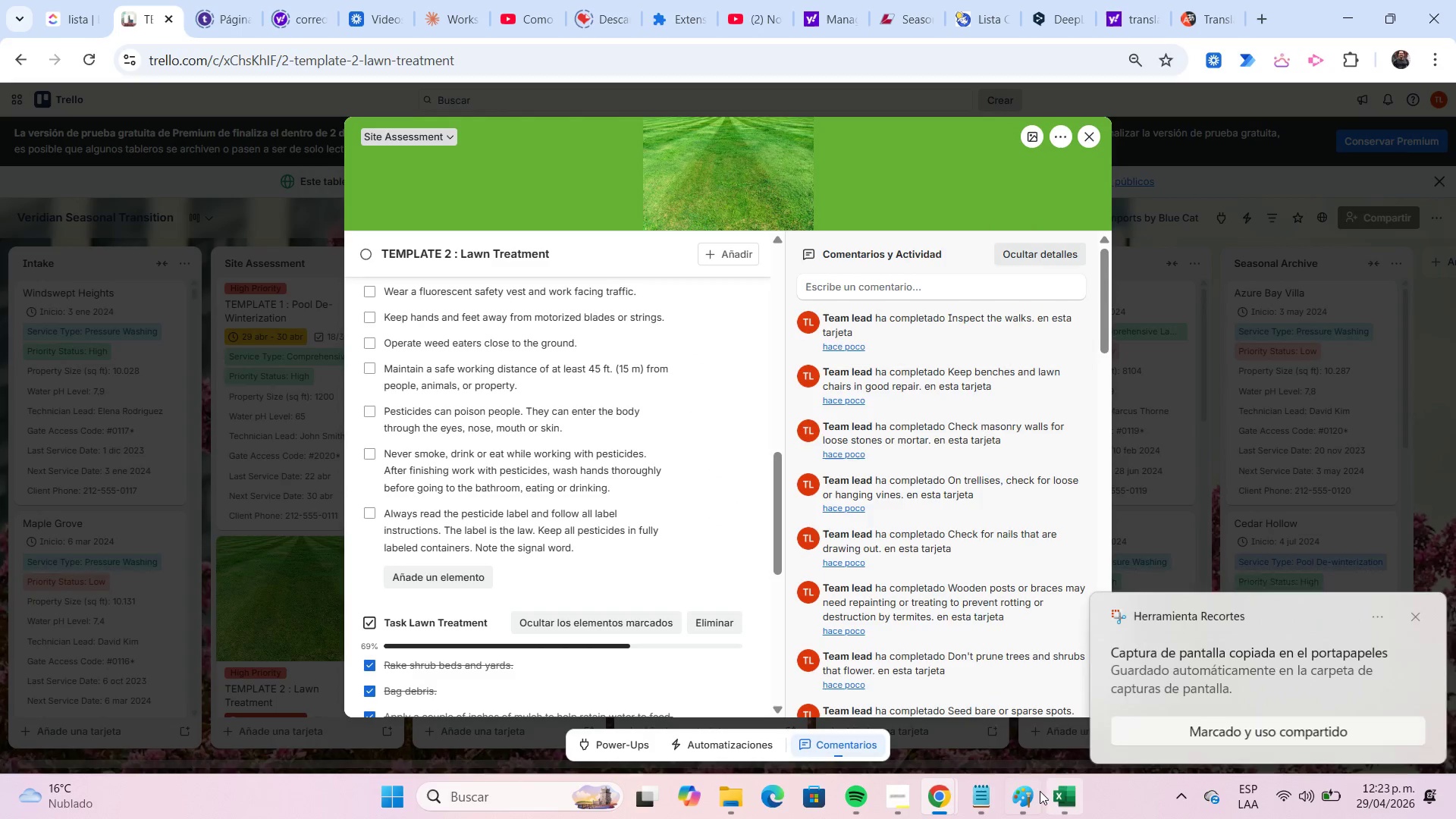 
left_click([1029, 796])
 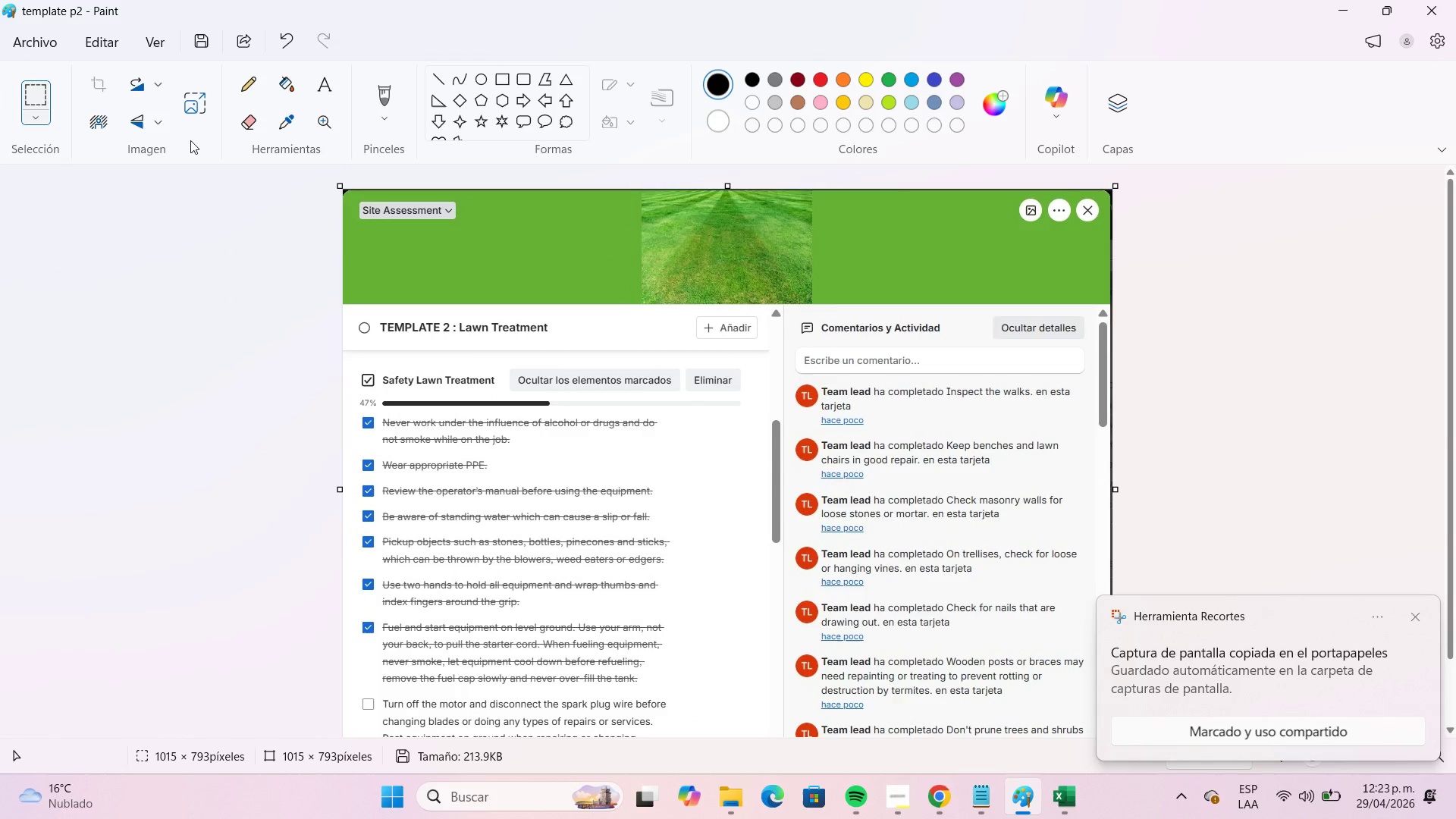 
left_click([52, 39])
 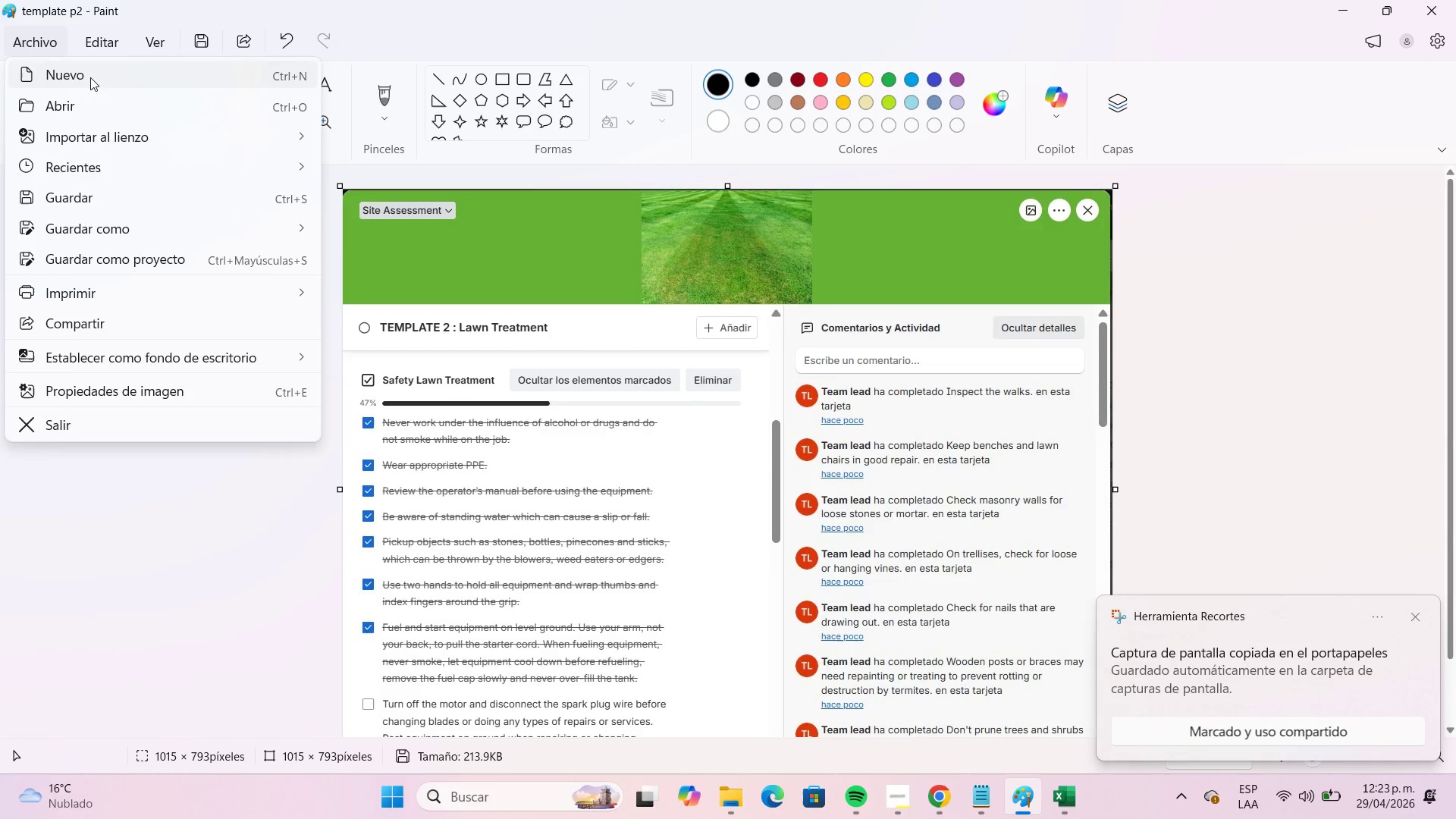 
left_click([88, 76])
 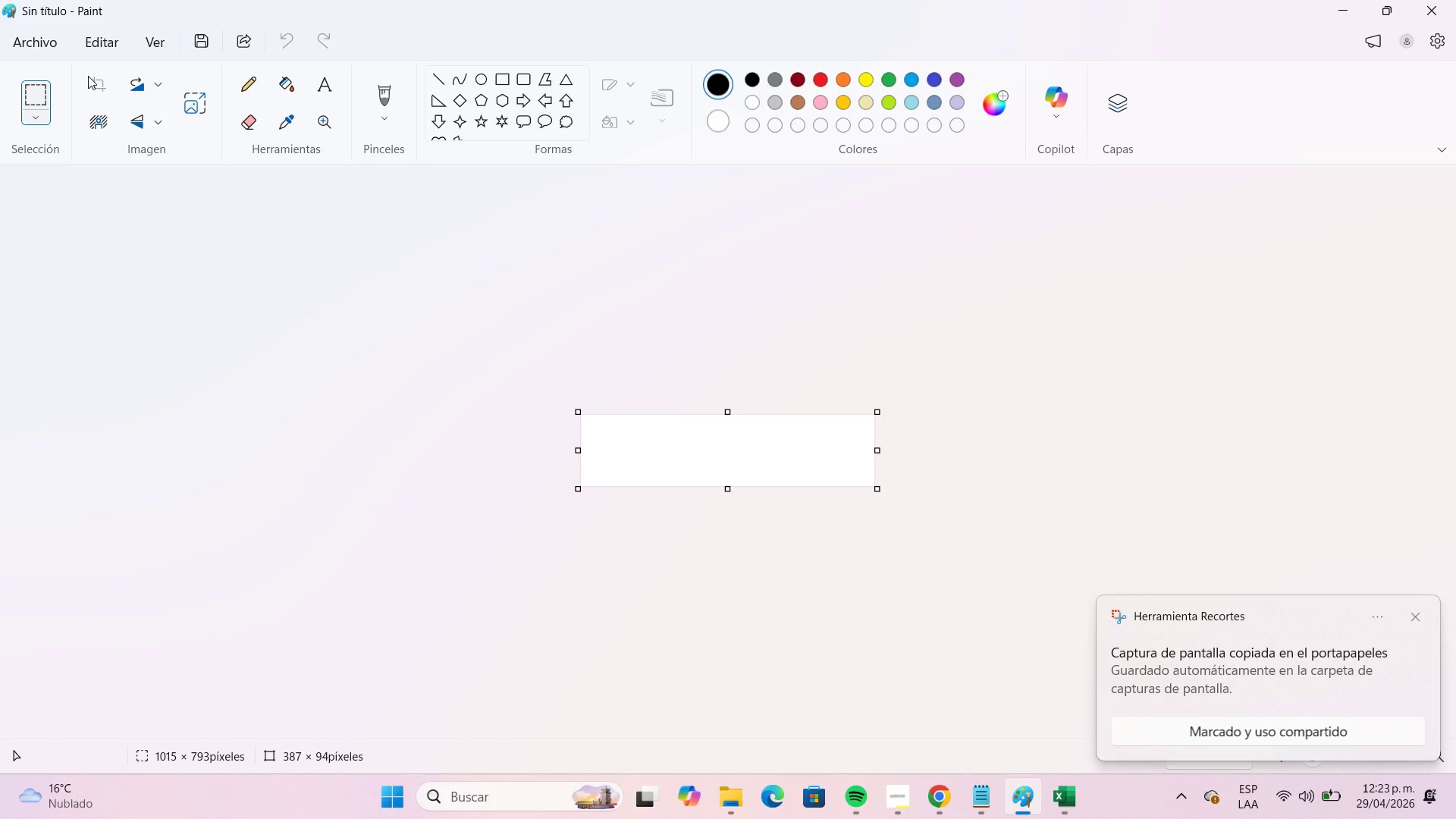 
key(Control+V)
 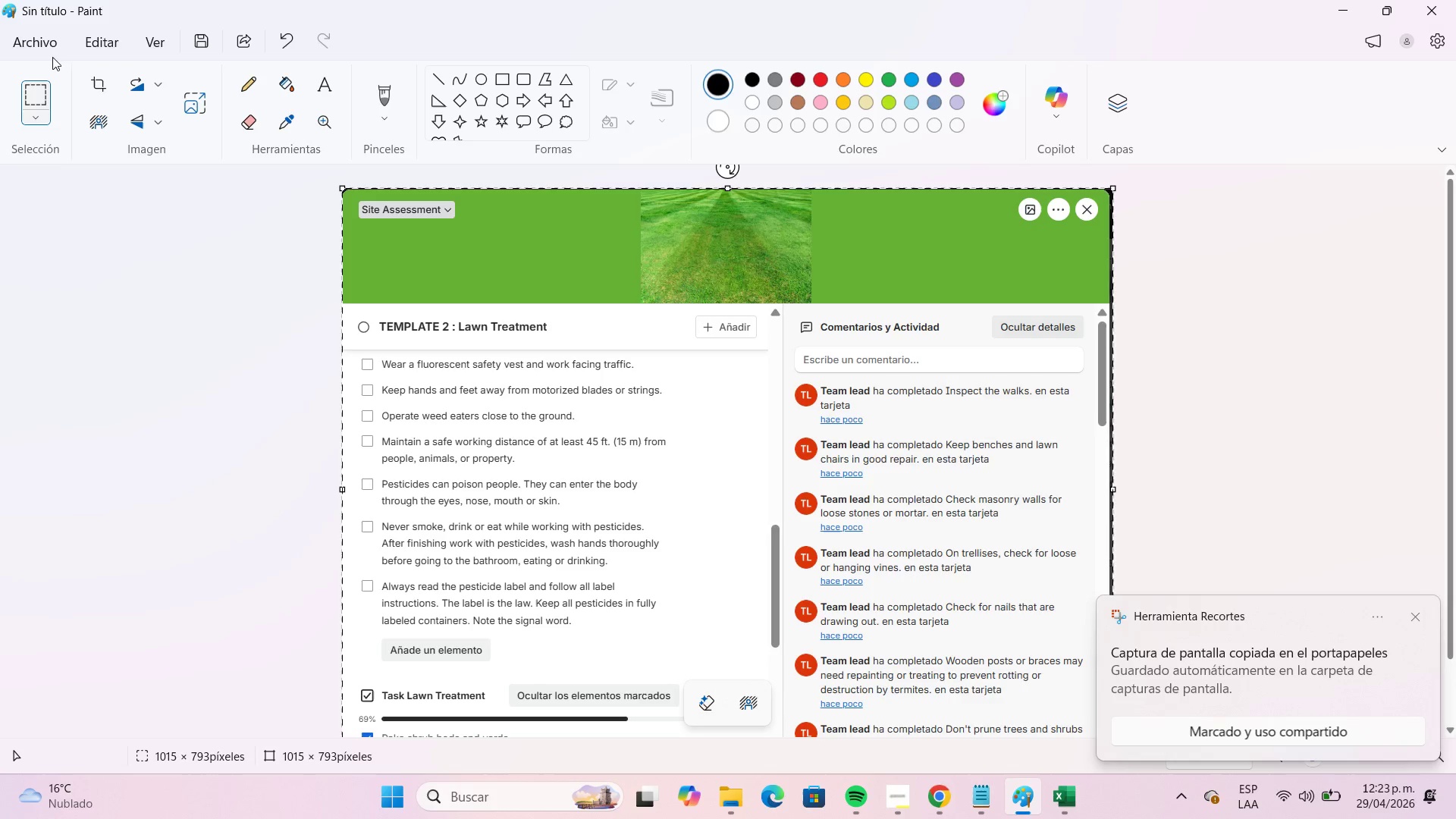 
left_click([48, 52])
 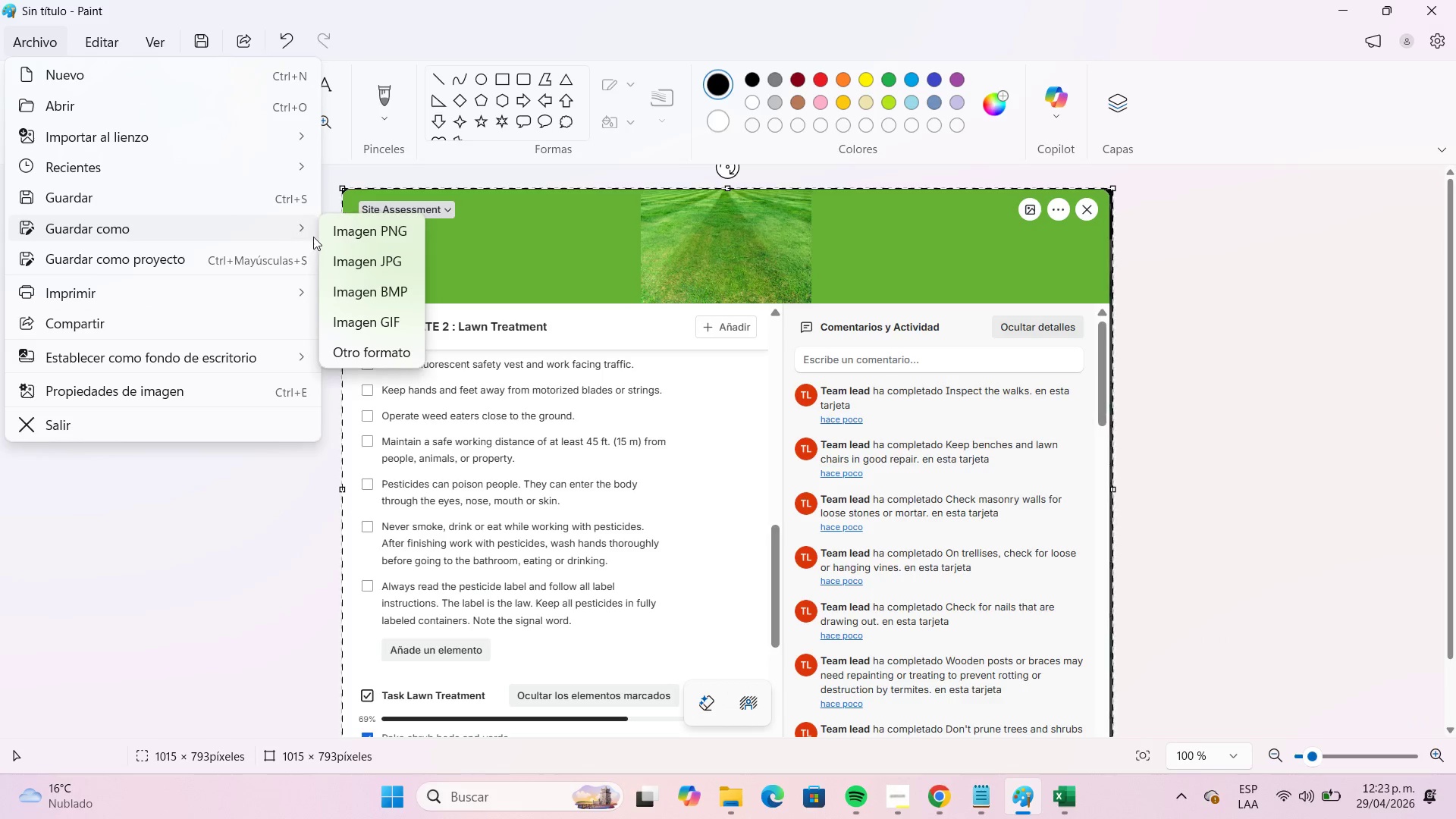 
left_click([405, 260])
 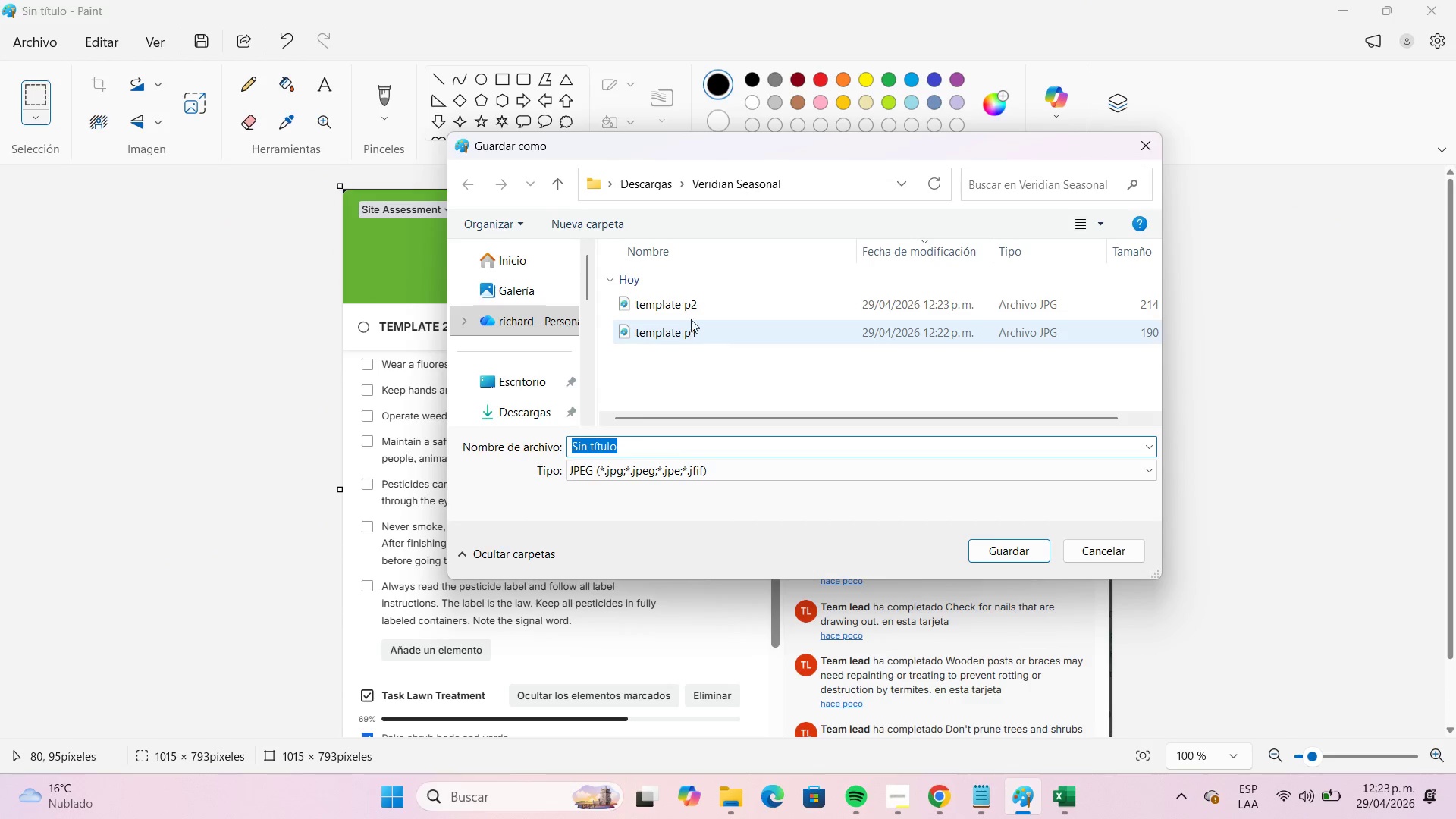 
left_click([698, 312])
 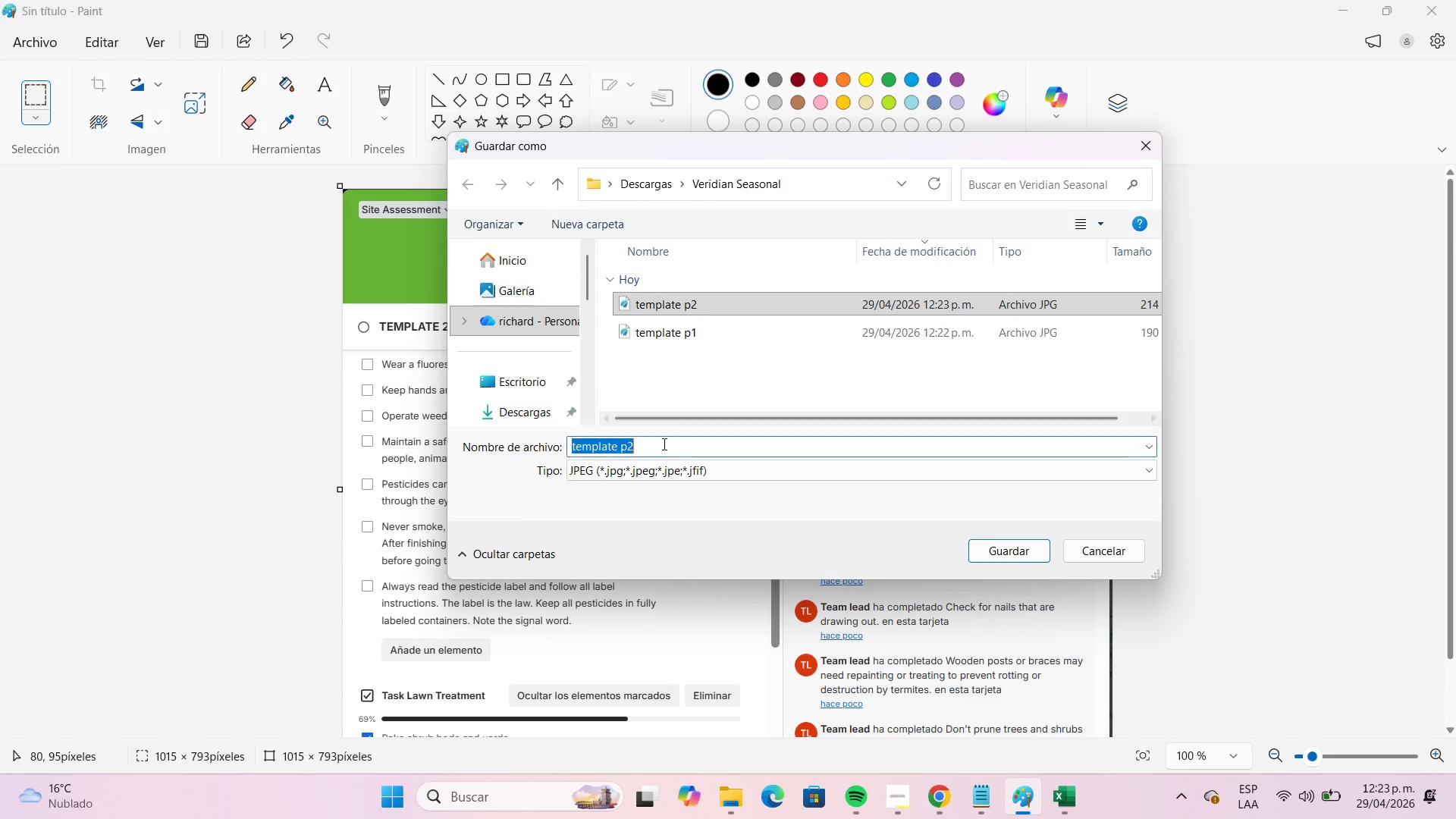 
double_click([663, 444])
 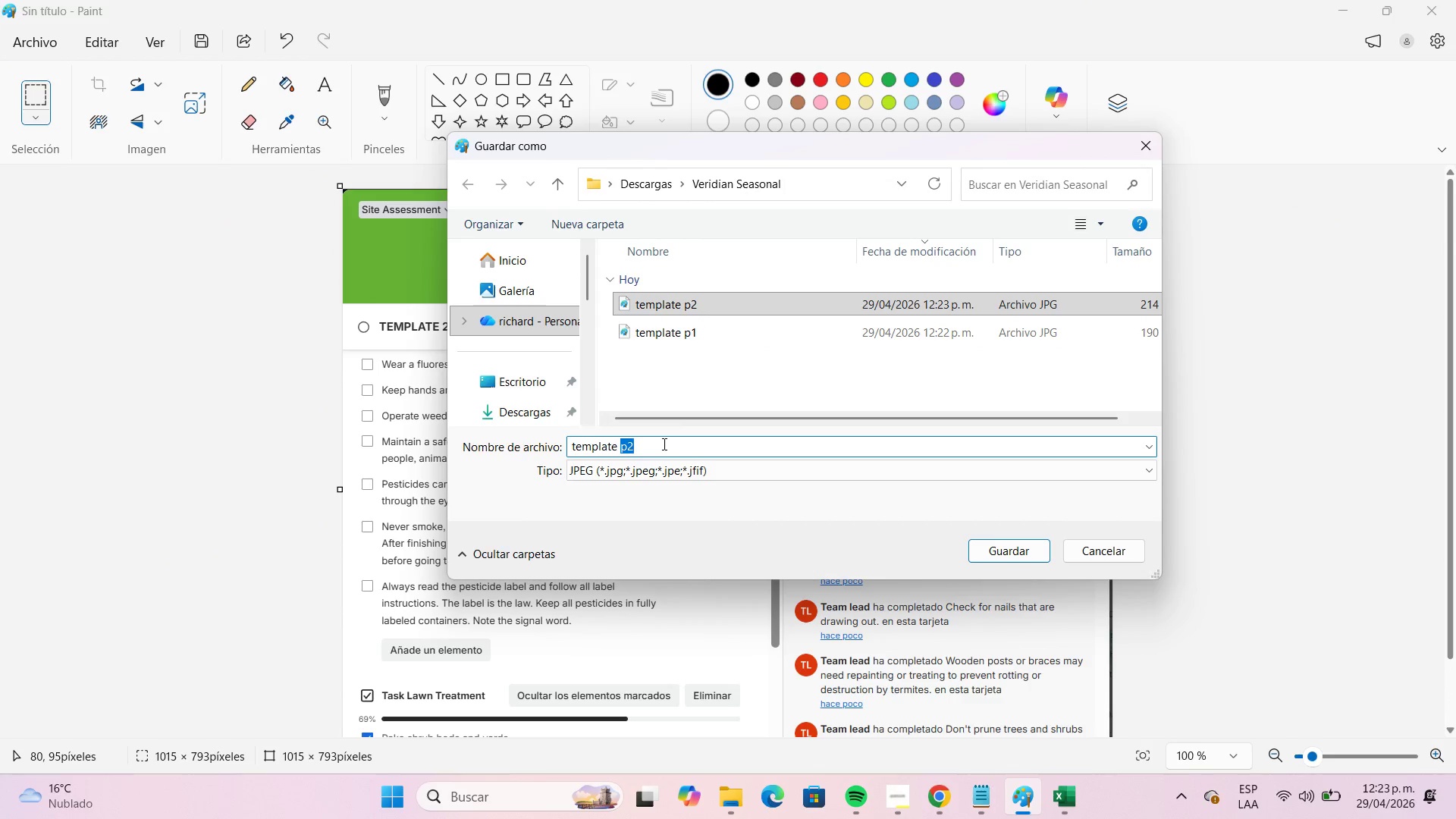 
type(p3)
 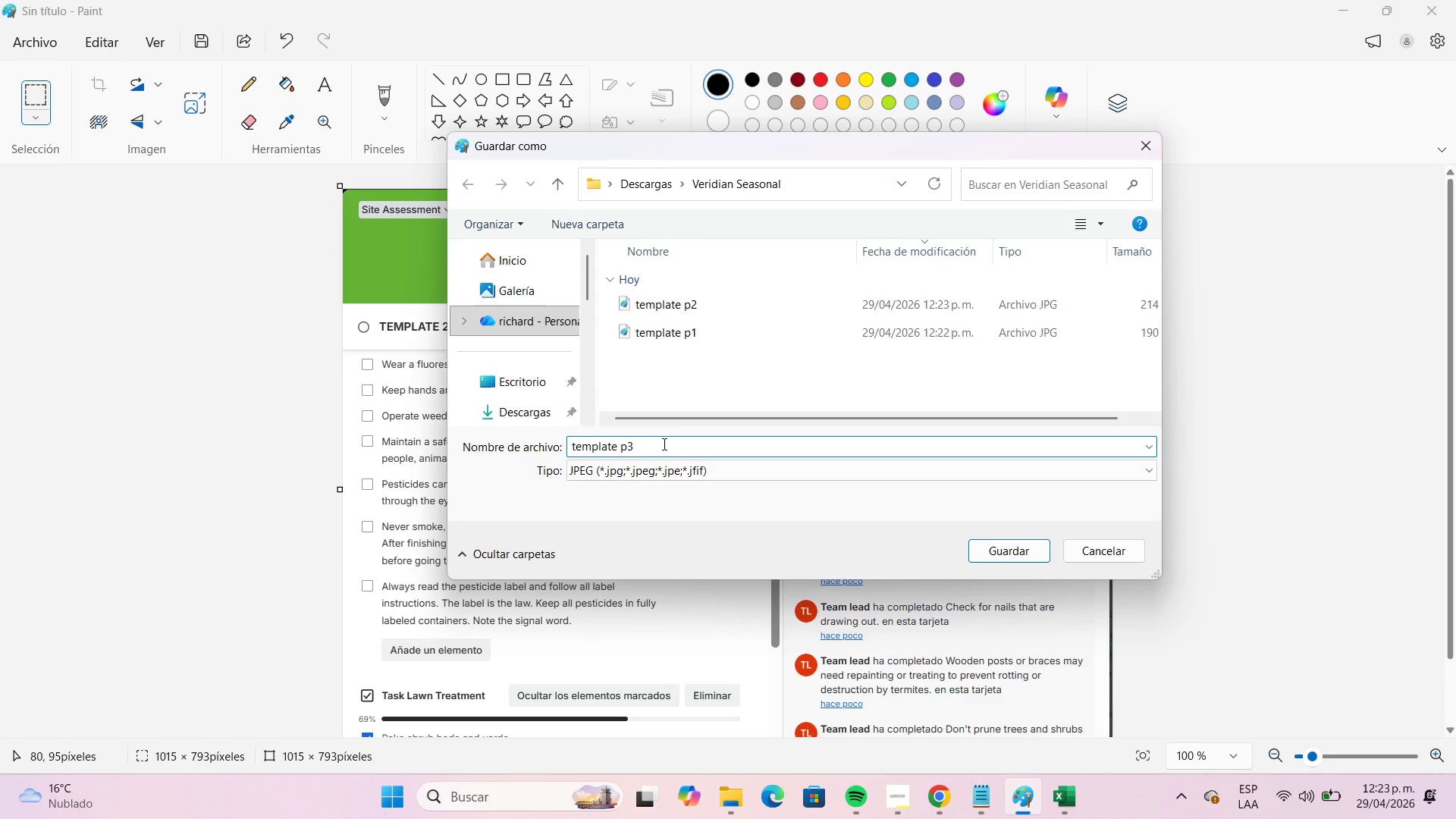 
key(Enter)
 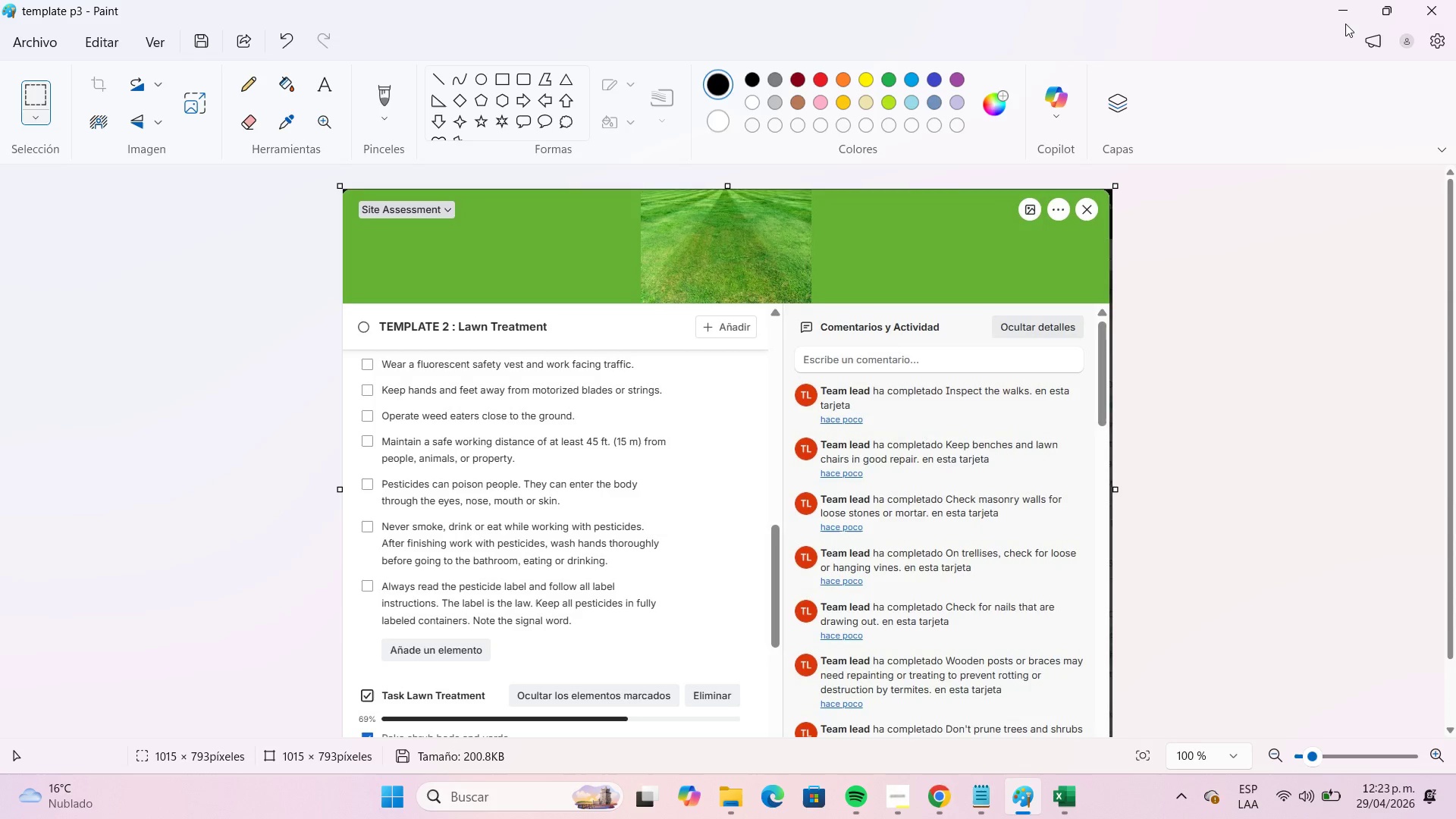 
left_click([1345, 15])
 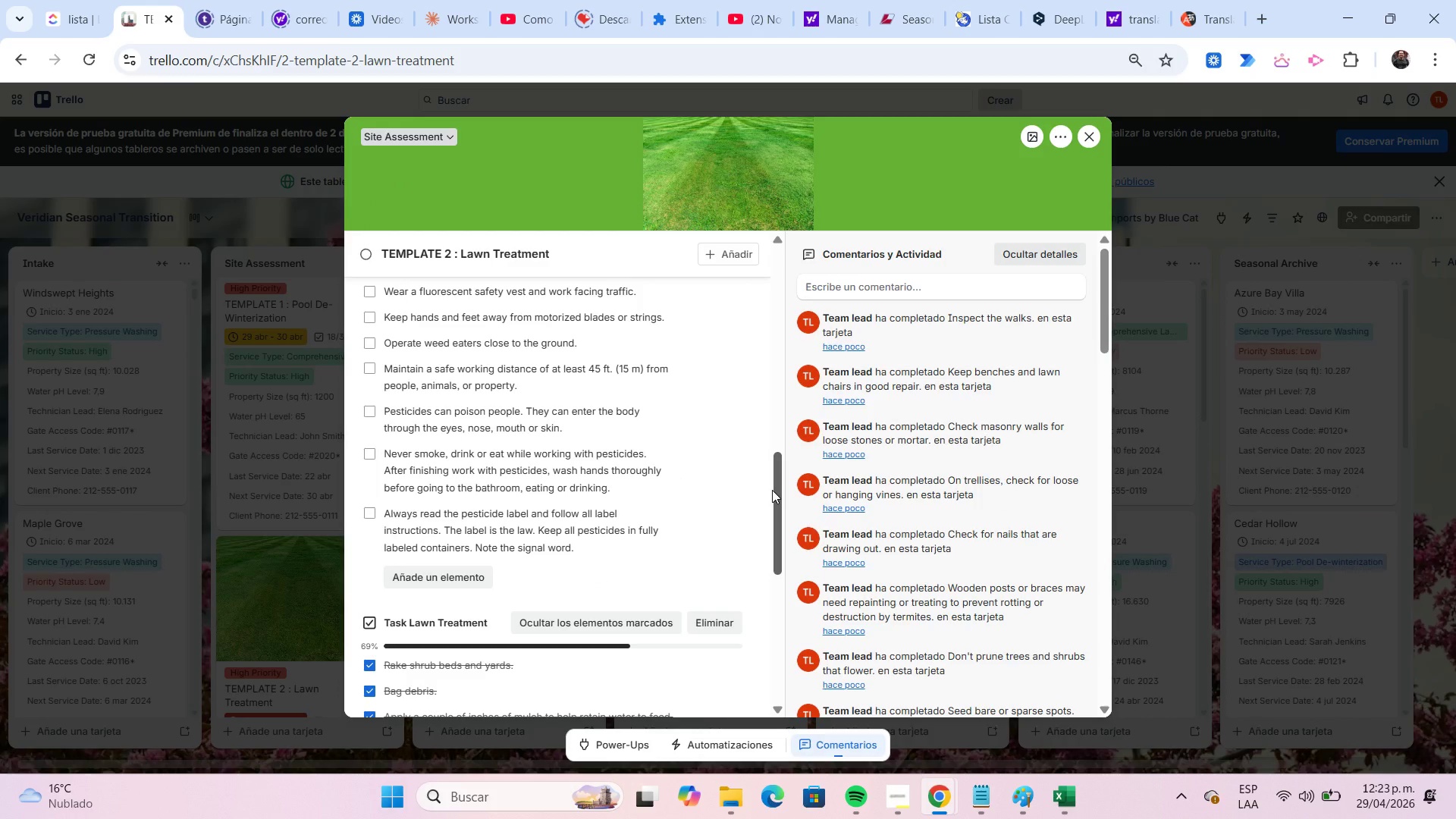 
left_click_drag(start_coordinate=[772, 490], to_coordinate=[776, 597])
 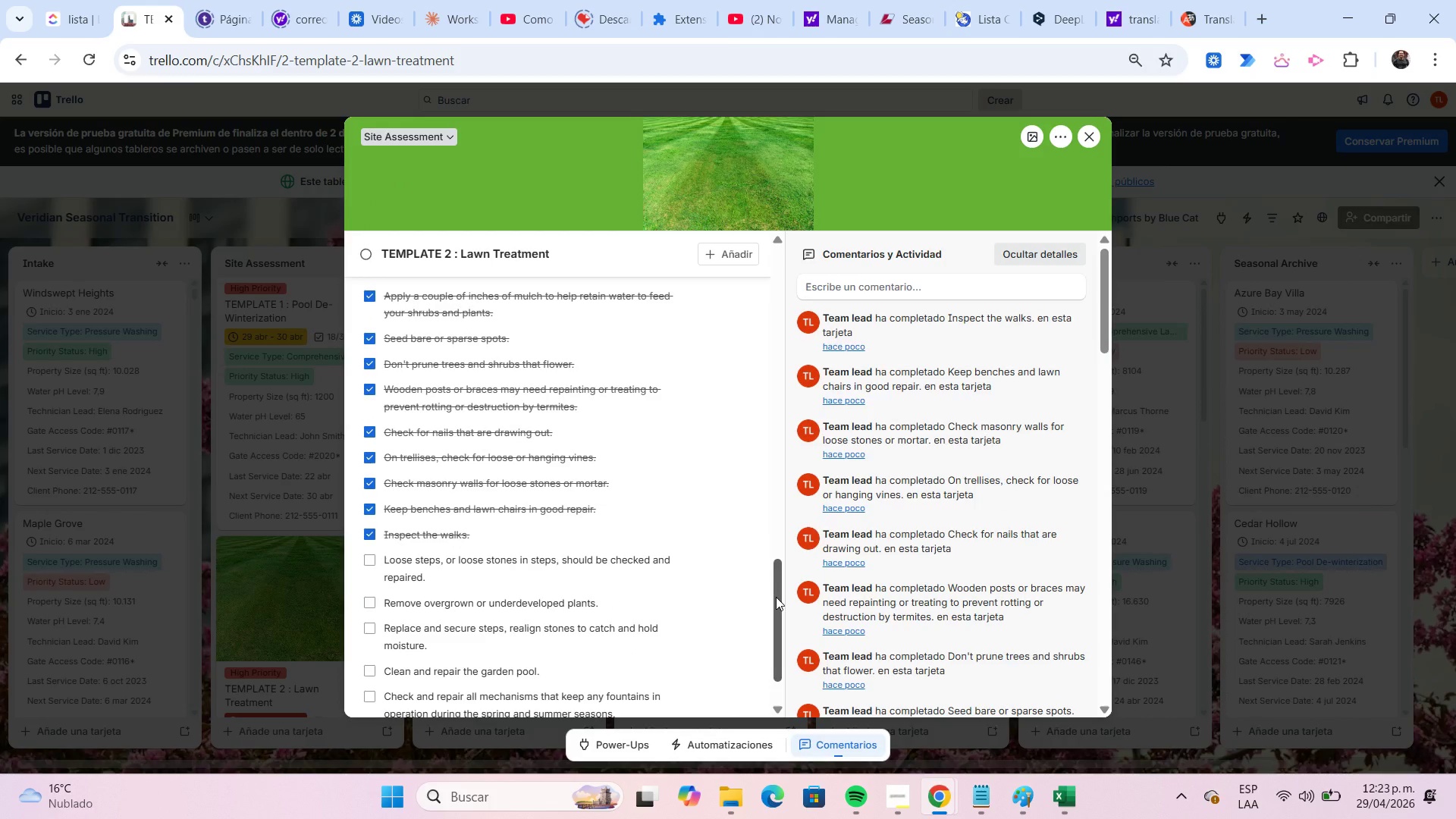 
left_click_drag(start_coordinate=[776, 597], to_coordinate=[776, 601])
 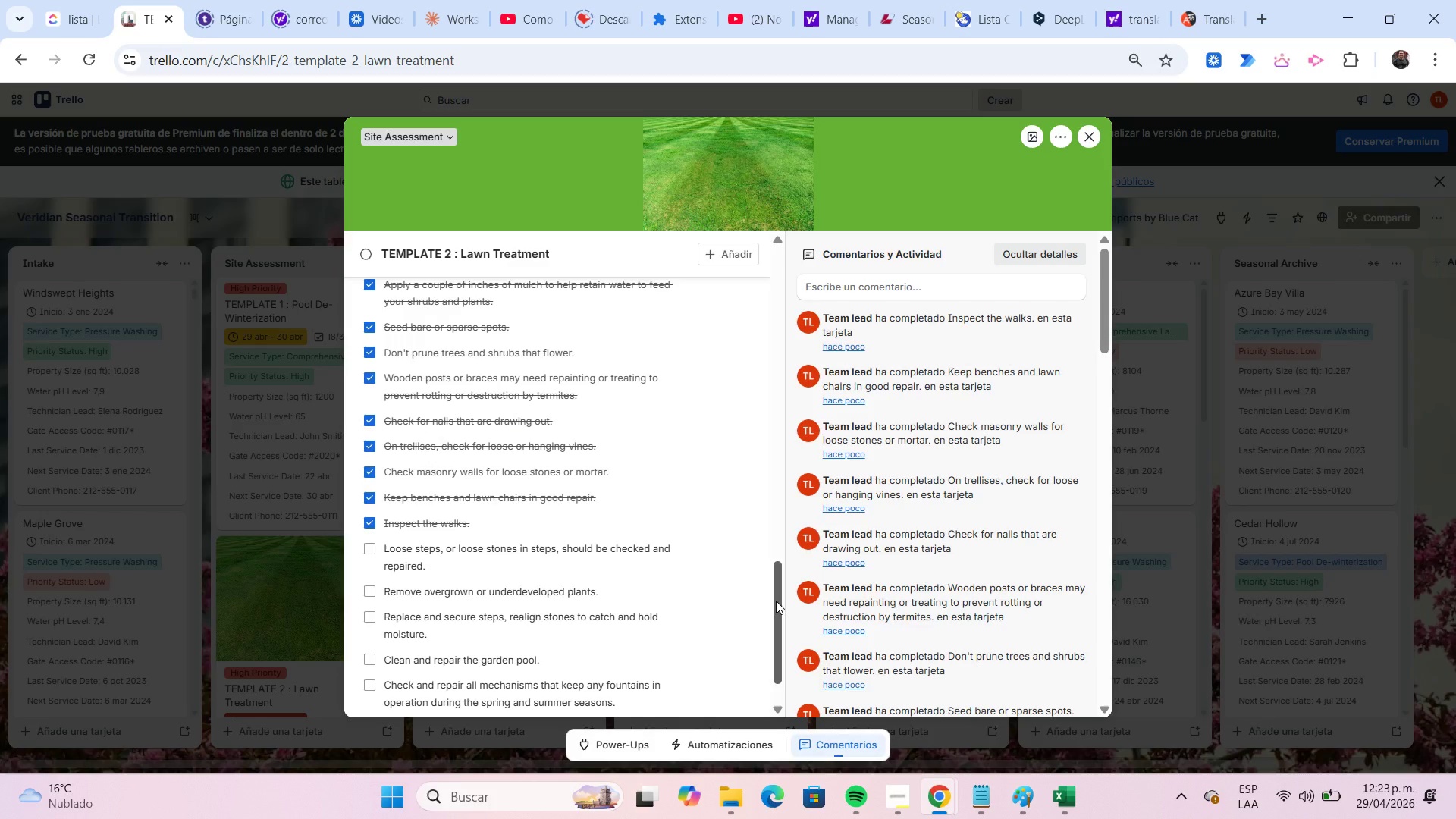 
key(Meta+Shift+S)
 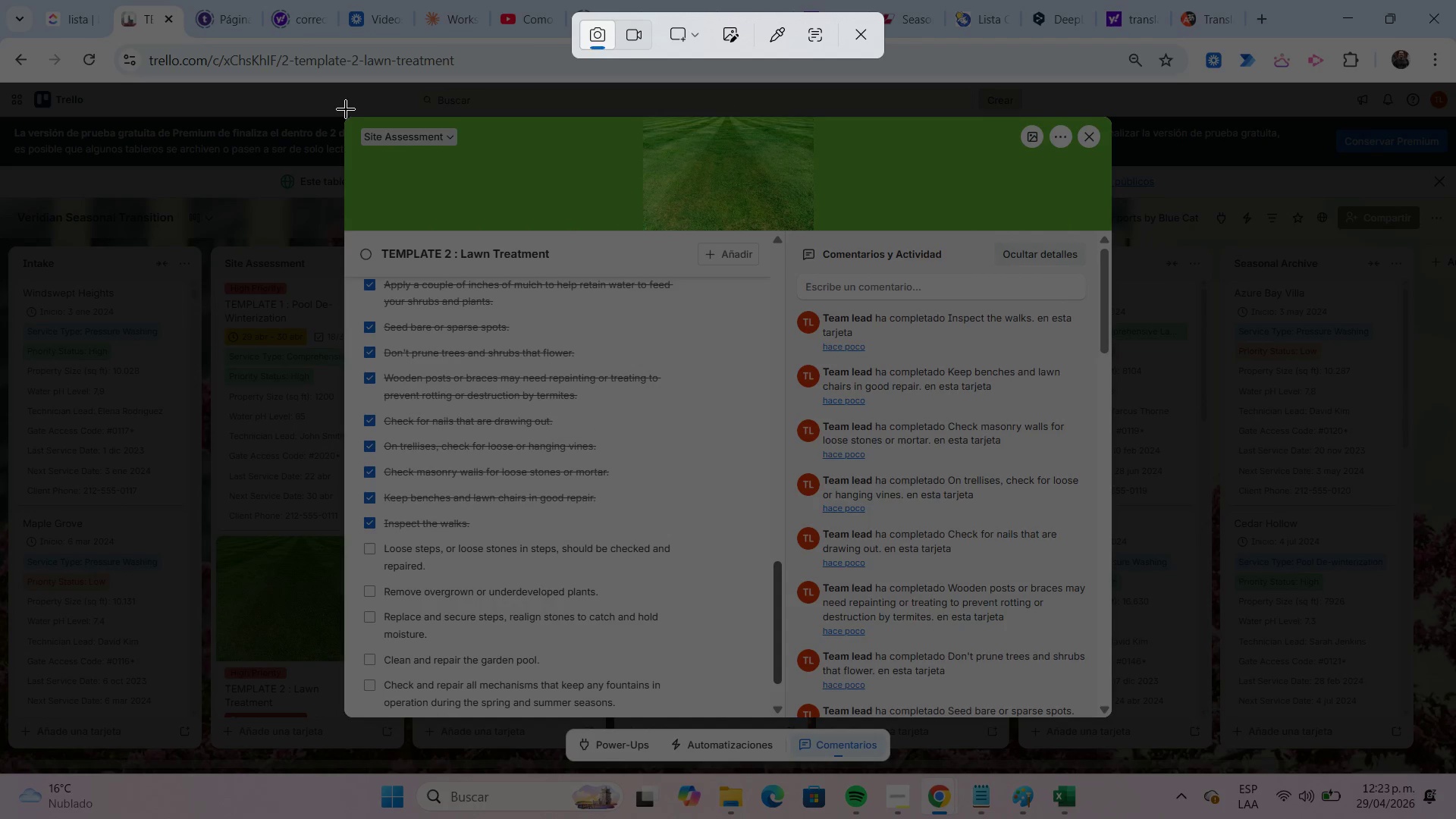 
left_click_drag(start_coordinate=[342, 111], to_coordinate=[1112, 713])
 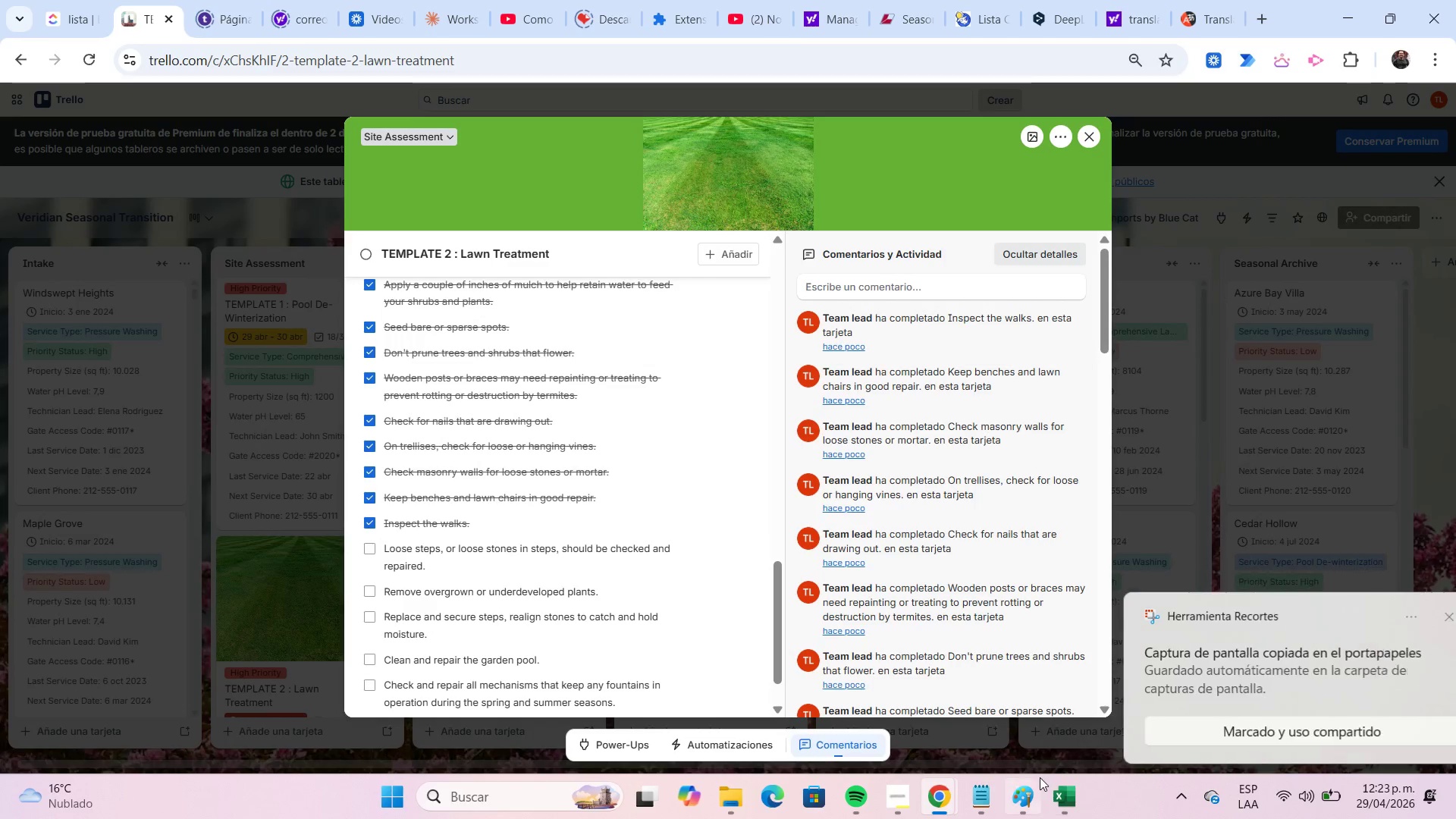 
left_click([1025, 792])
 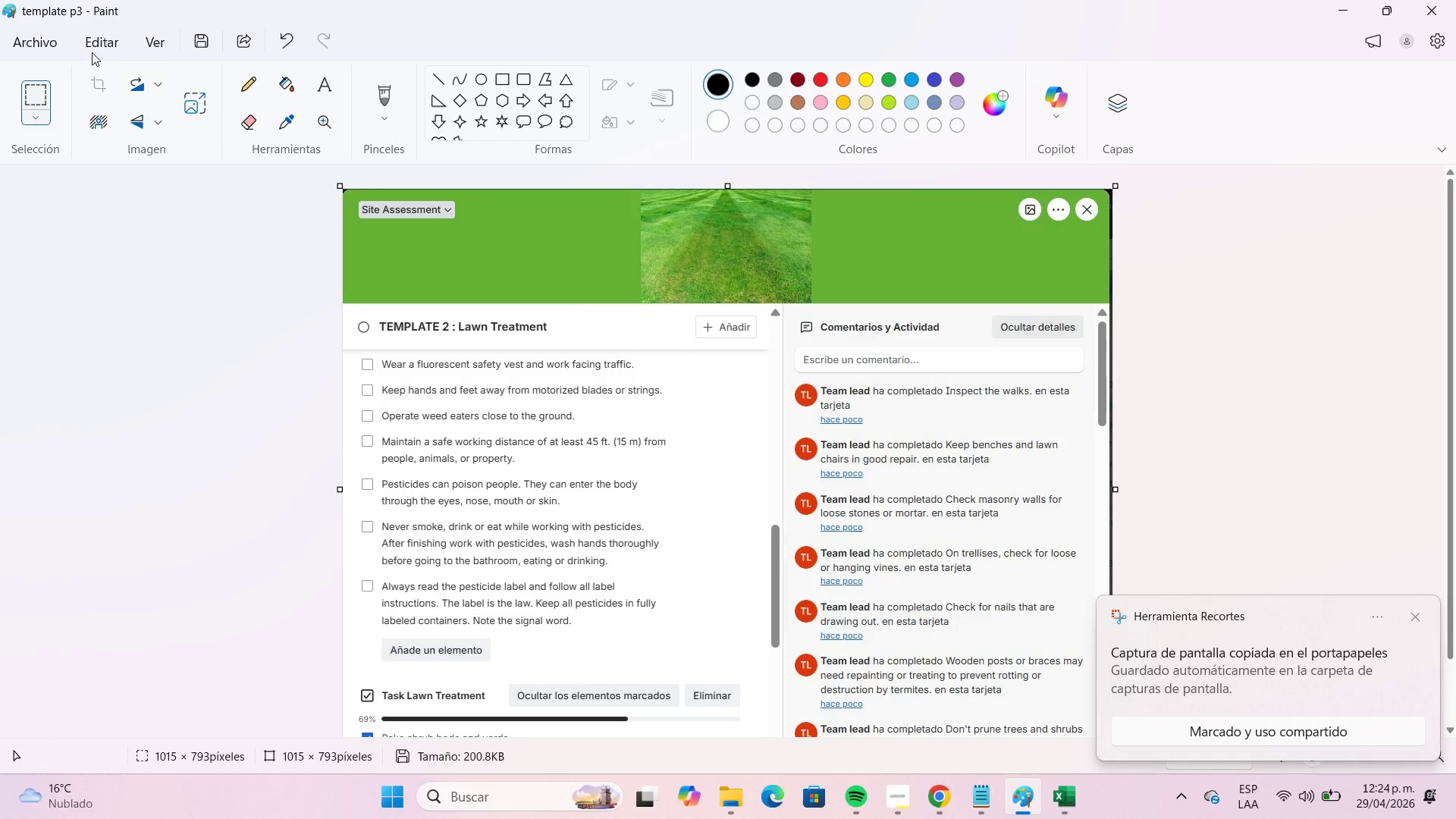 
left_click([57, 46])
 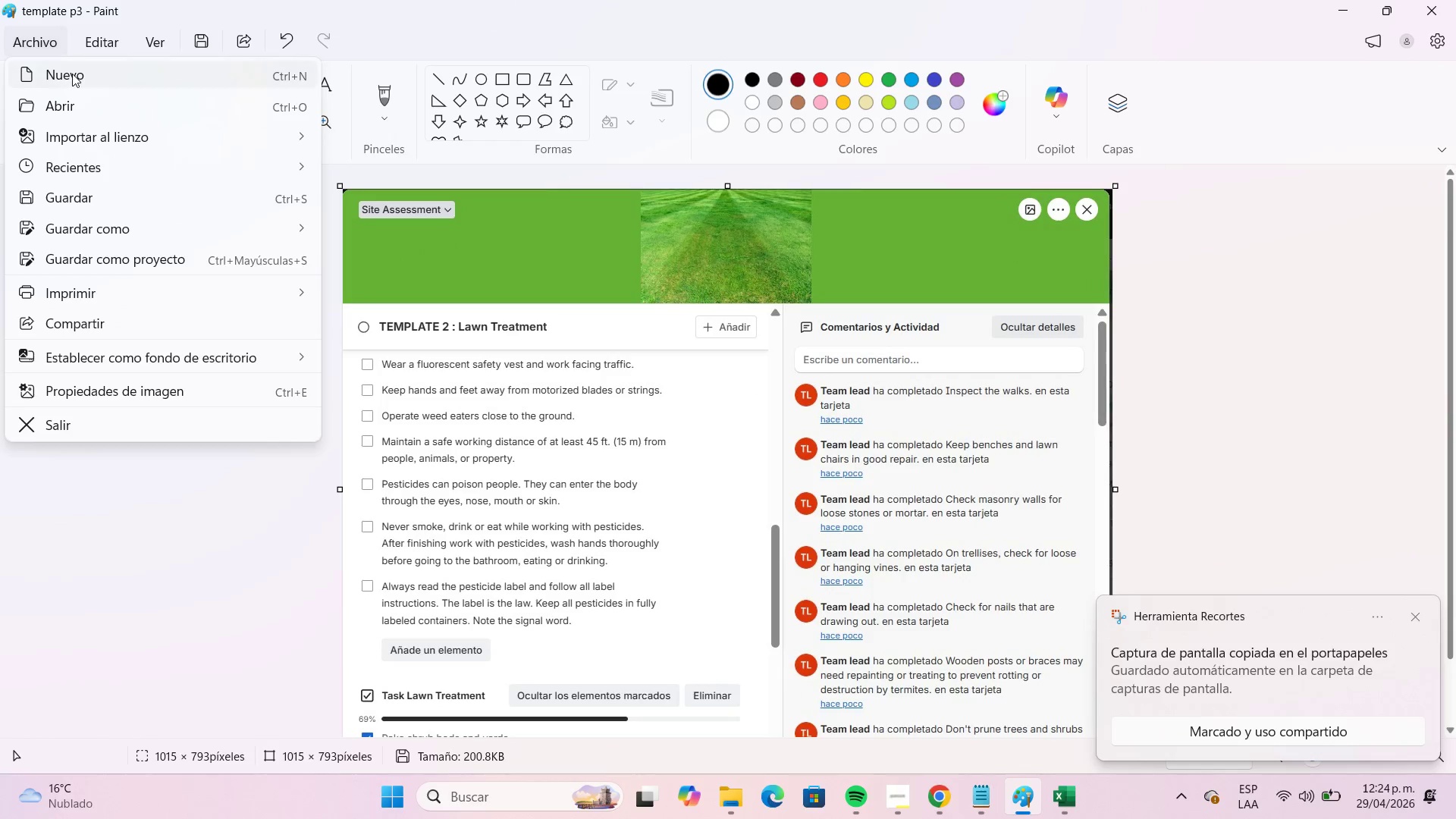 
left_click([72, 74])
 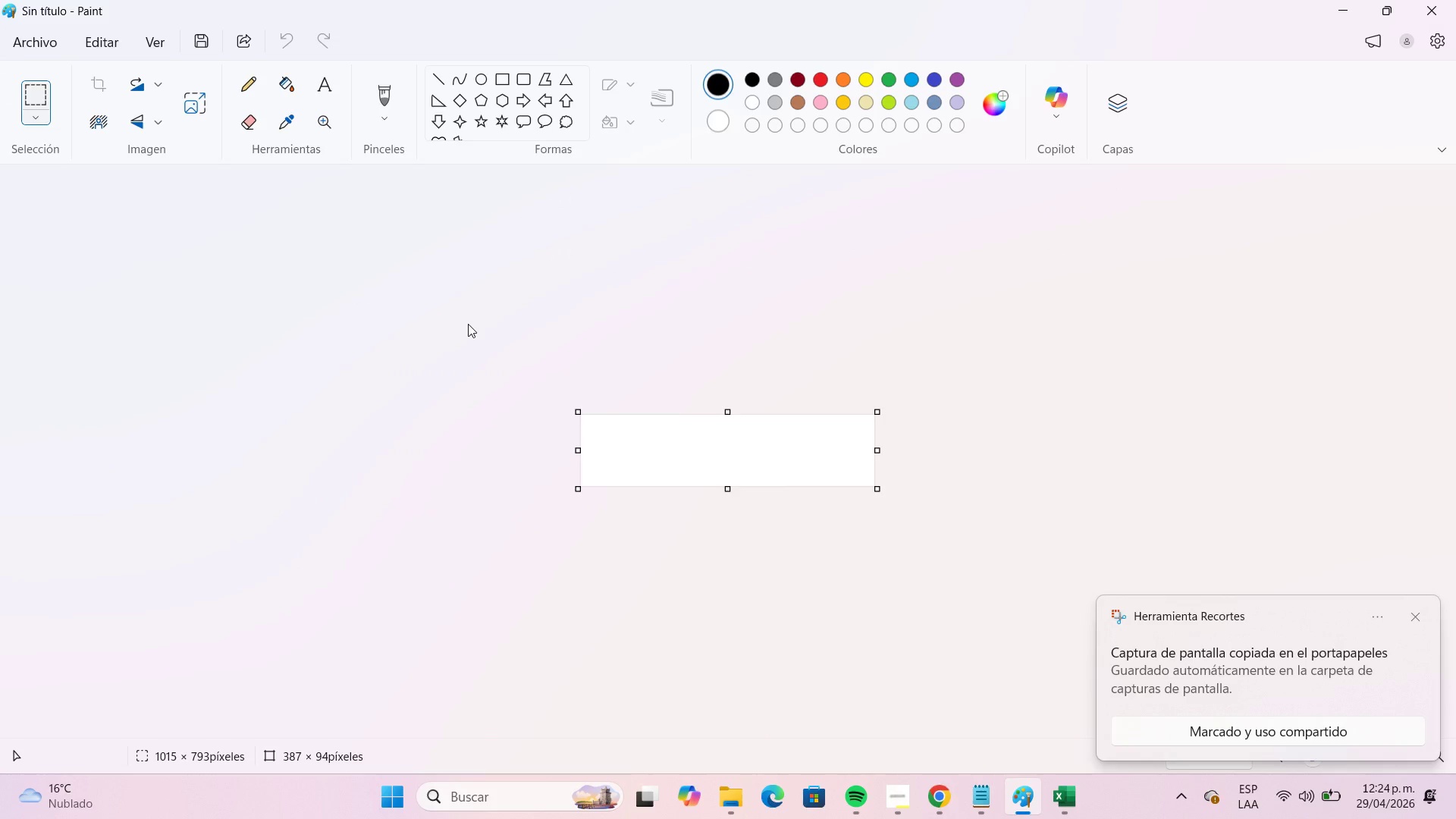 
key(Control+V)
 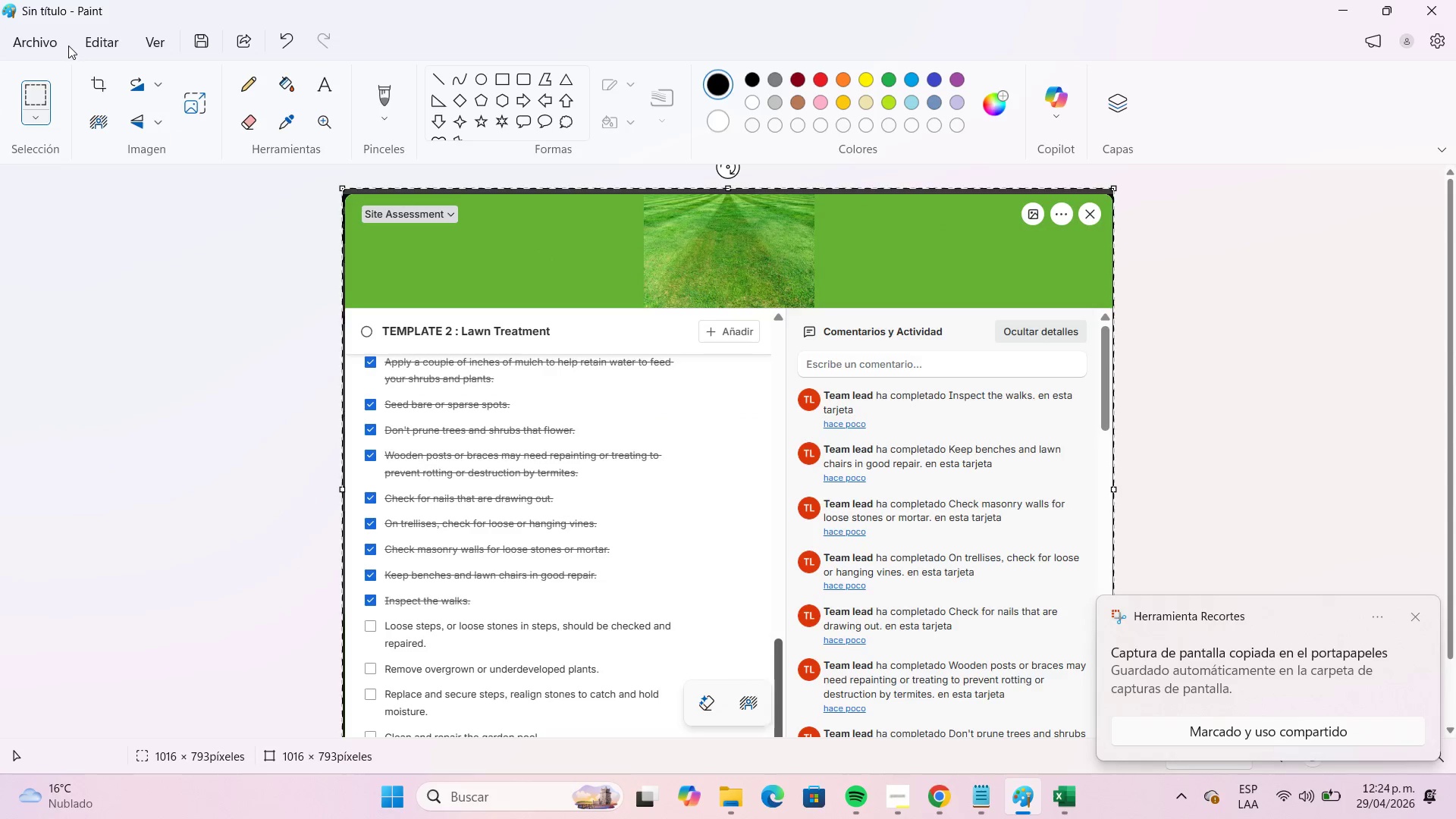 
left_click([64, 45])
 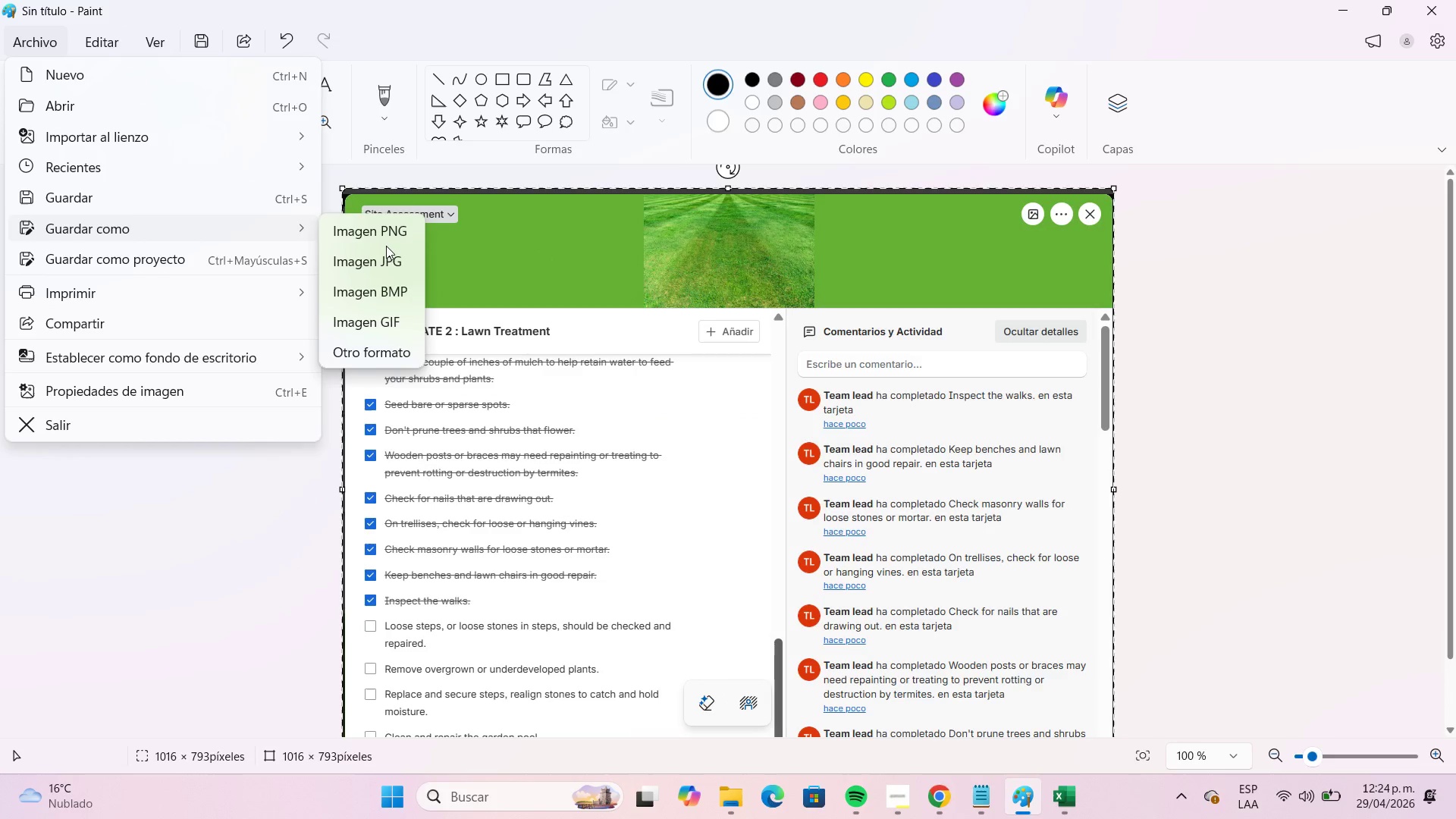 
left_click([392, 267])
 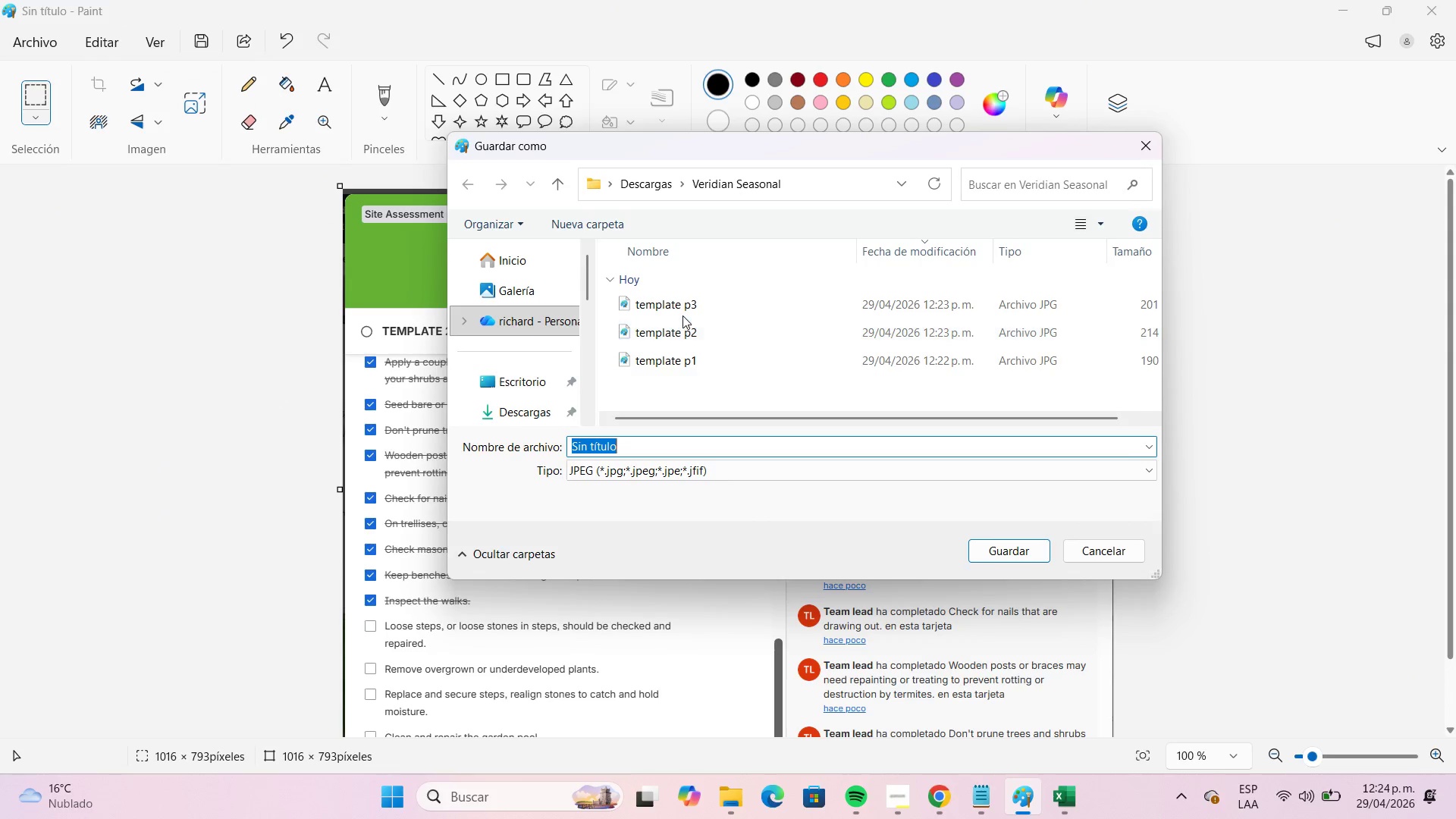 
left_click([679, 313])
 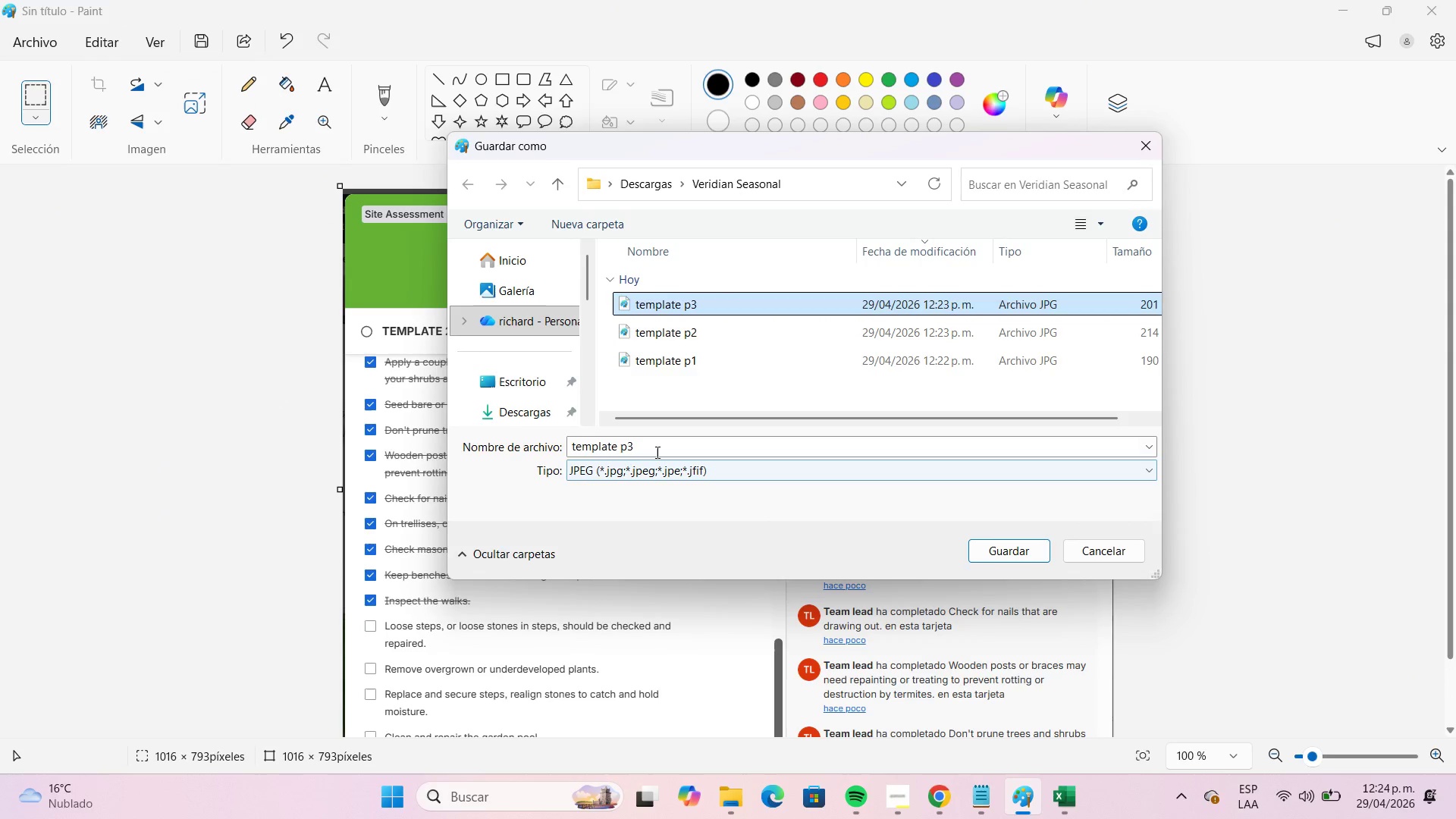 
double_click([656, 452])
 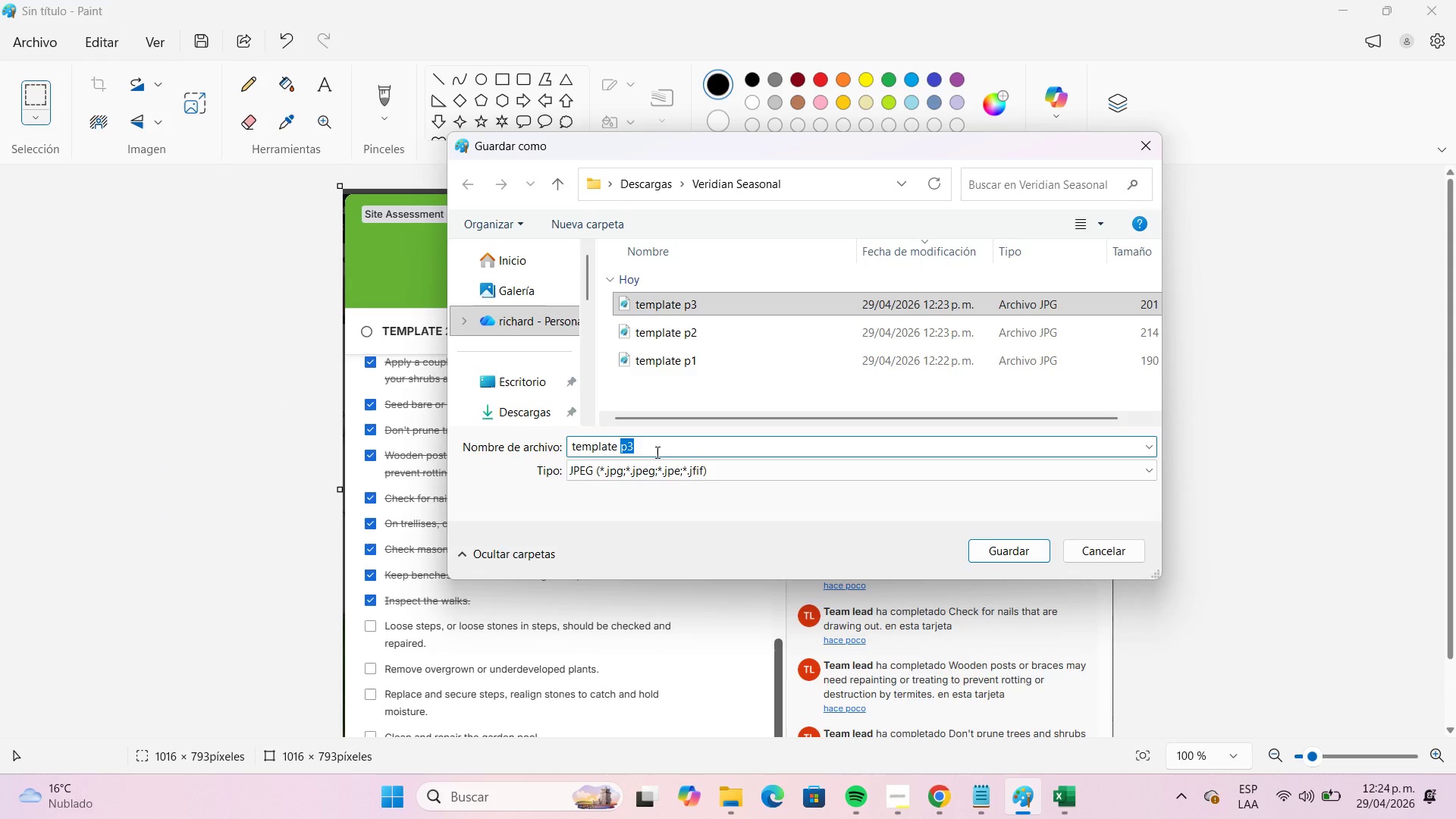 
left_click([656, 452])
 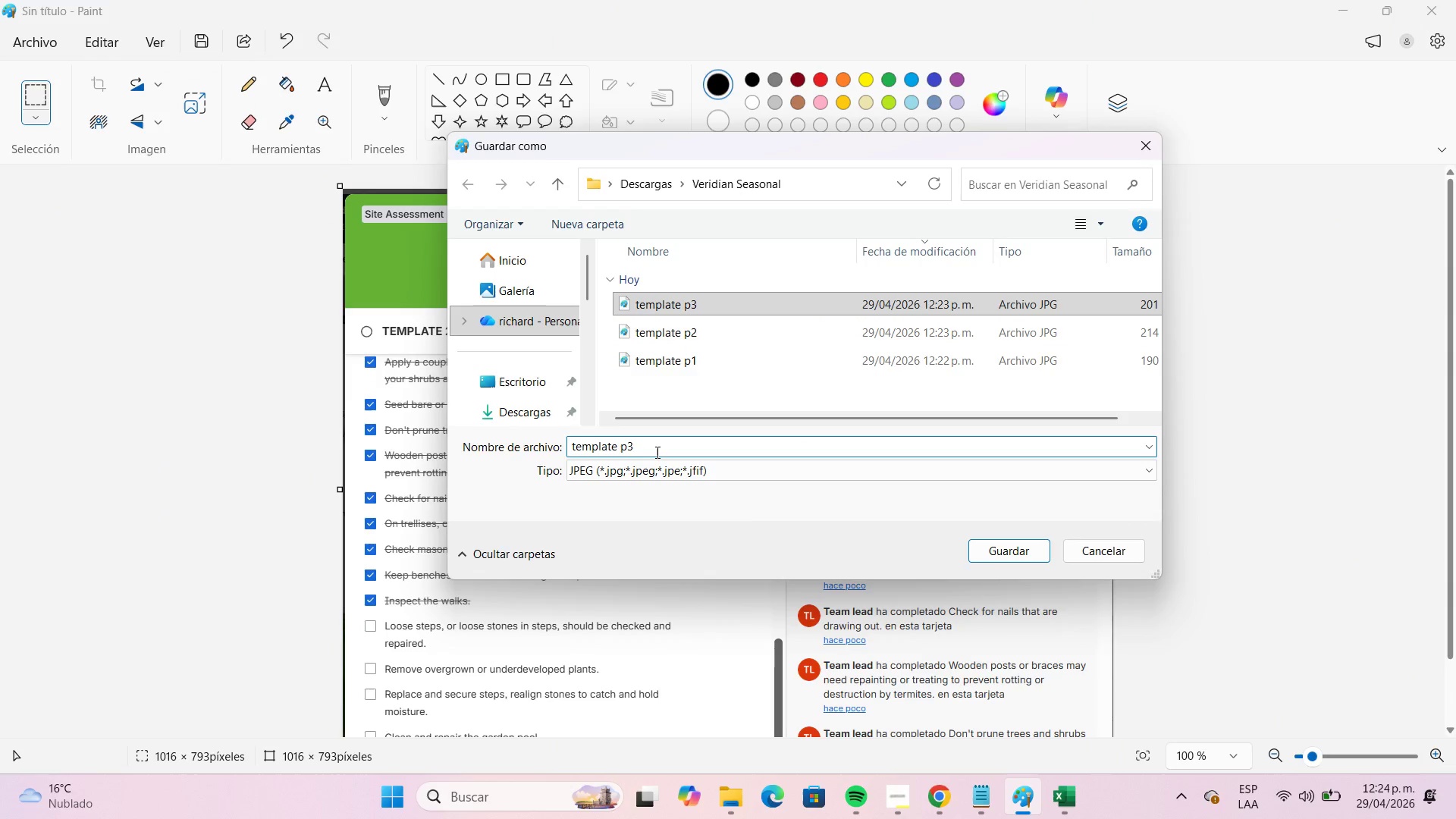 
key(Backspace)
 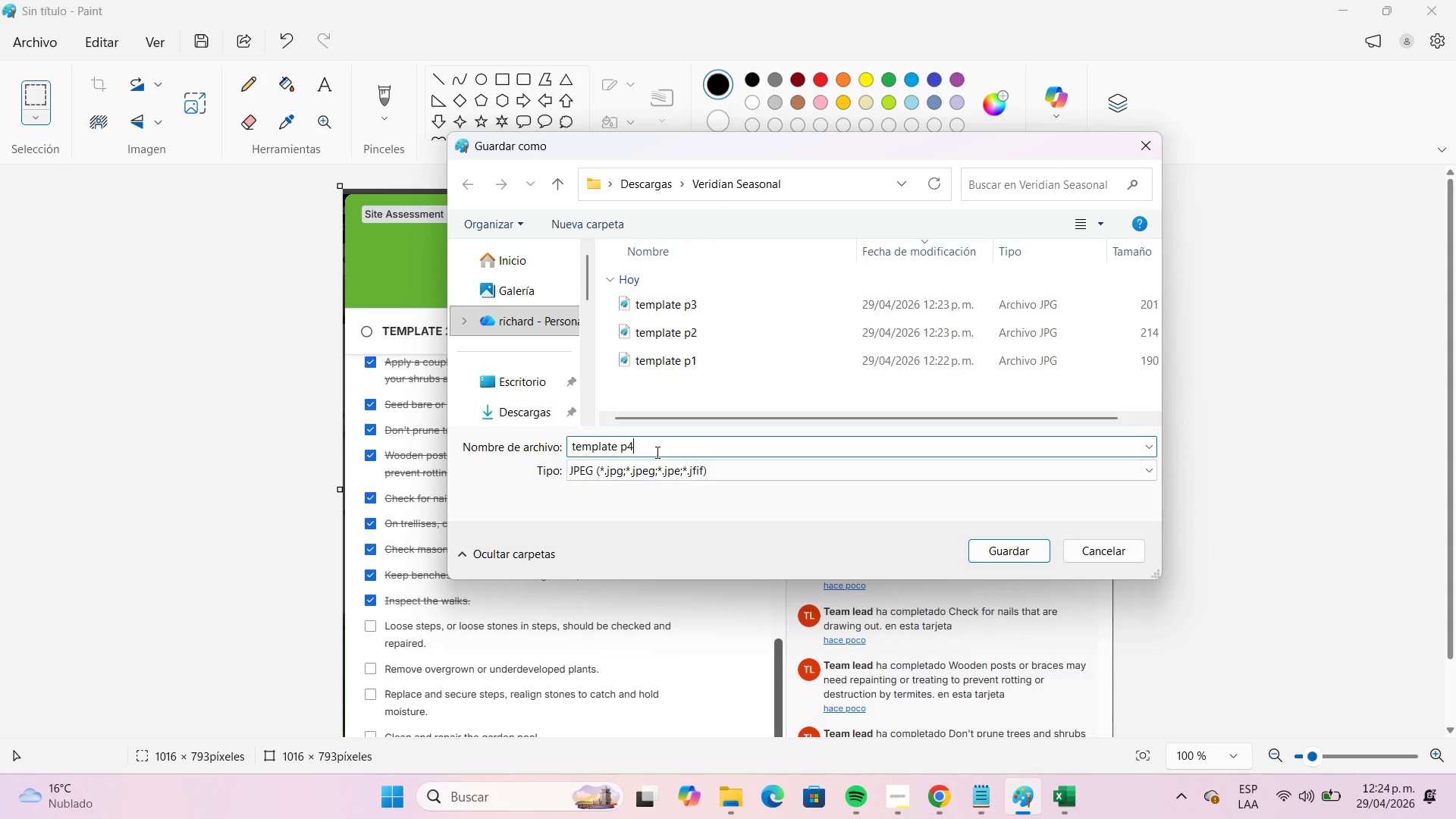 
key(Numpad4)
 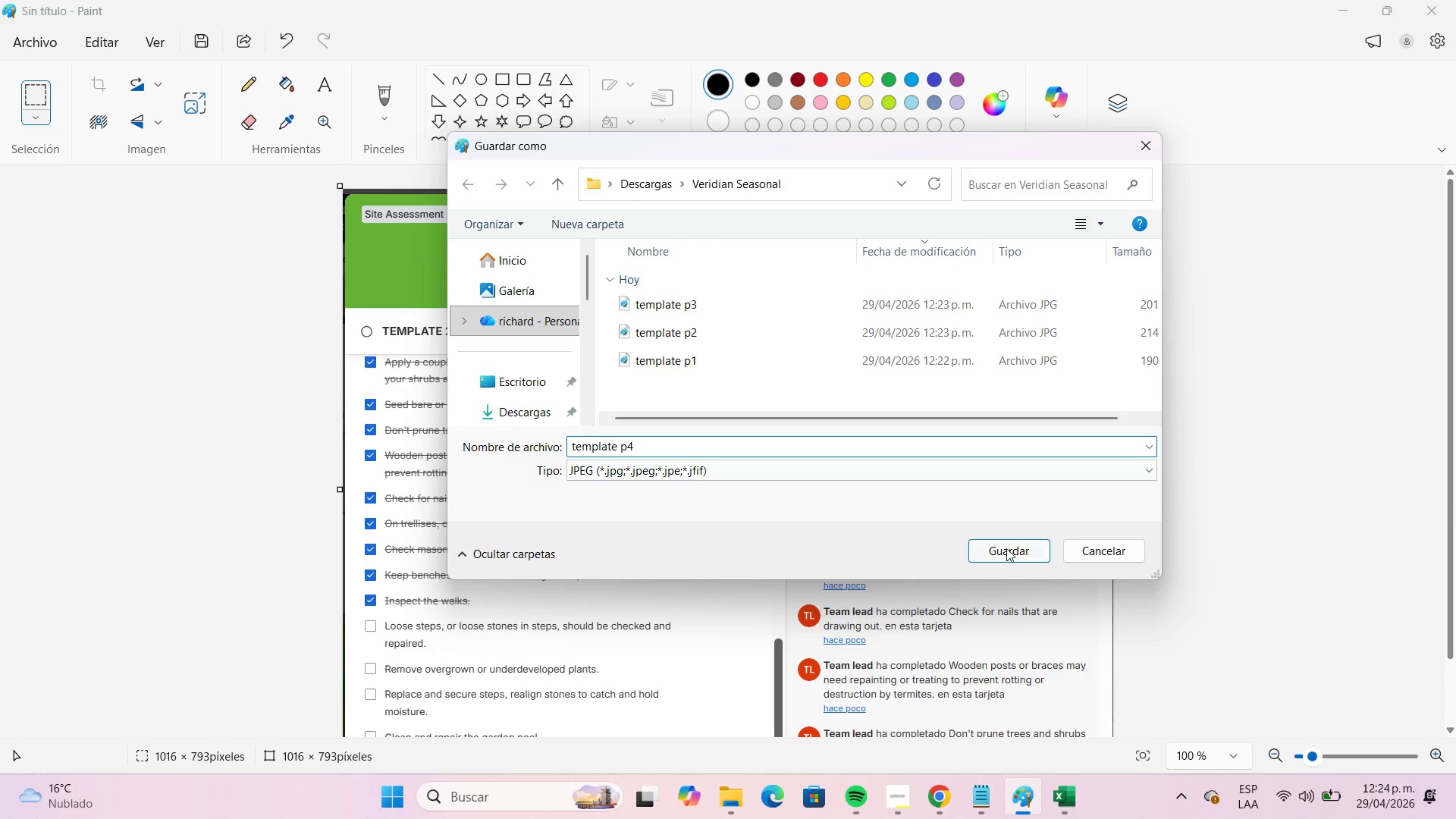 
left_click([1007, 548])
 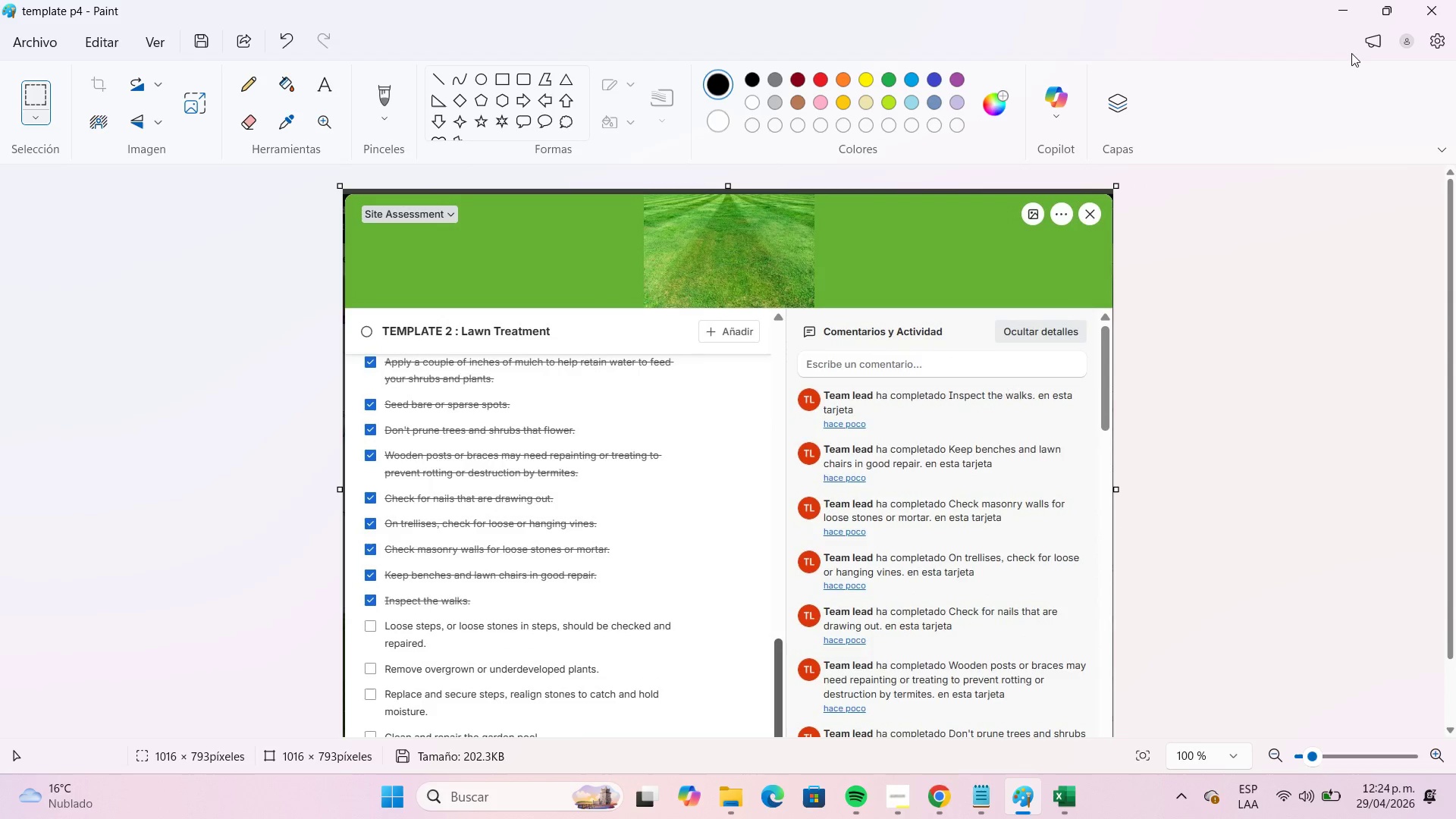 
left_click([1347, 16])
 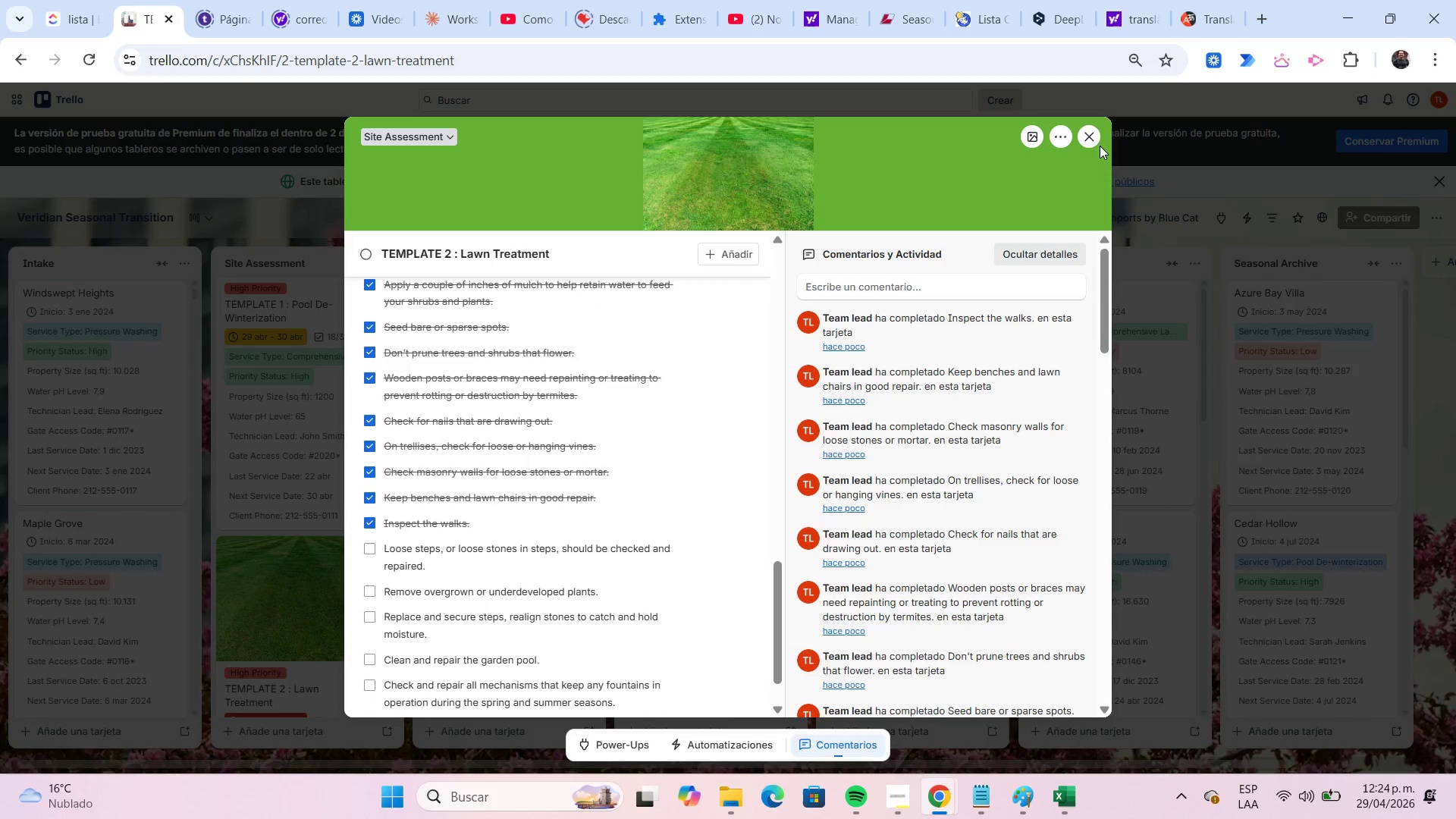 
left_click([1092, 138])
 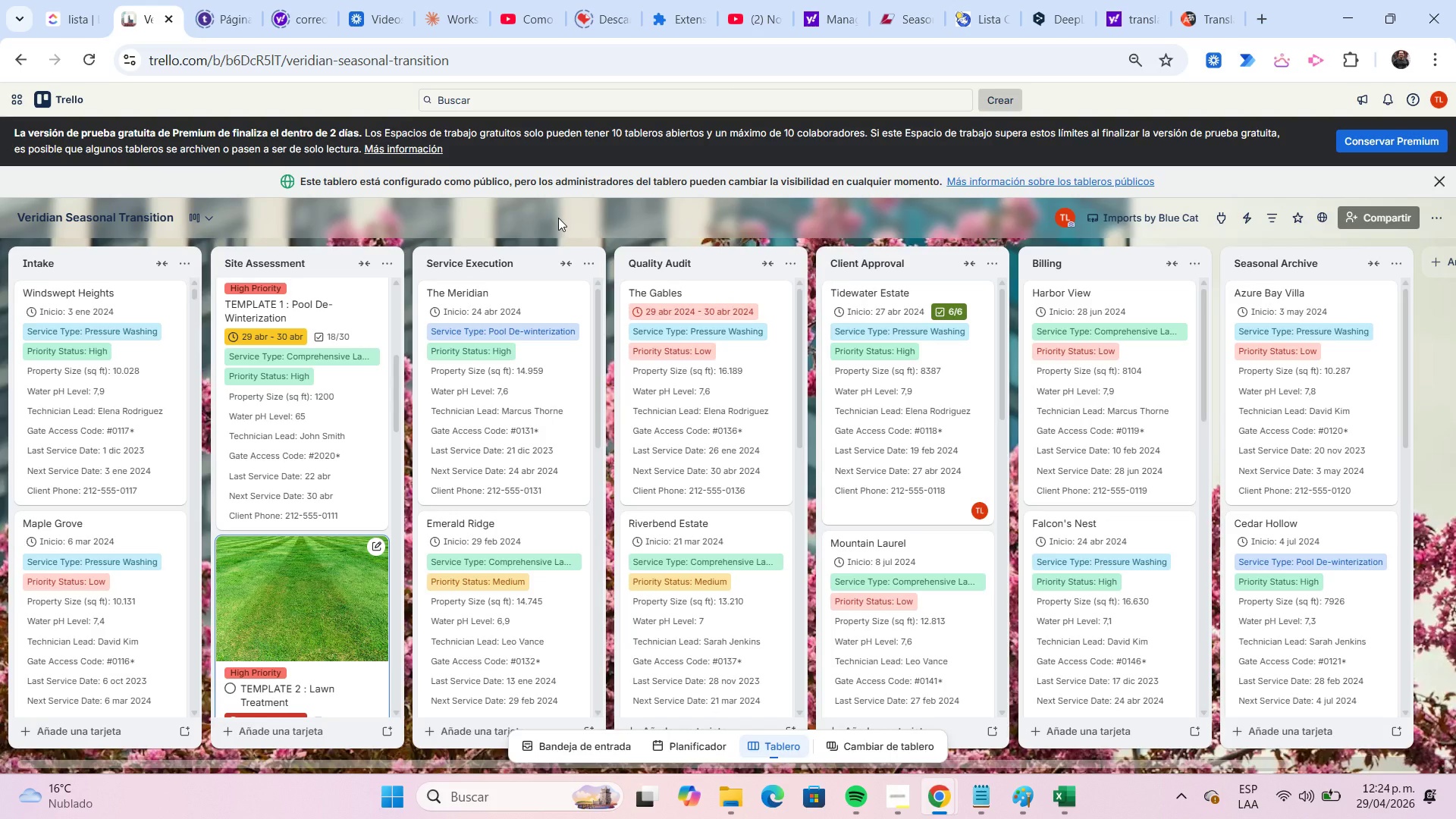 
key(Meta+Shift+S)
 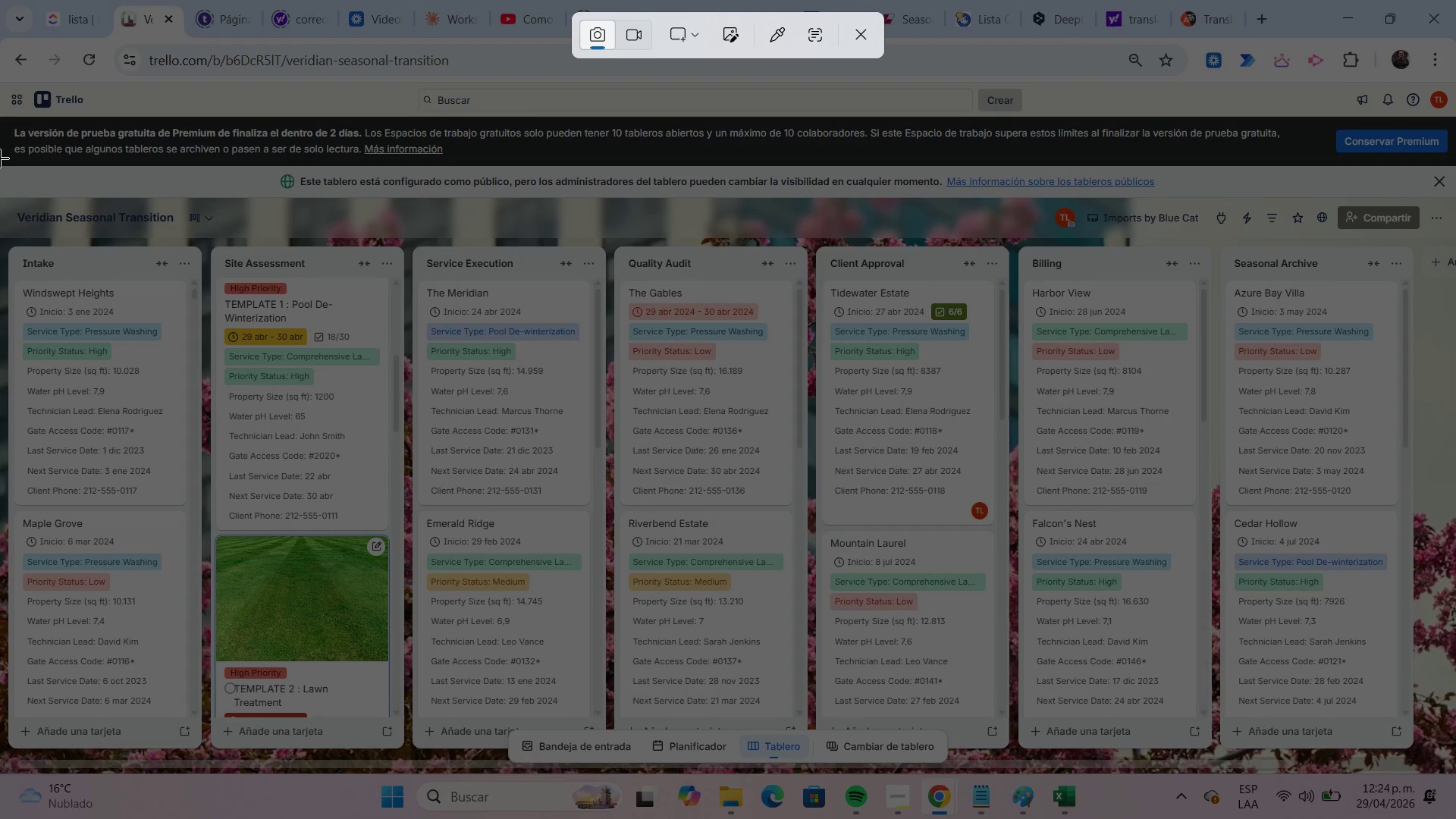 
left_click_drag(start_coordinate=[0, 164], to_coordinate=[1453, 774])
 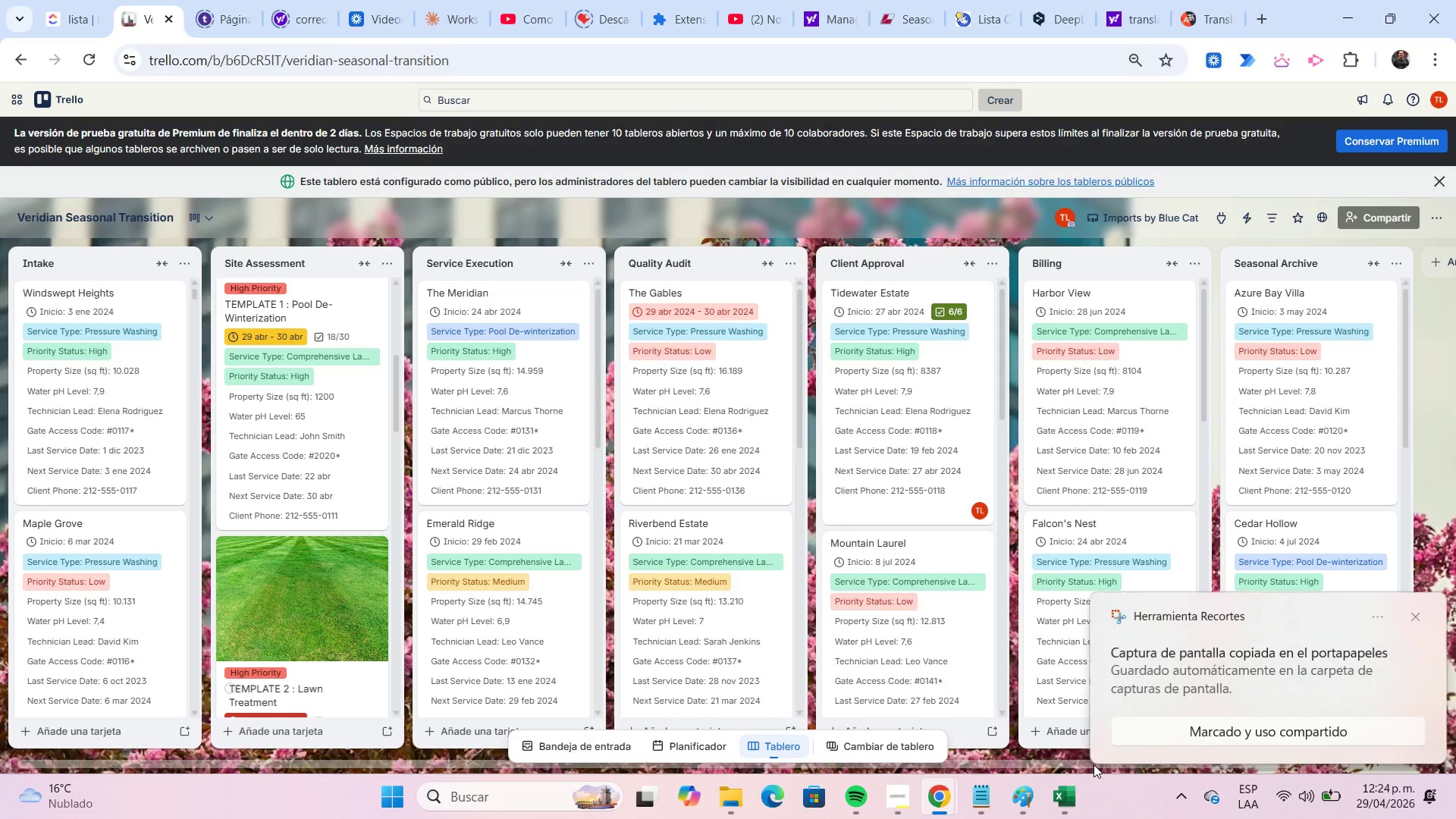 
left_click([1028, 790])
 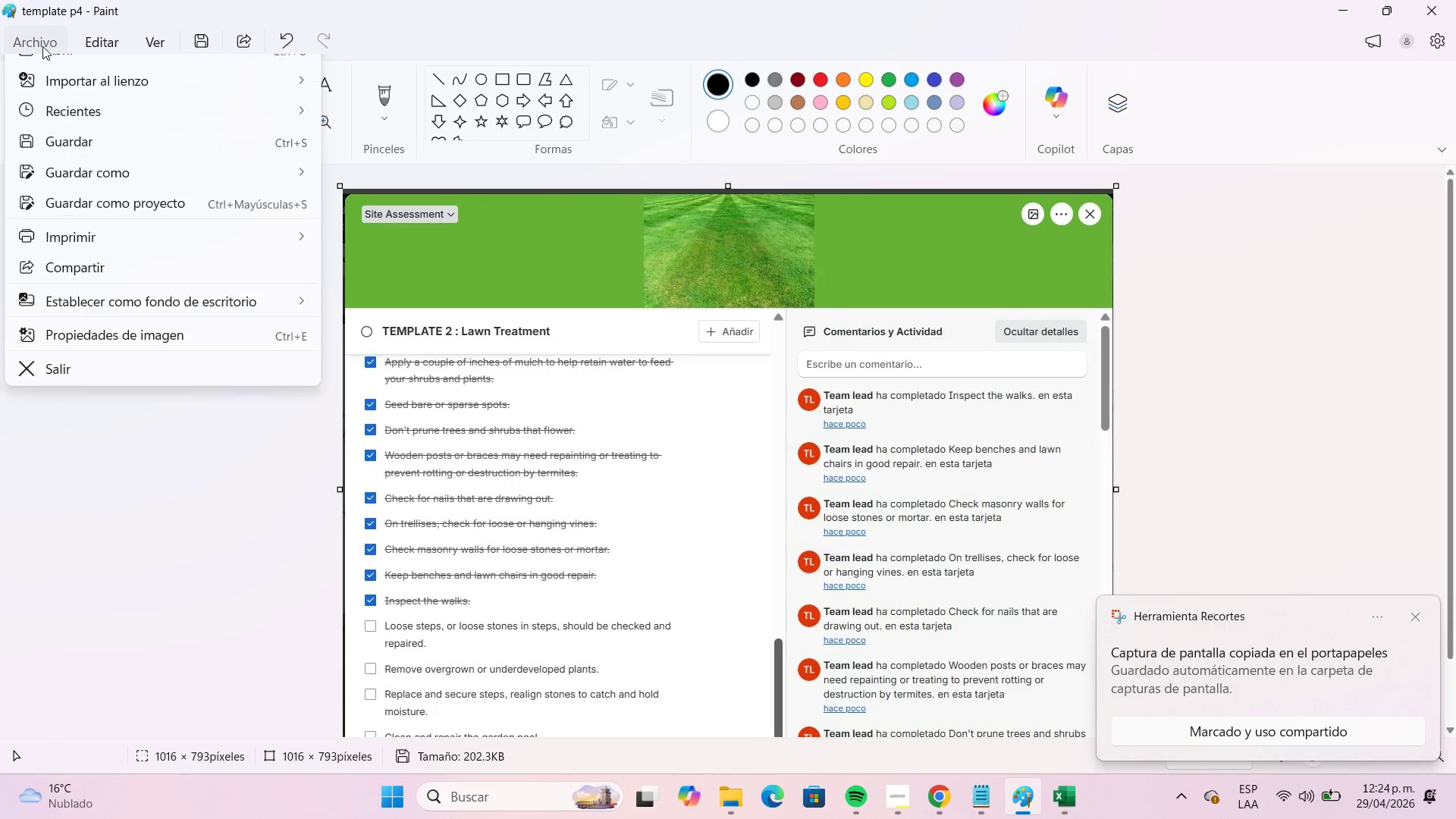 
left_click([87, 82])
 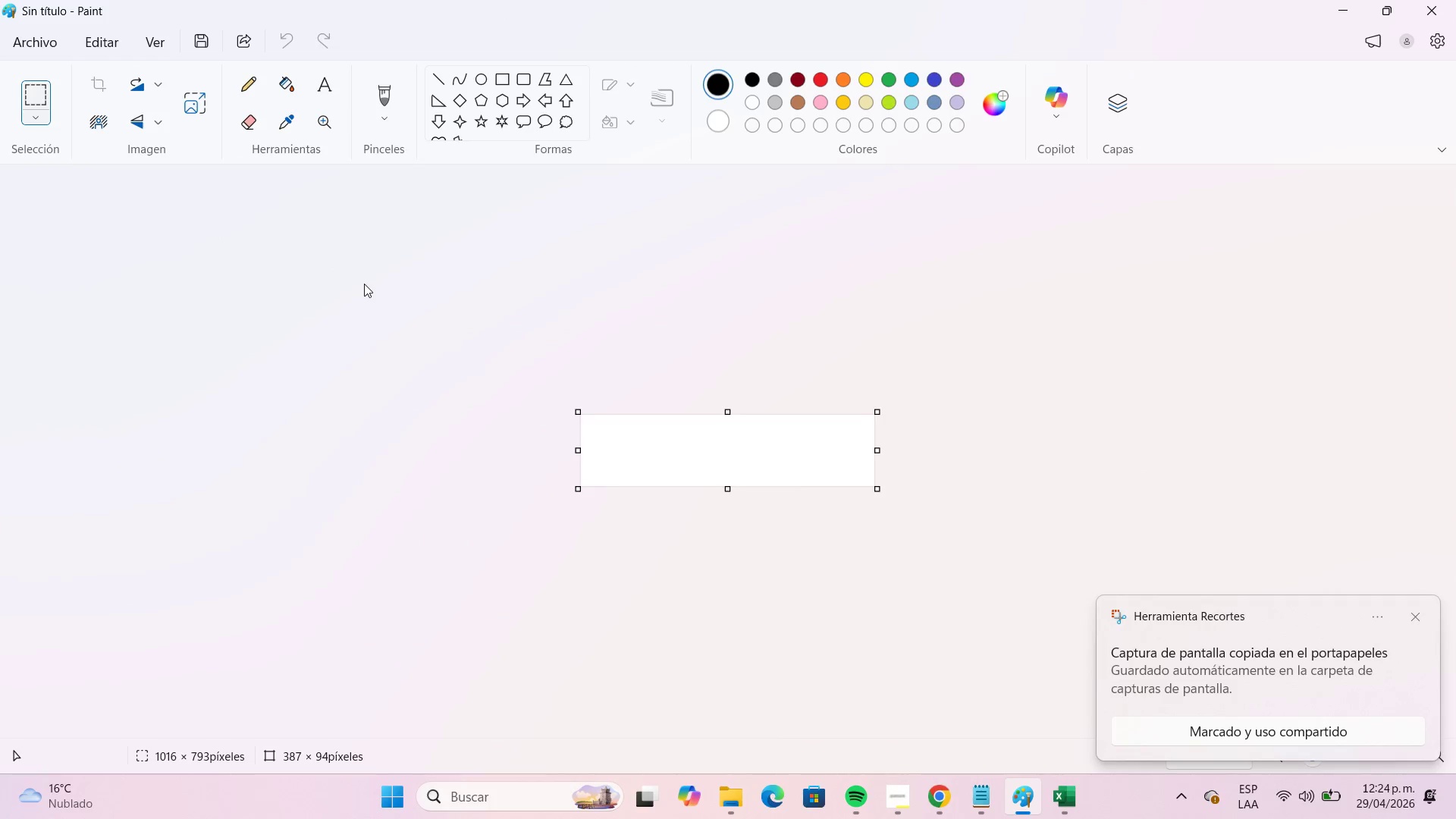 
key(Control+V)
 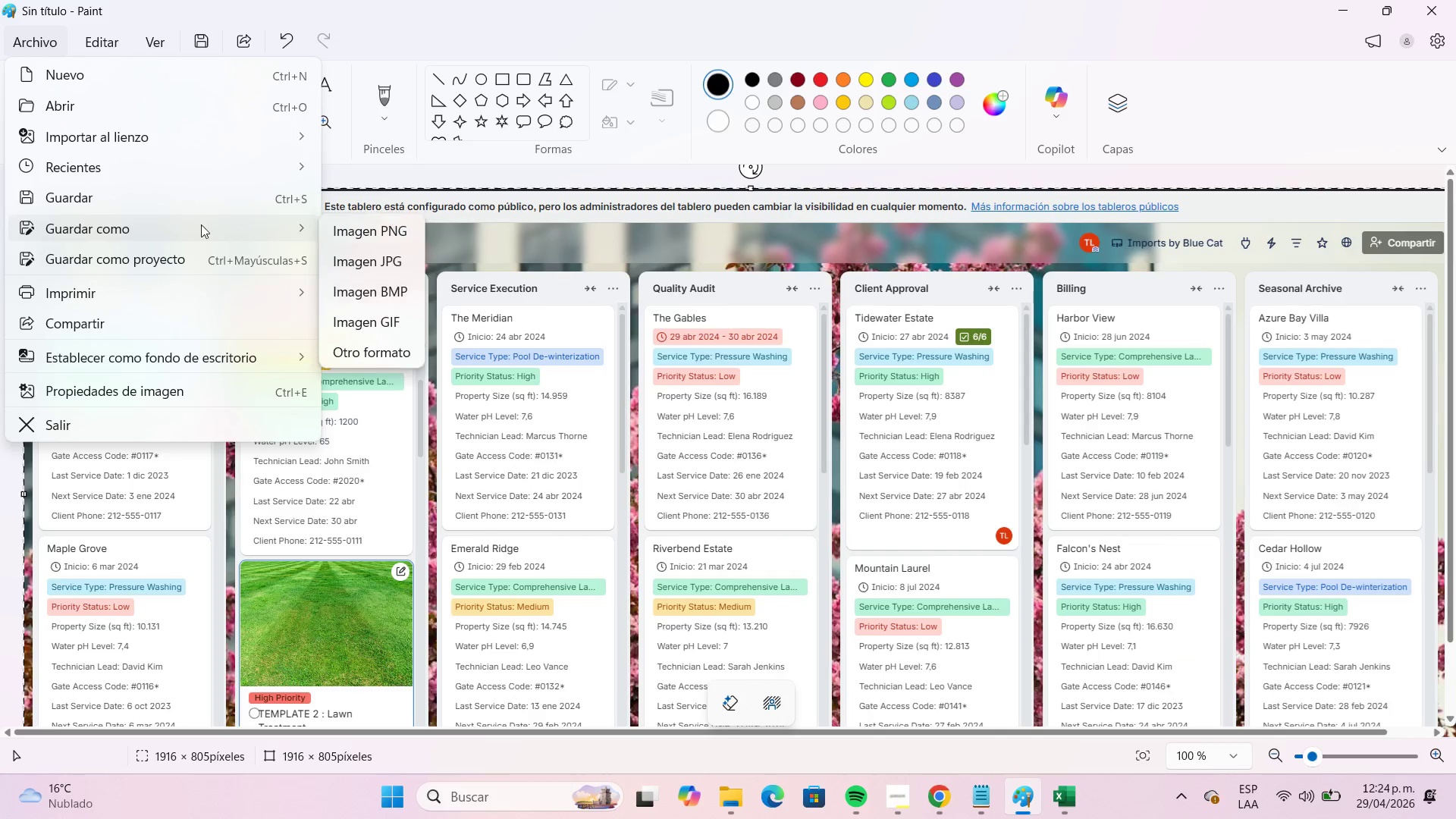 
left_click([399, 256])
 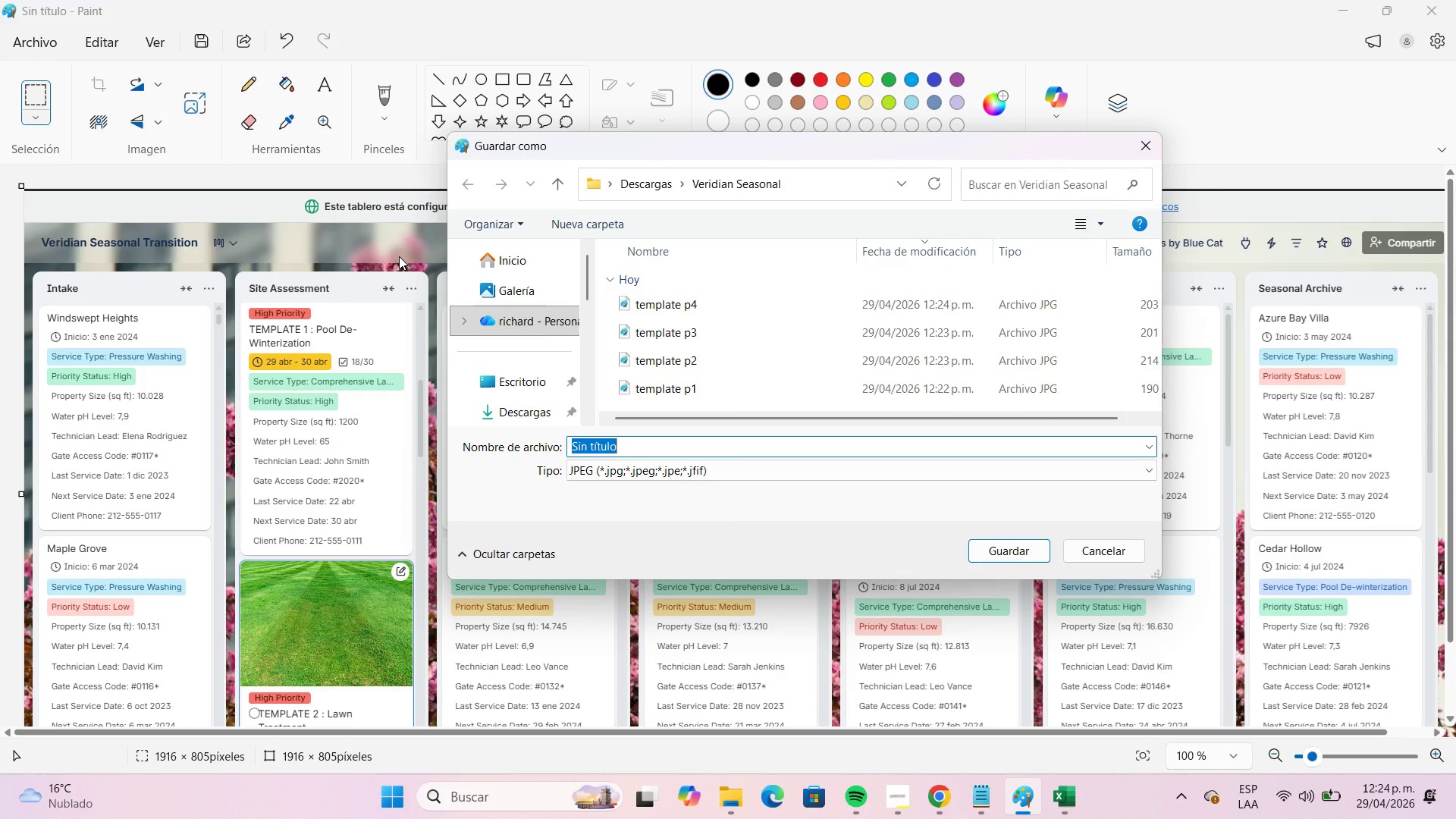 
type(kanban)
 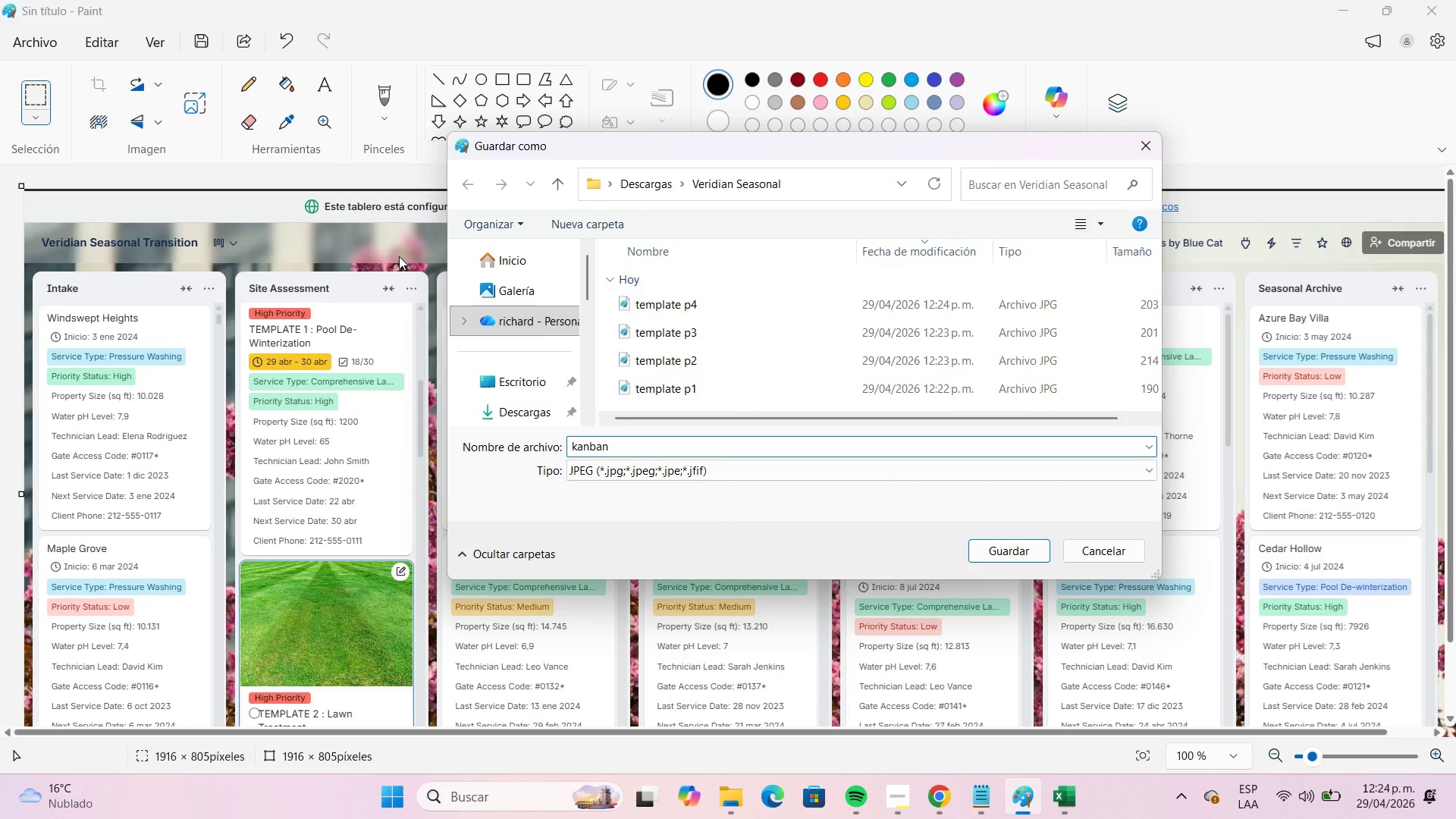 
key(Enter)
 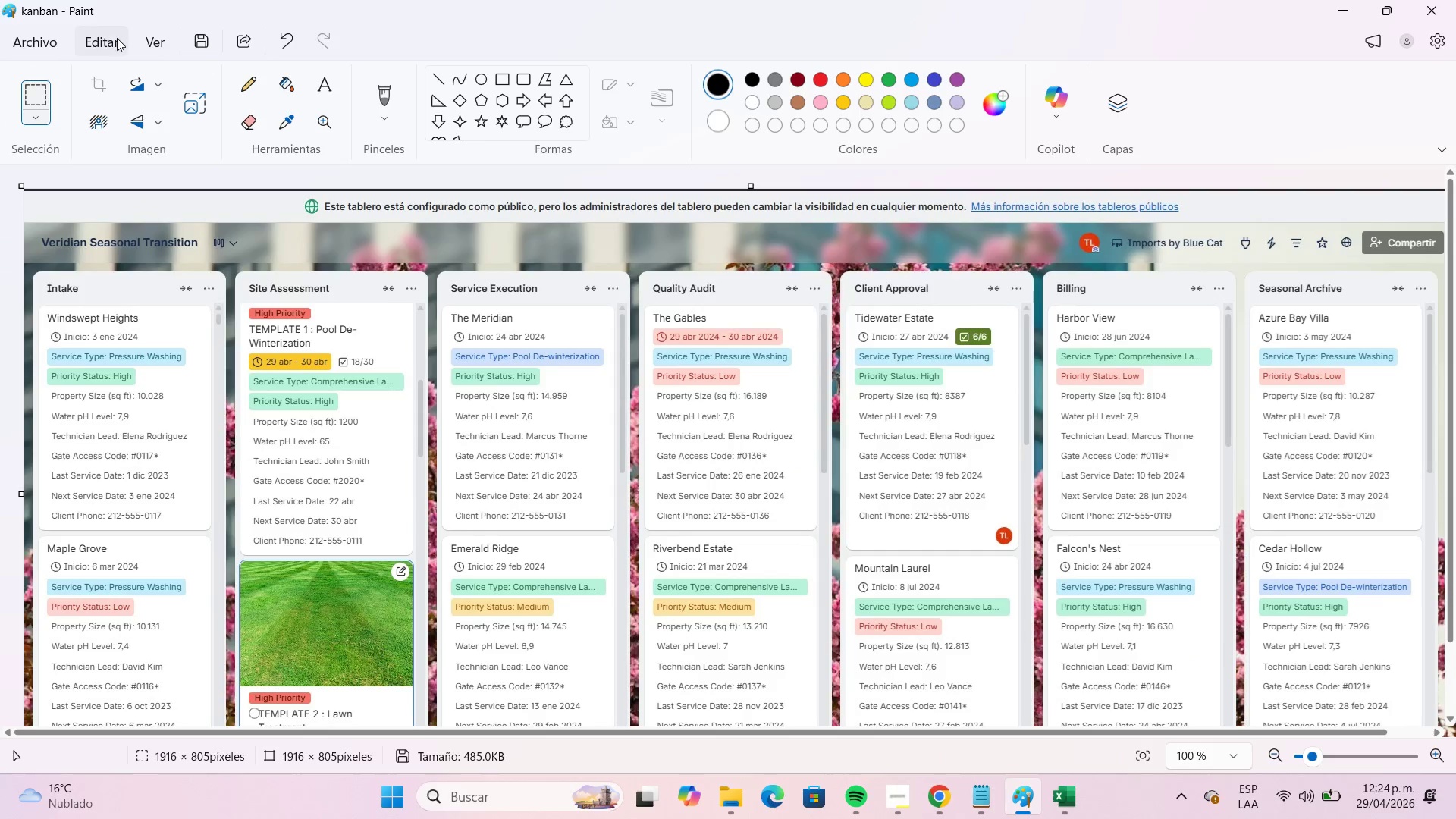 
left_click([55, 35])
 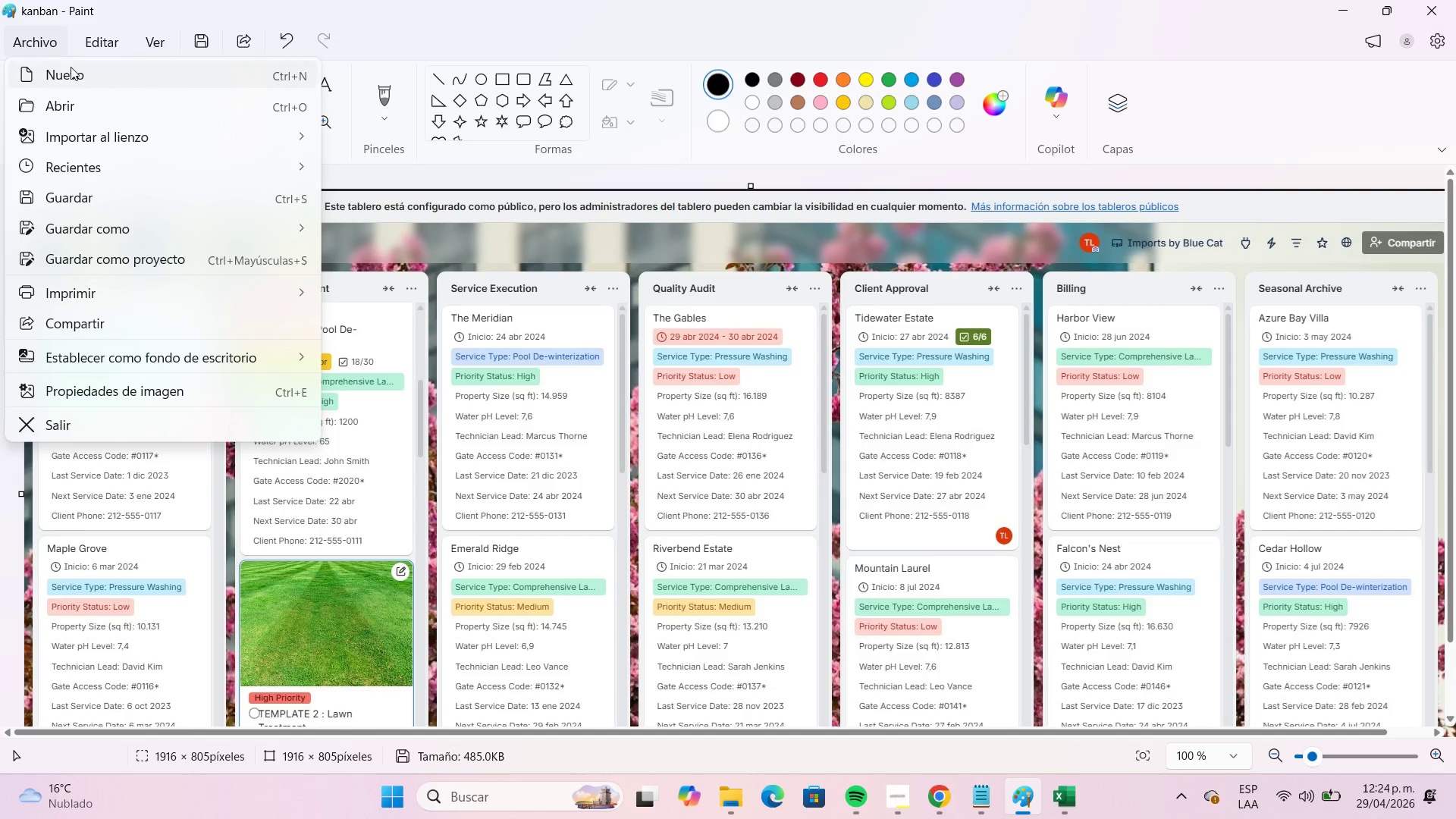 
left_click([72, 70])
 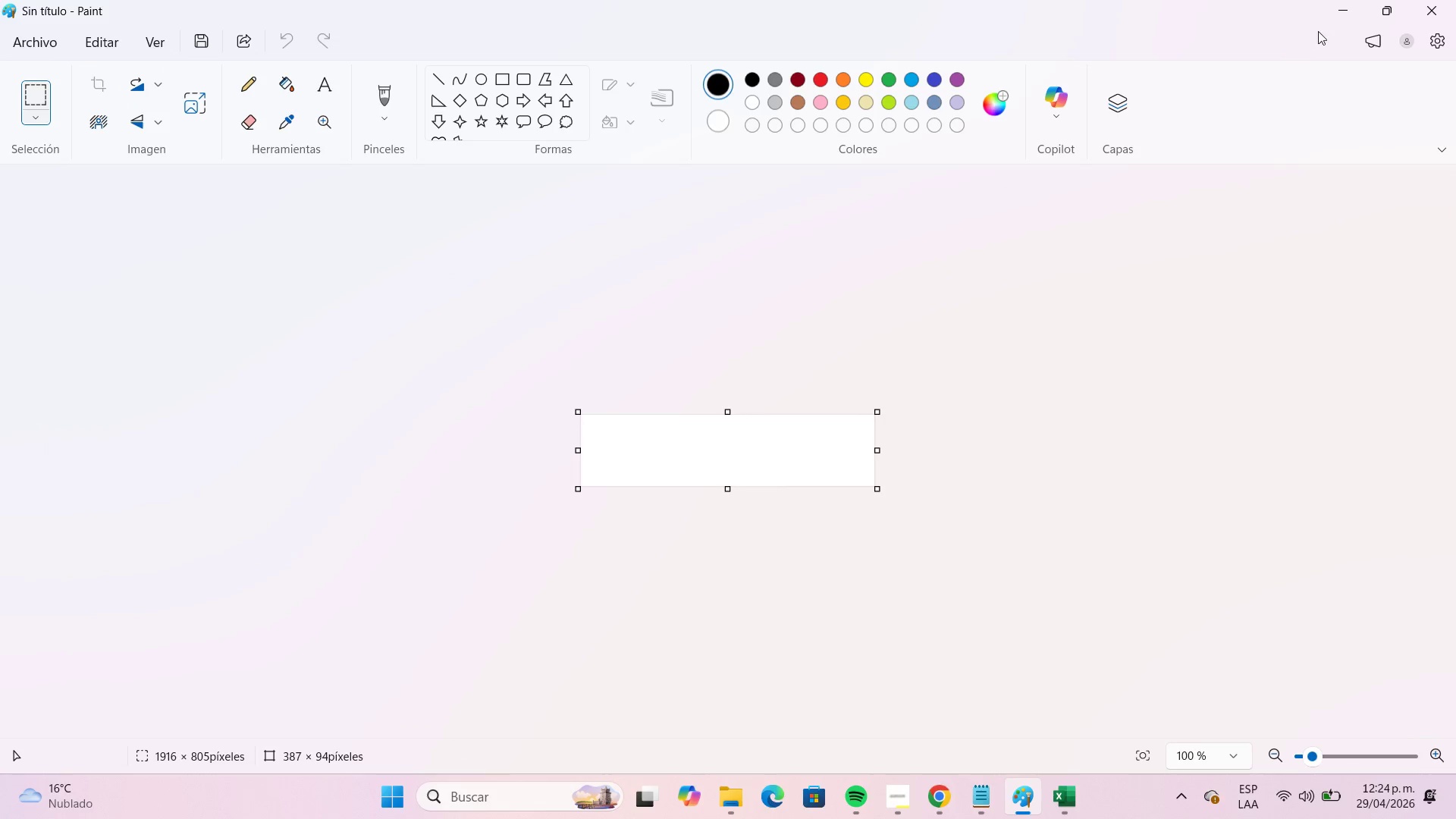 
left_click([1340, 16])
 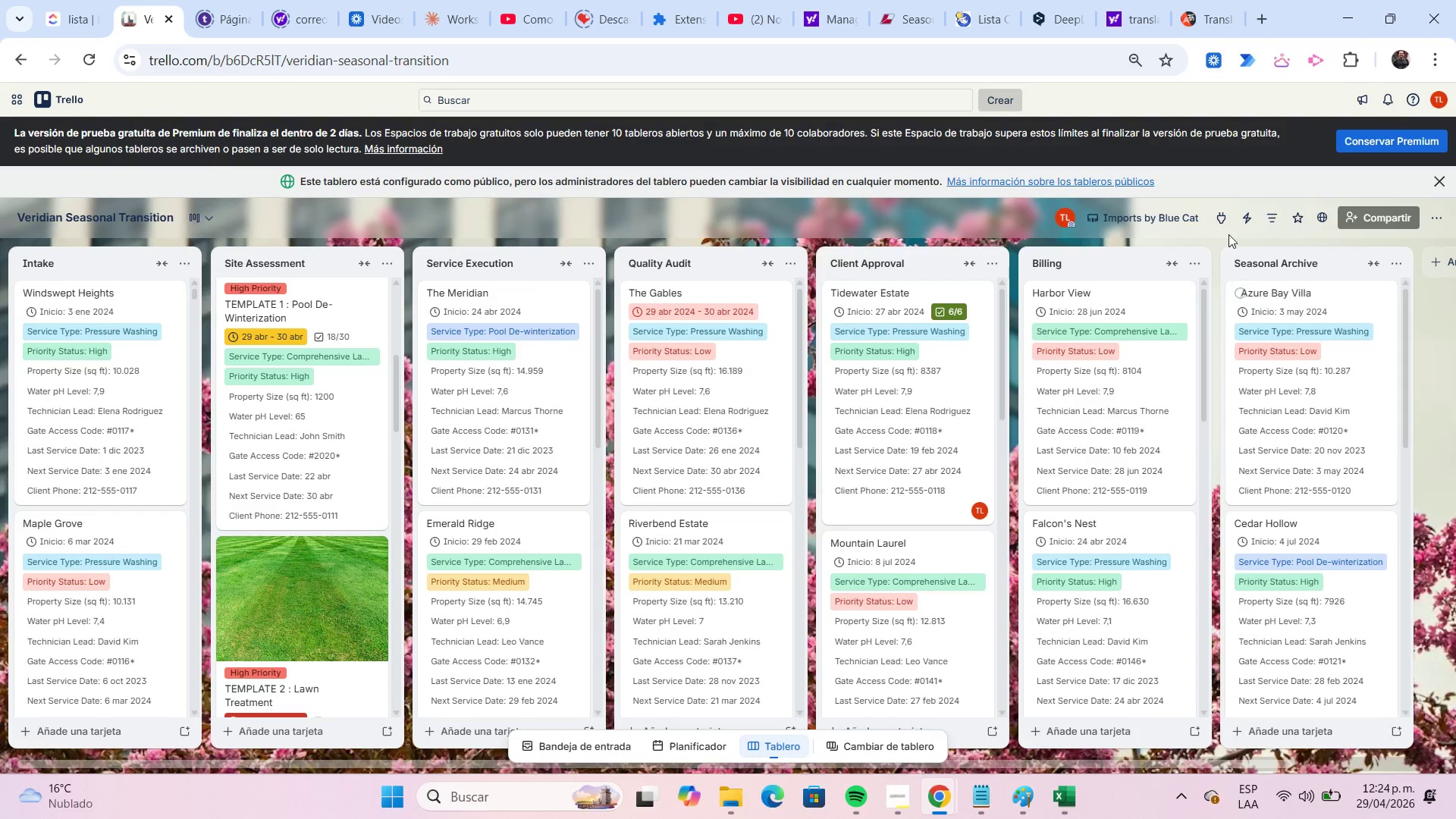 
left_click([1225, 224])
 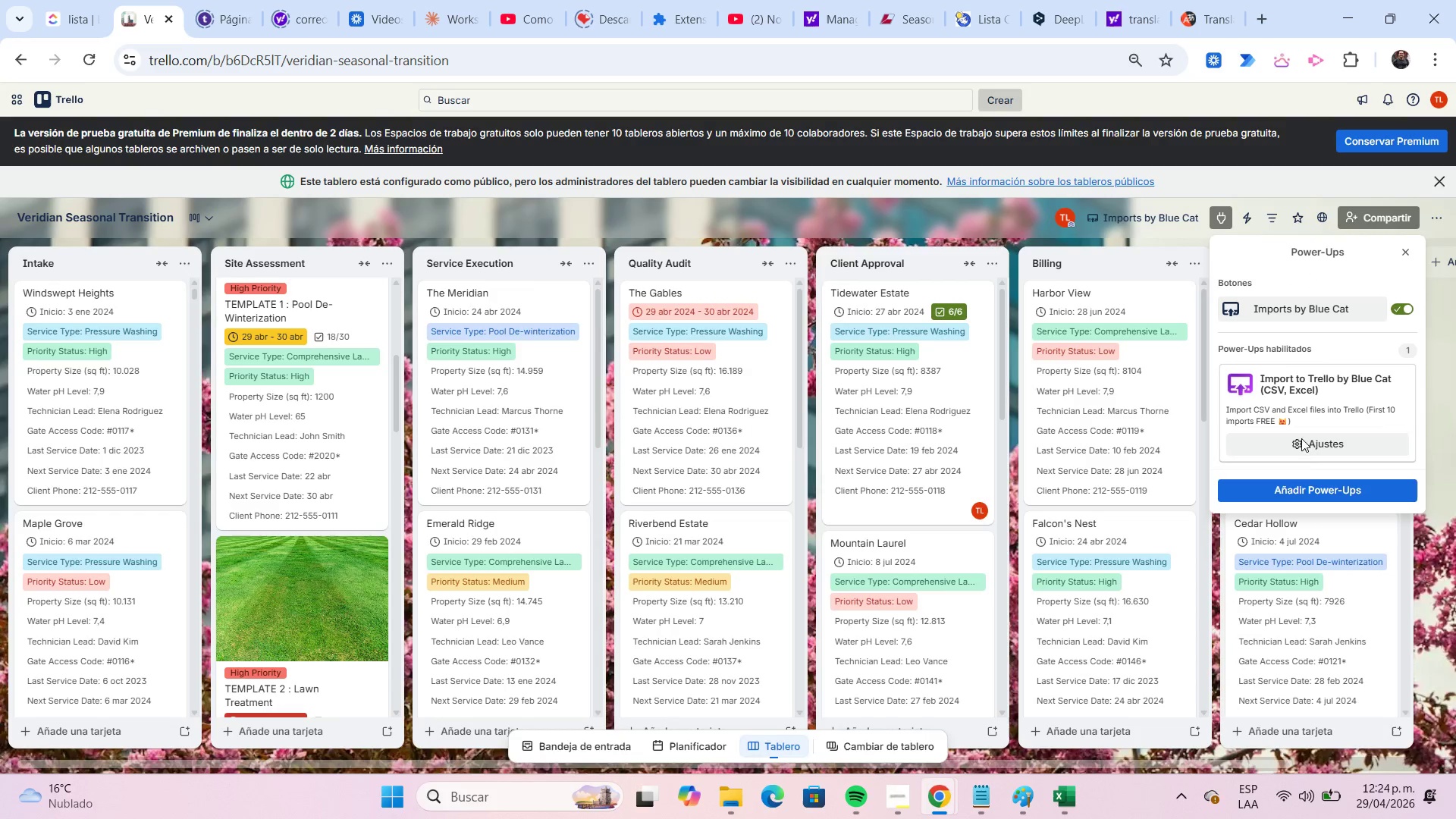 
left_click([1307, 486])
 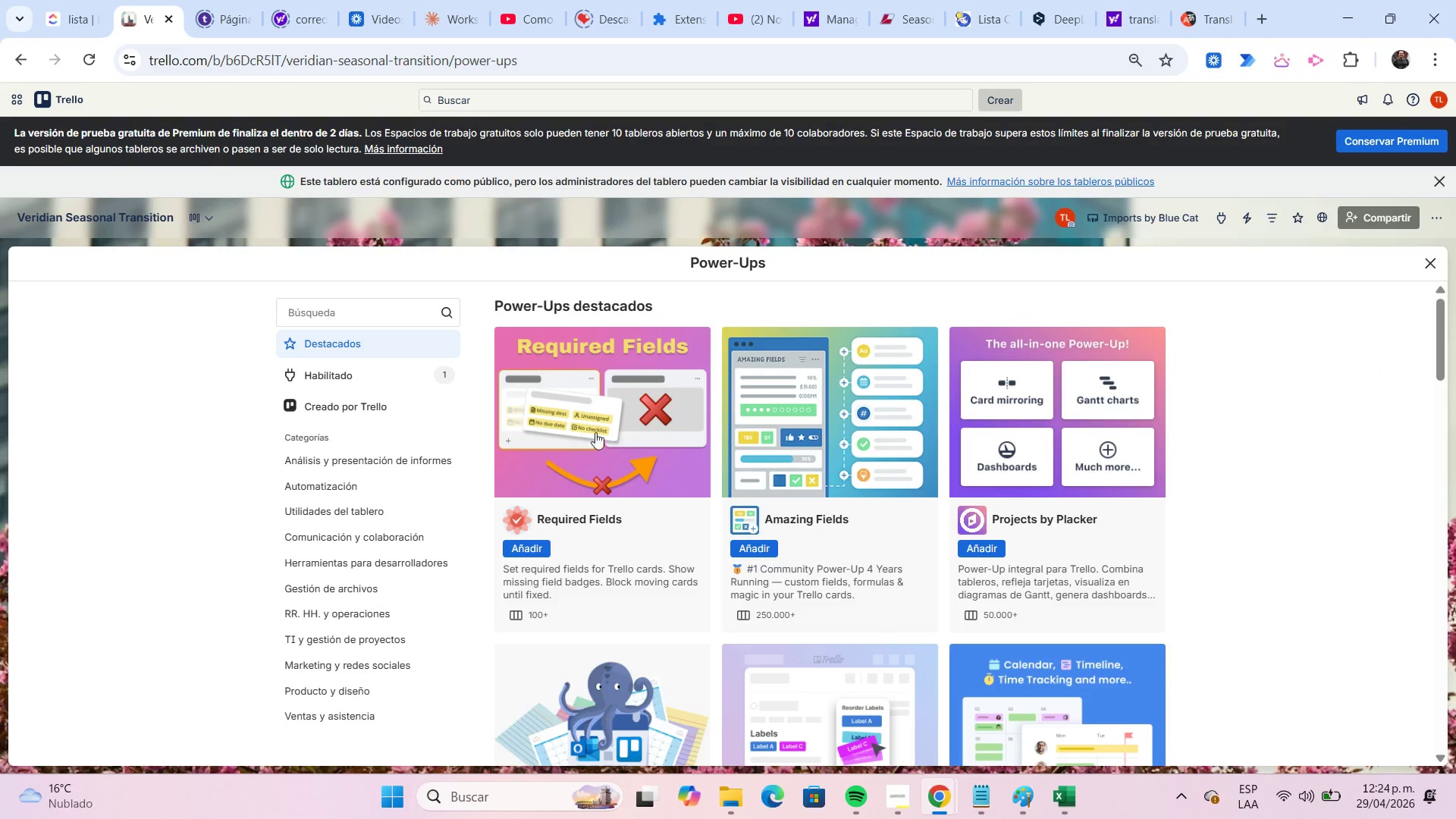 
left_click([338, 314])
 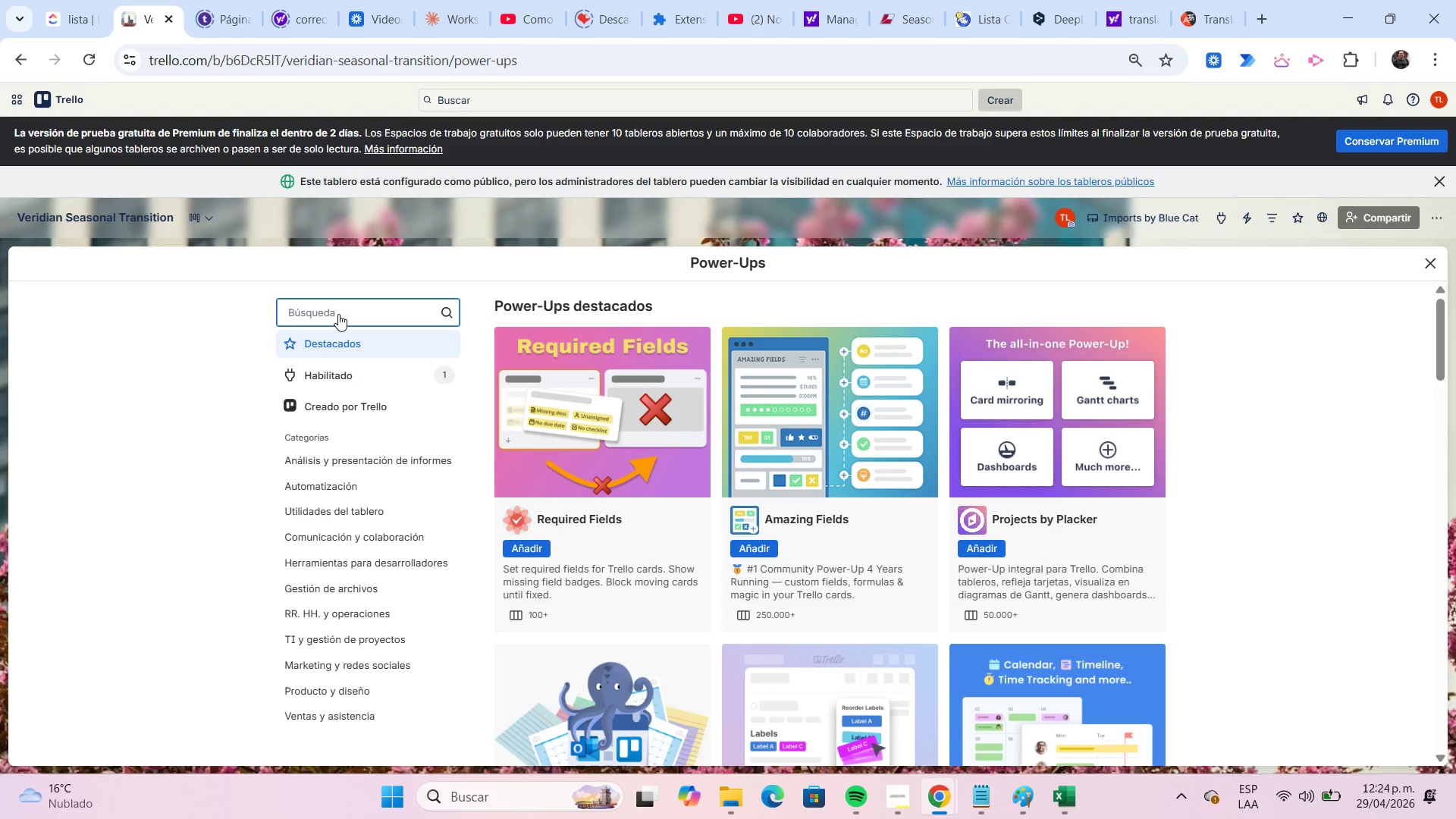 
type(calendar)
 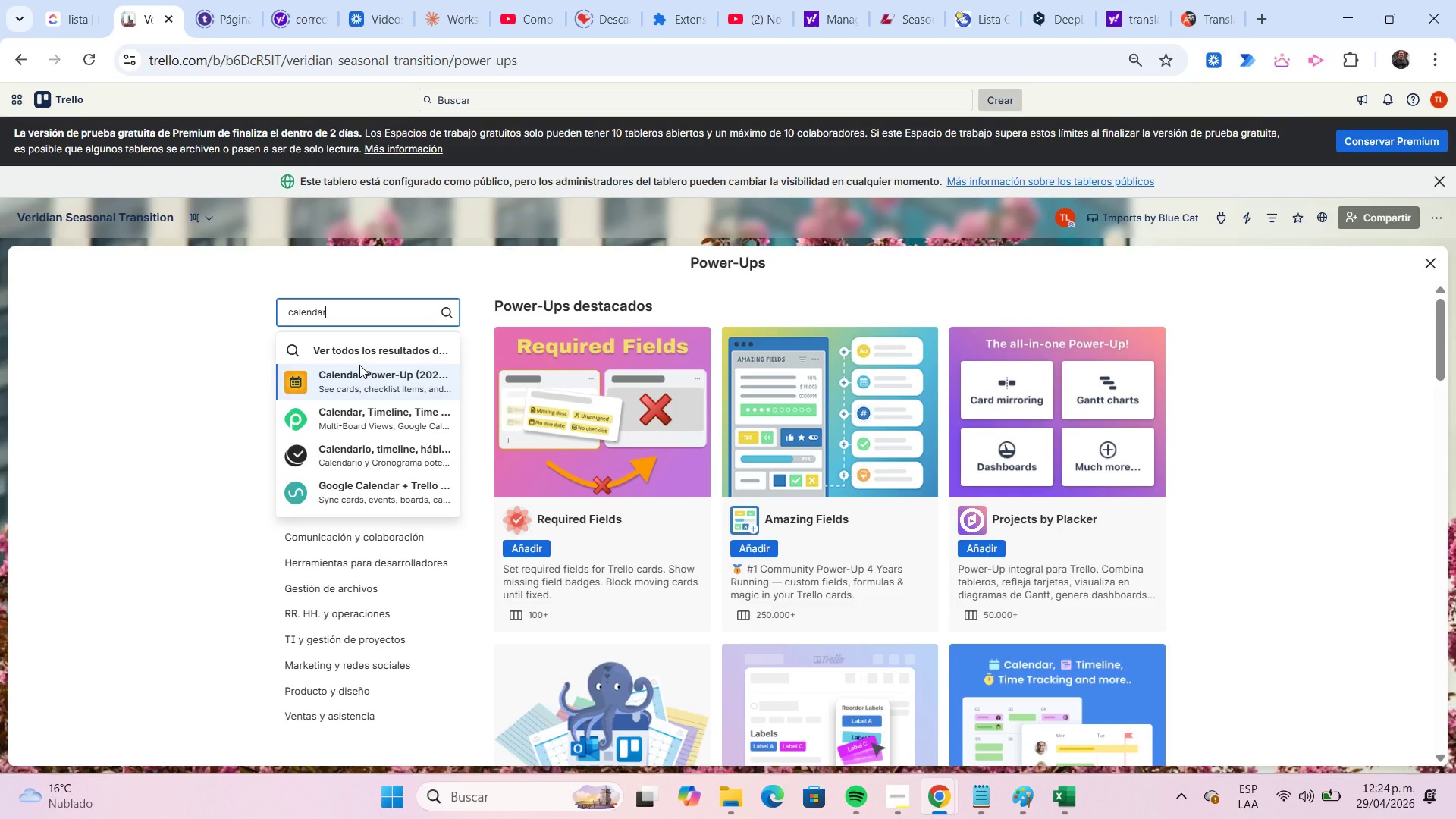 
left_click([350, 412])
 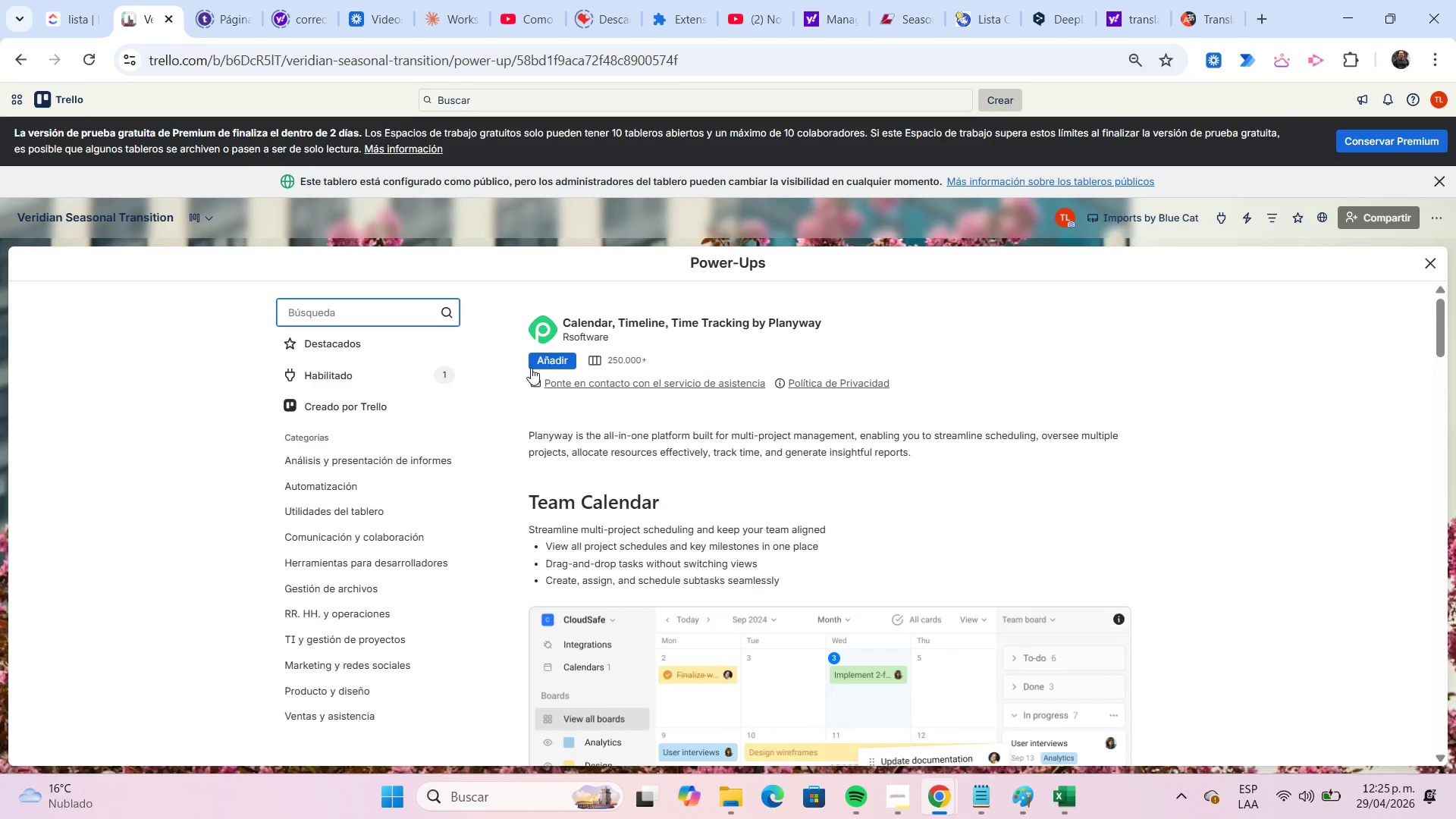 
left_click([533, 364])
 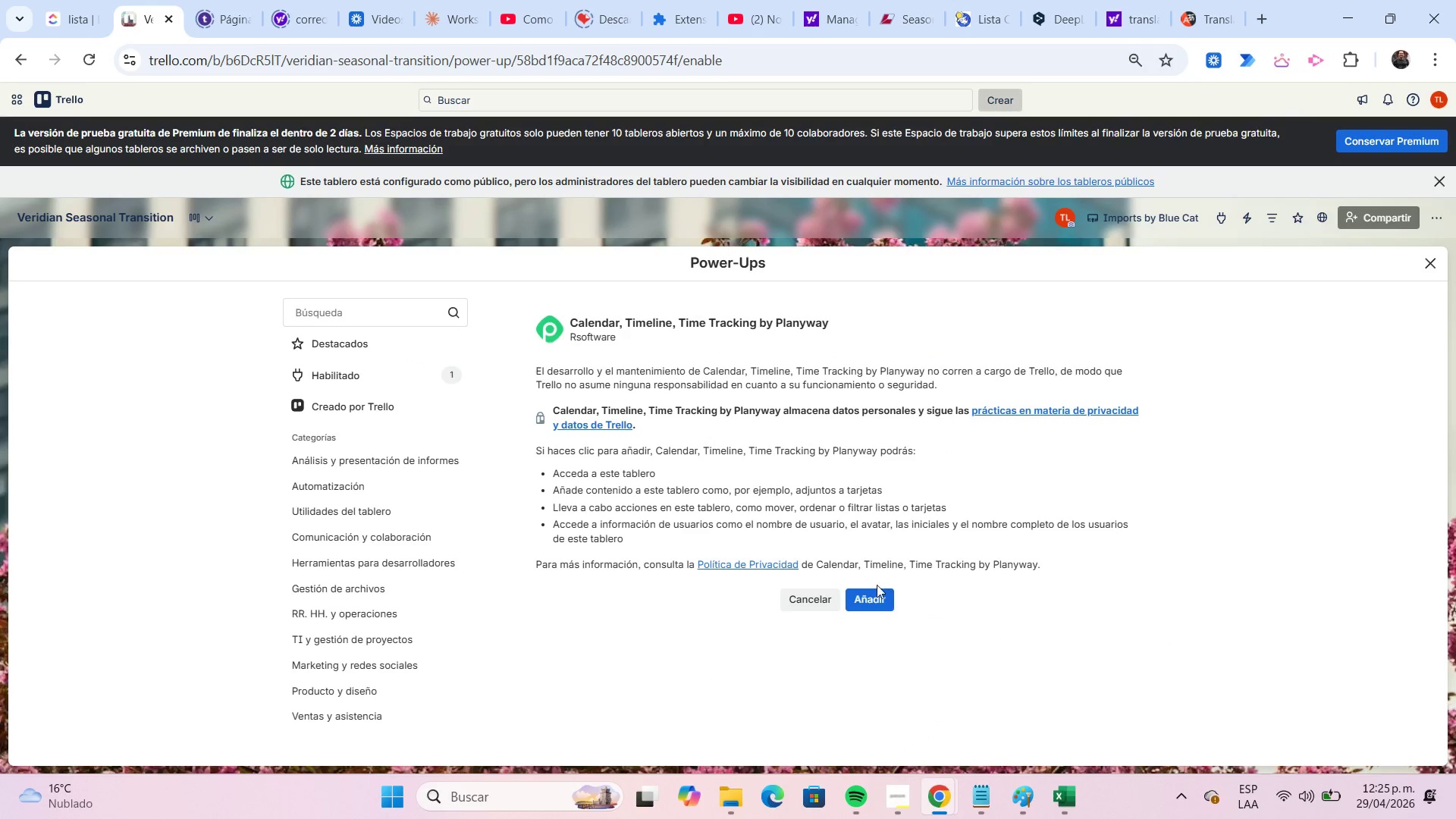 
left_click([877, 592])
 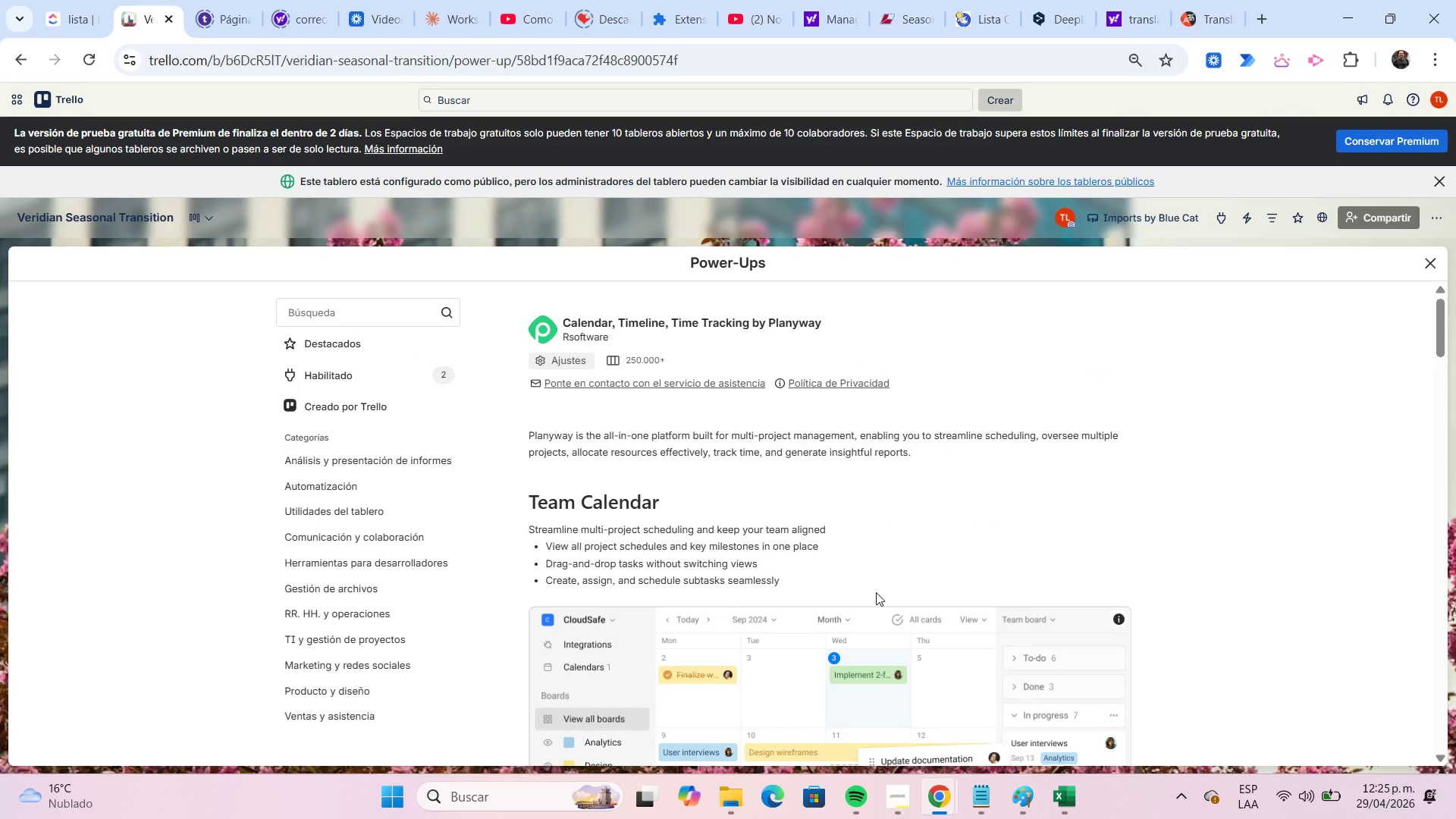 
wait(14.55)
 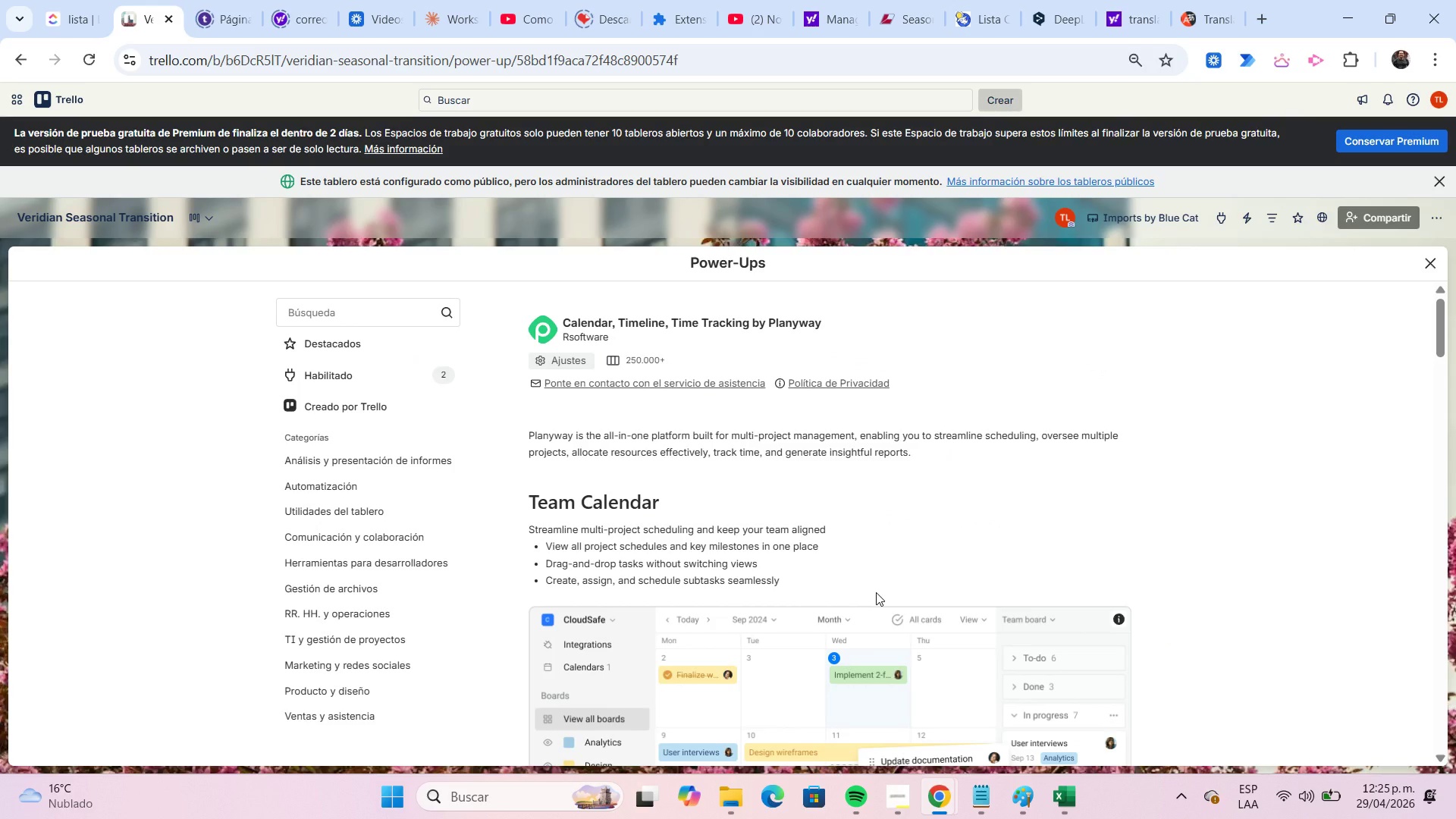 
left_click([1436, 271])
 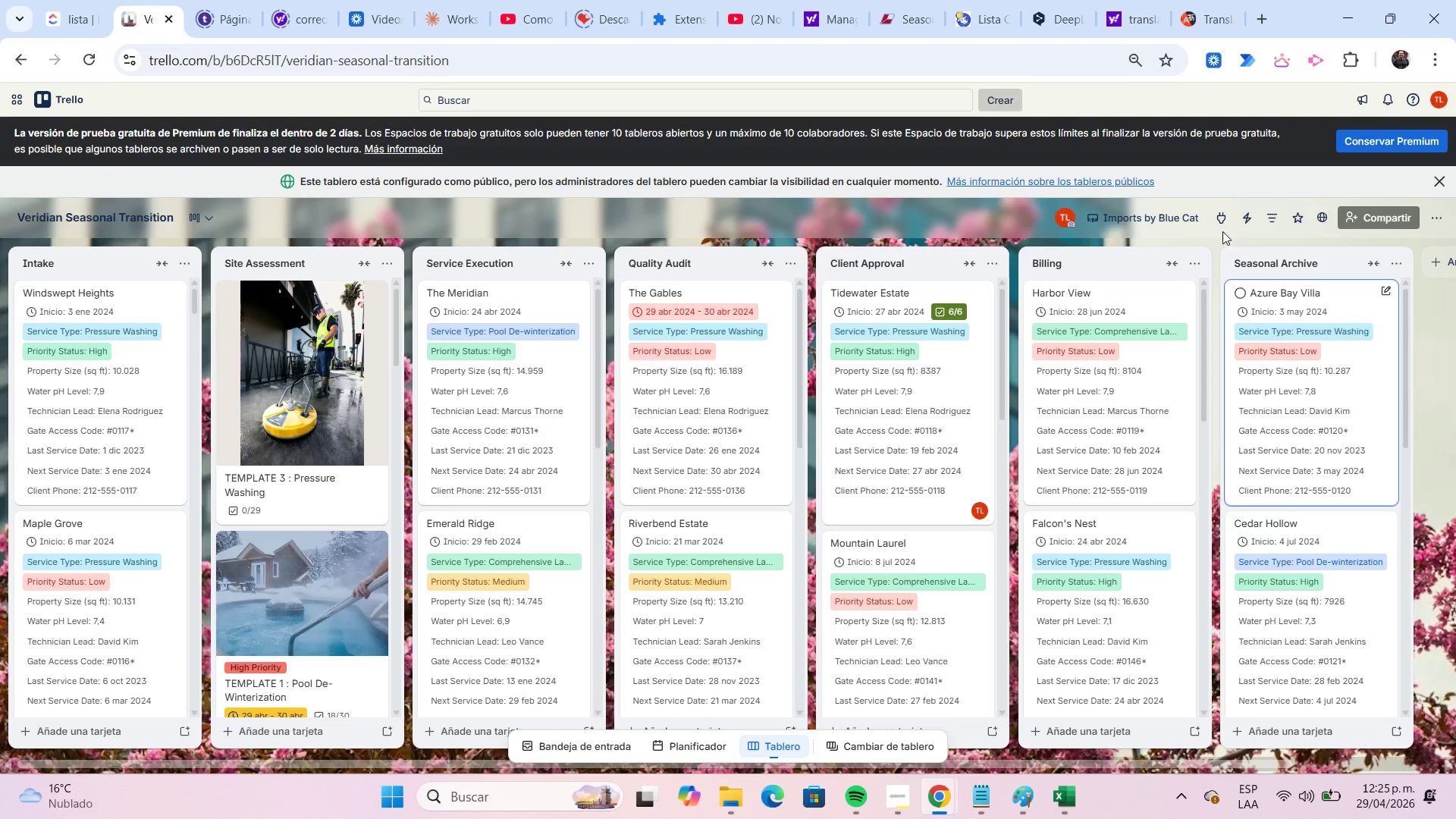 
left_click([1218, 221])
 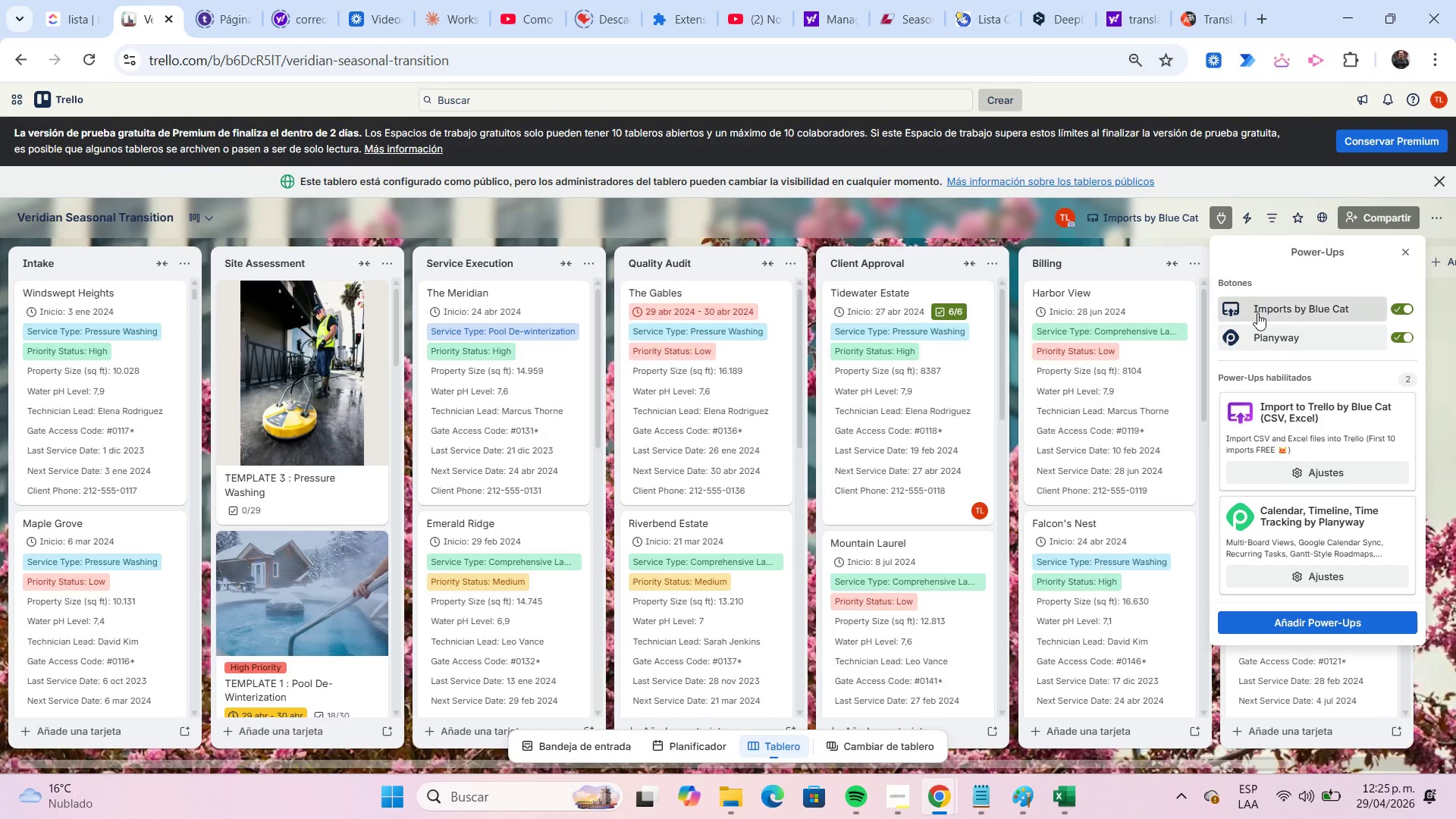 
left_click([1269, 335])
 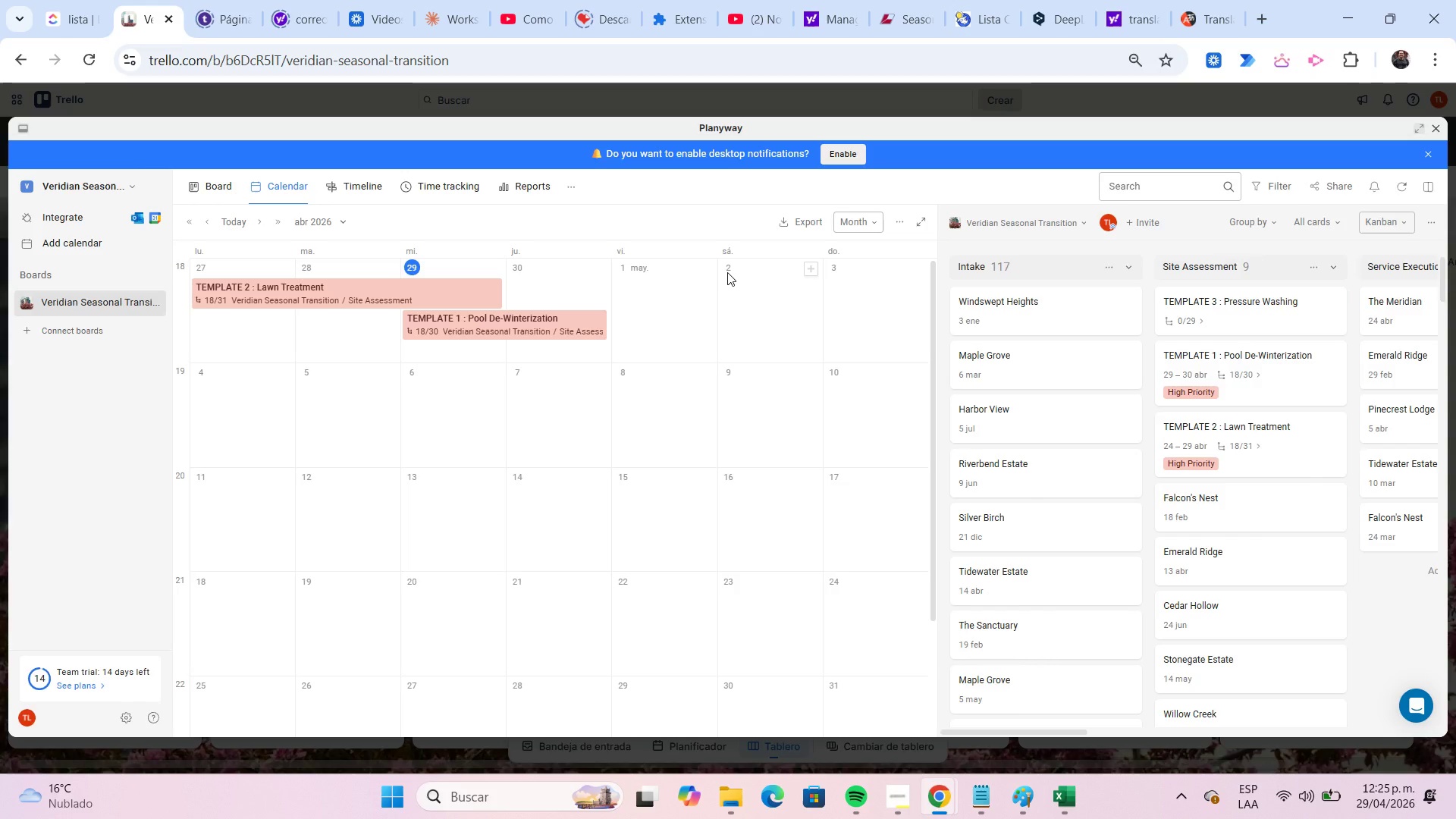 
wait(23.97)
 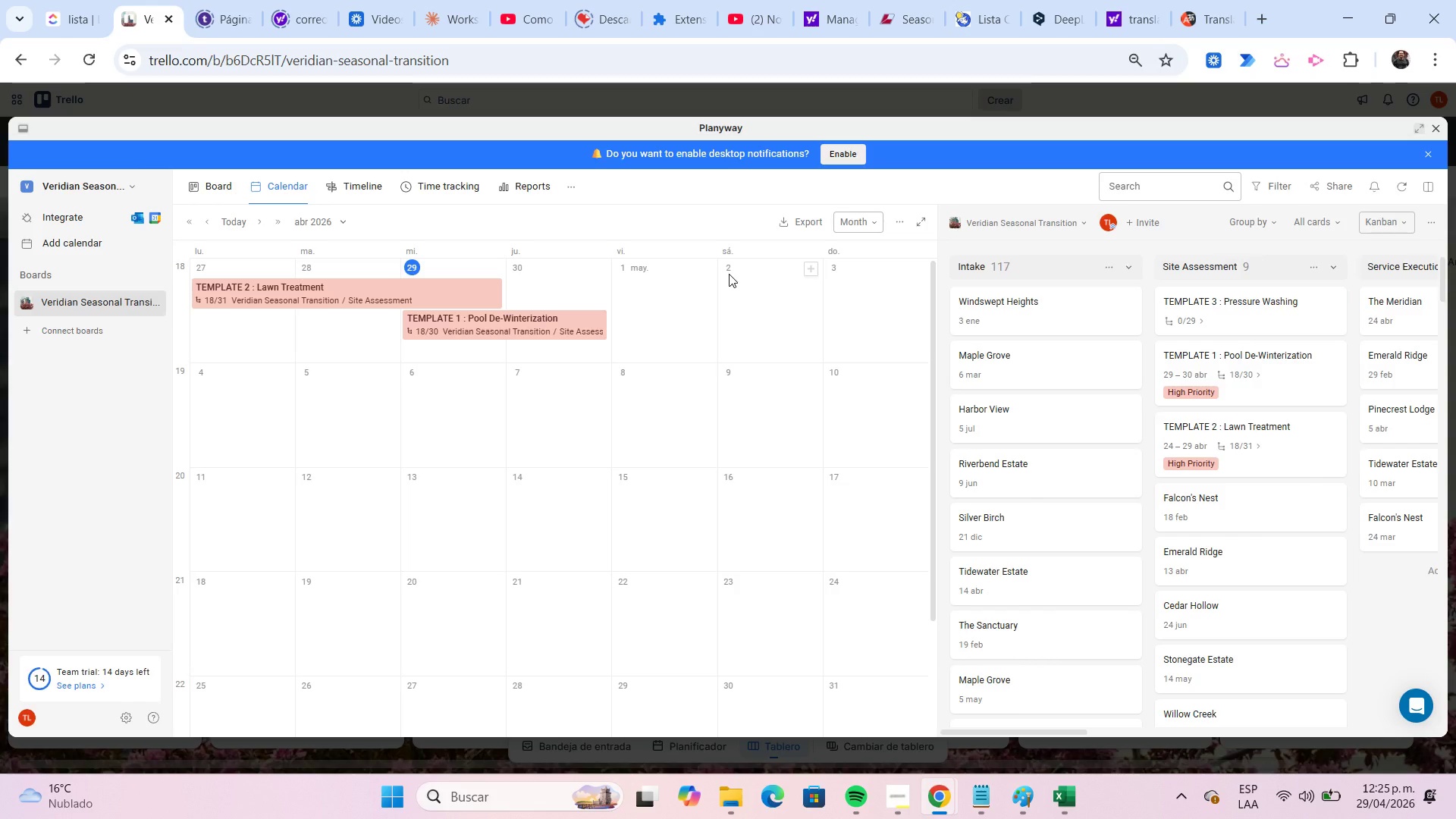 
key(Meta+Shift+S)
 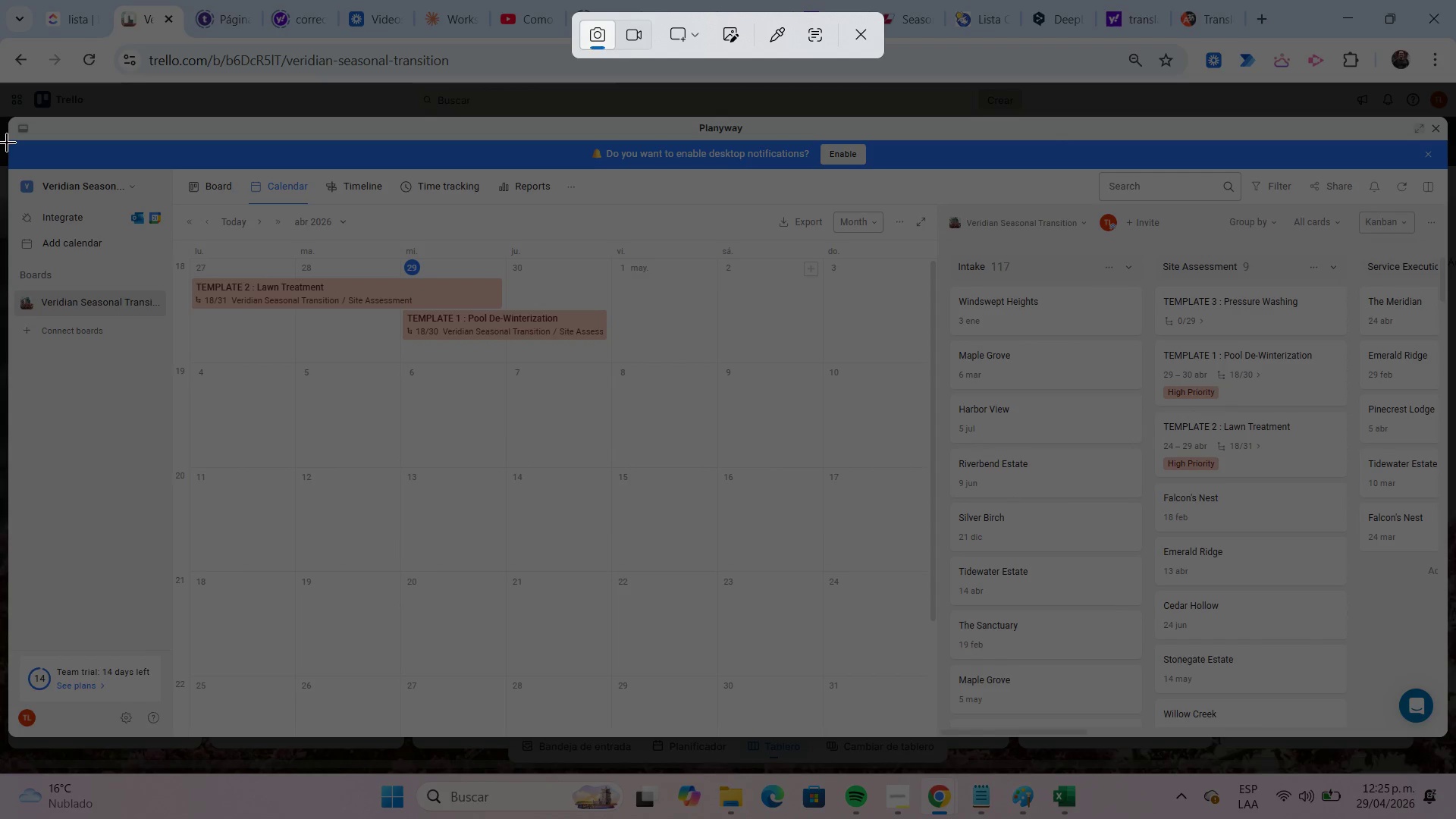 
left_click_drag(start_coordinate=[9, 136], to_coordinate=[1449, 736])
 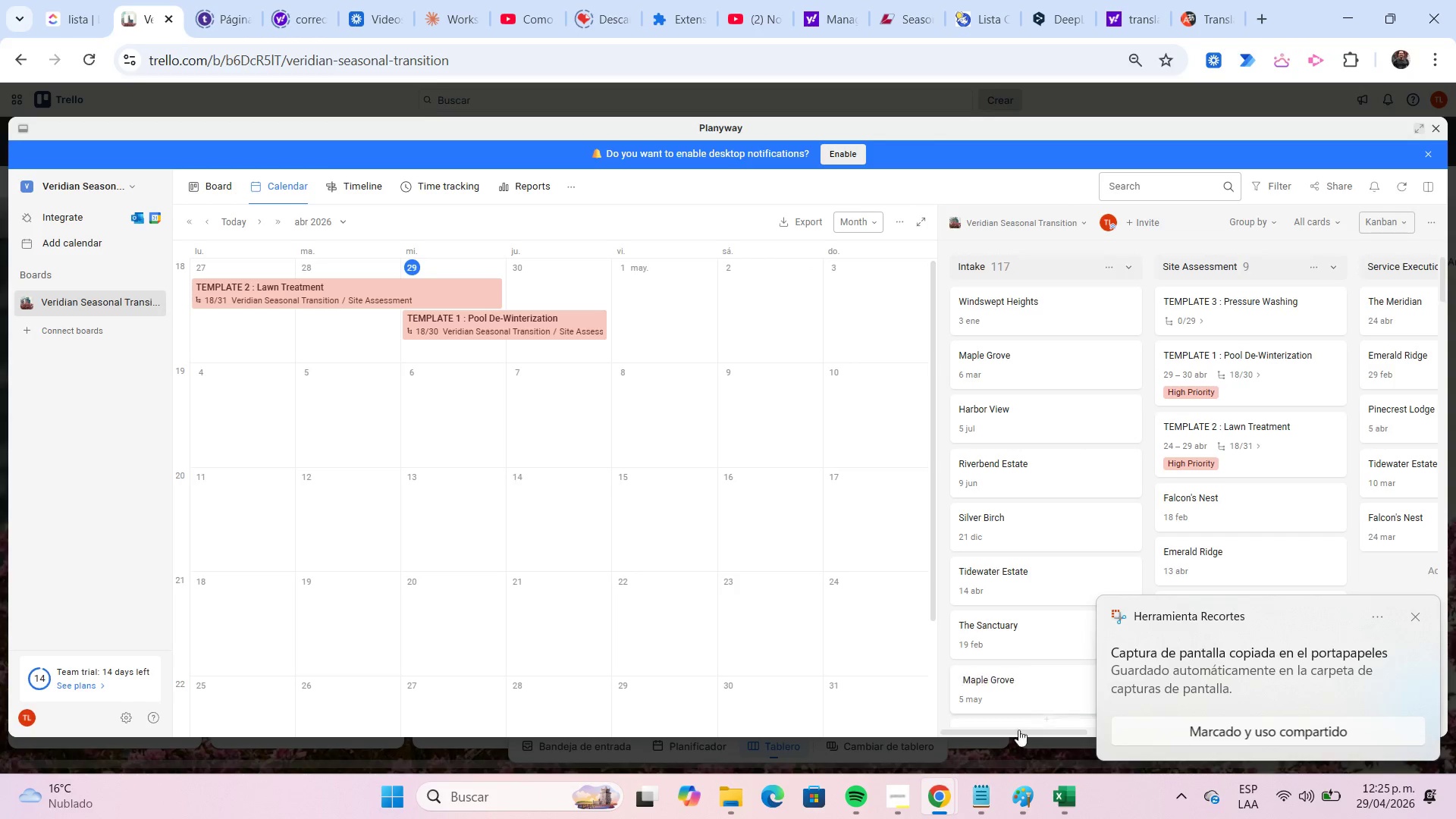 
left_click([1031, 786])
 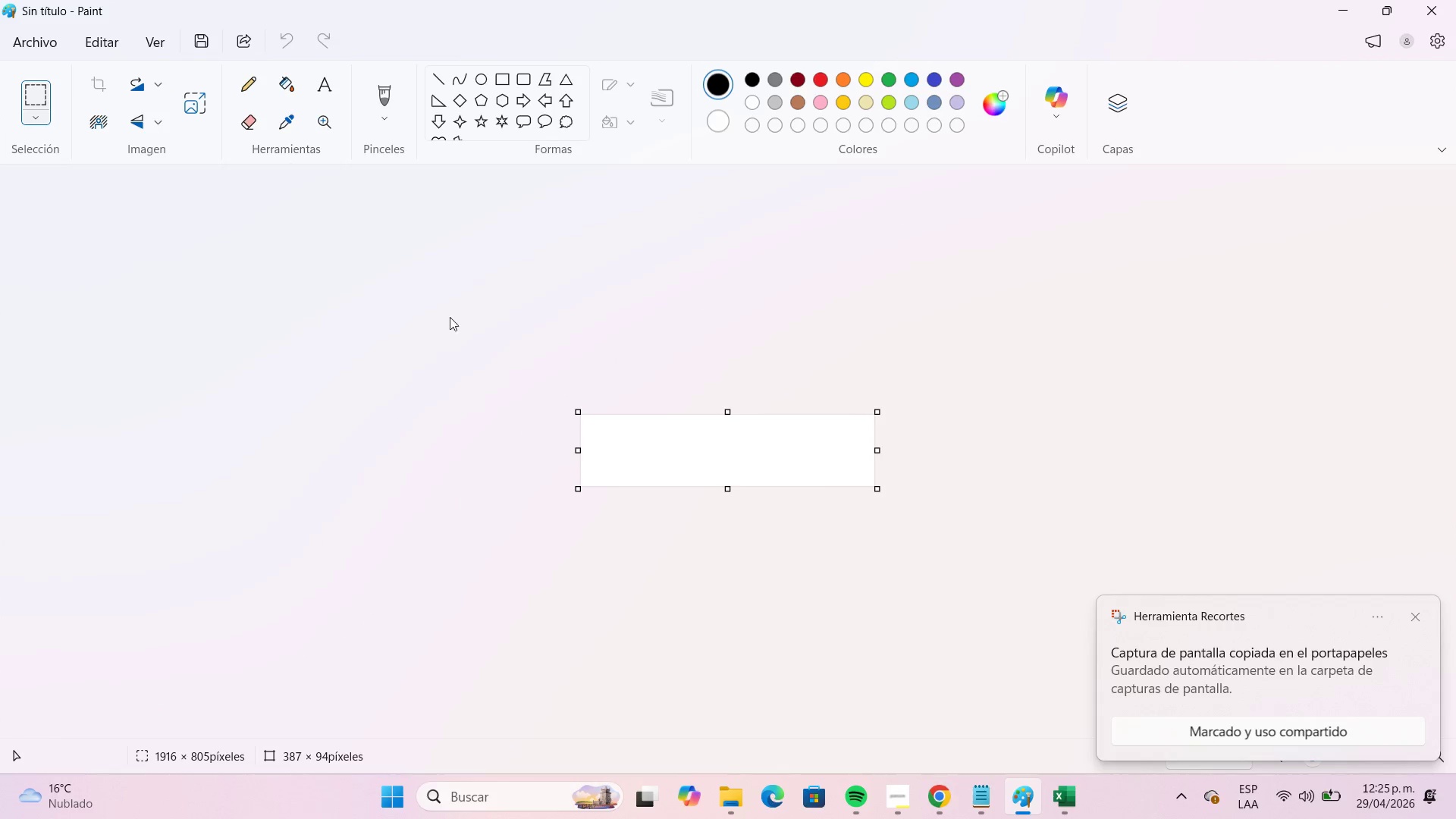 
key(Control+V)
 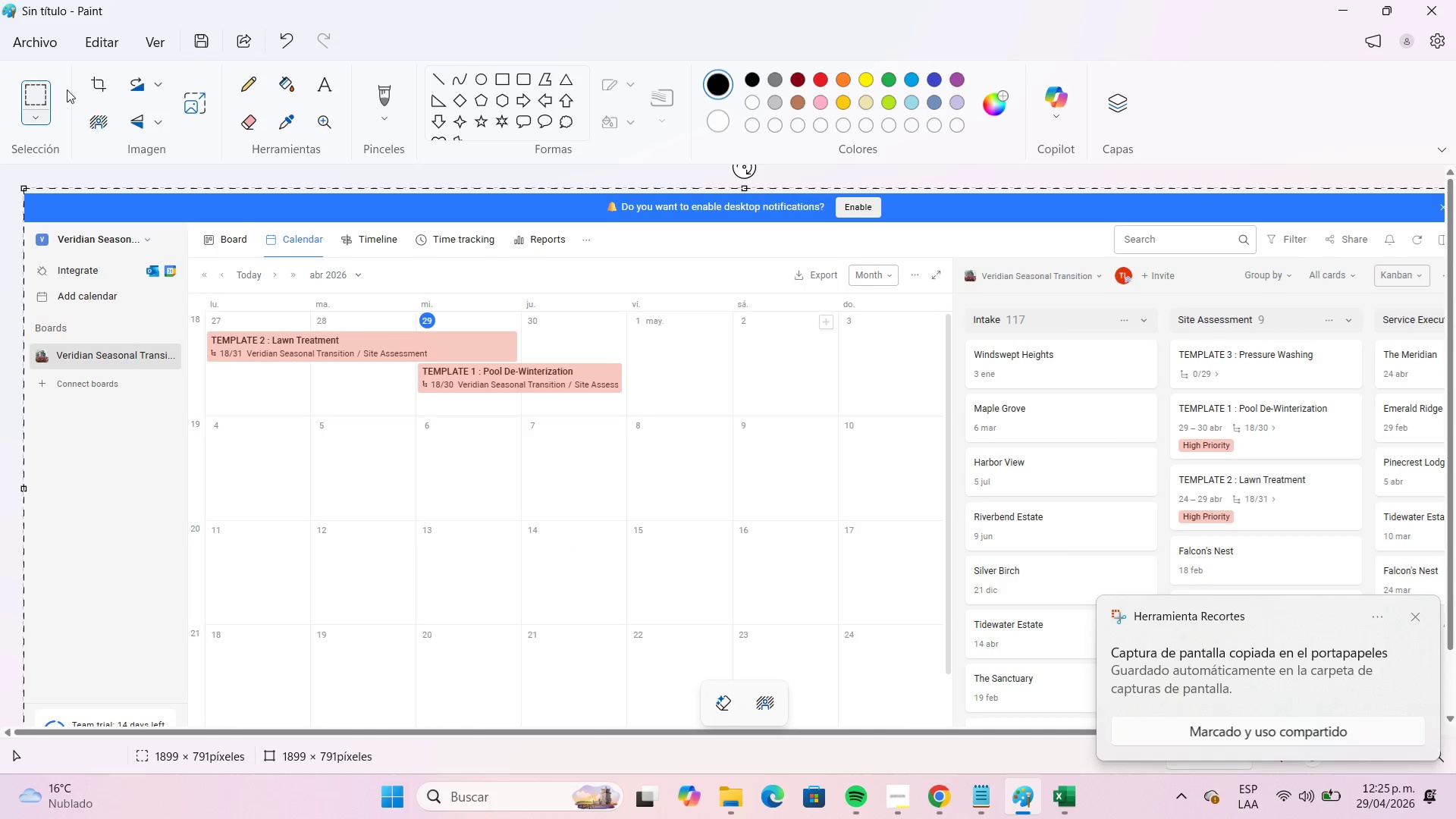 
left_click([46, 44])
 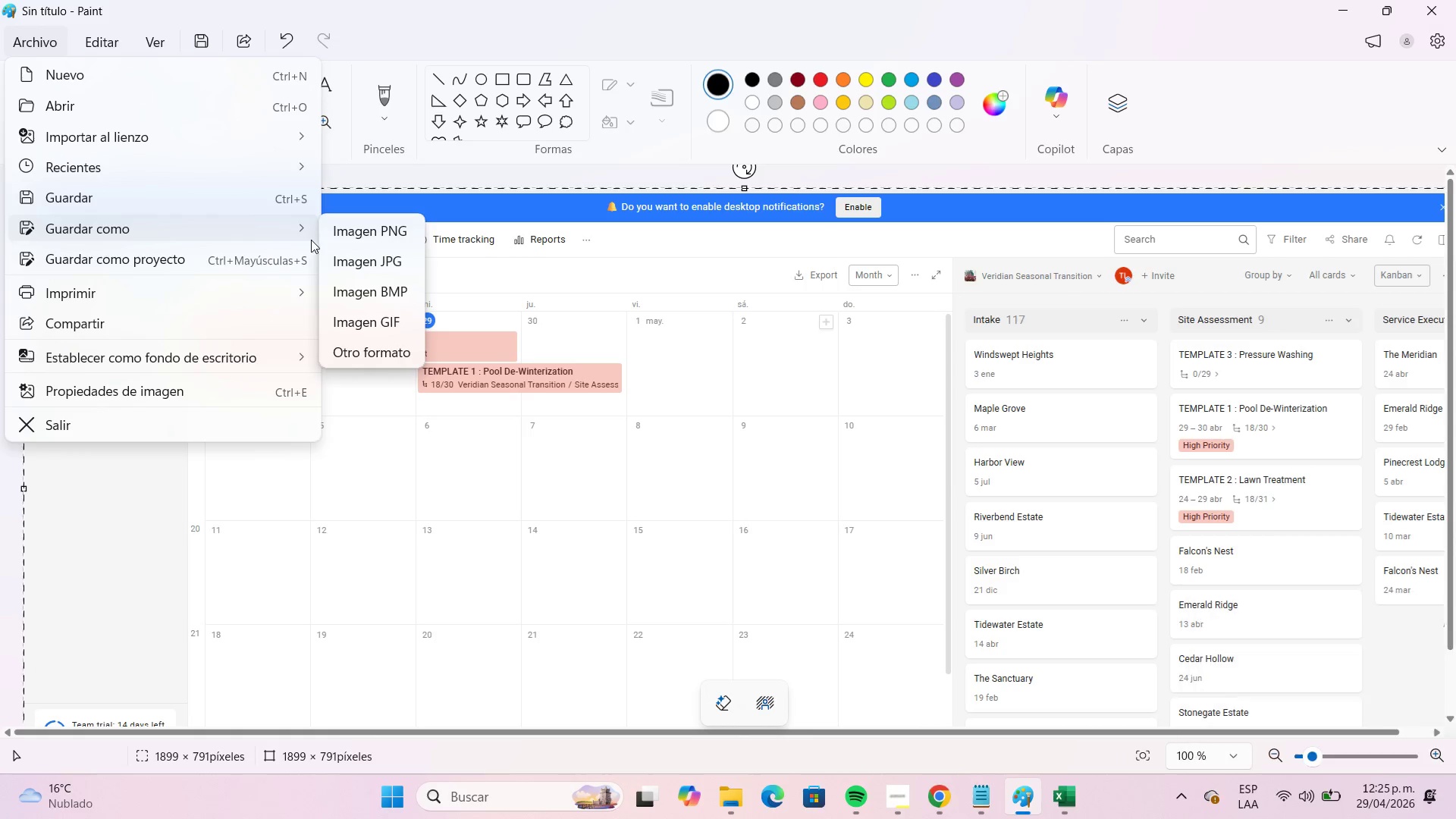 
left_click([378, 259])
 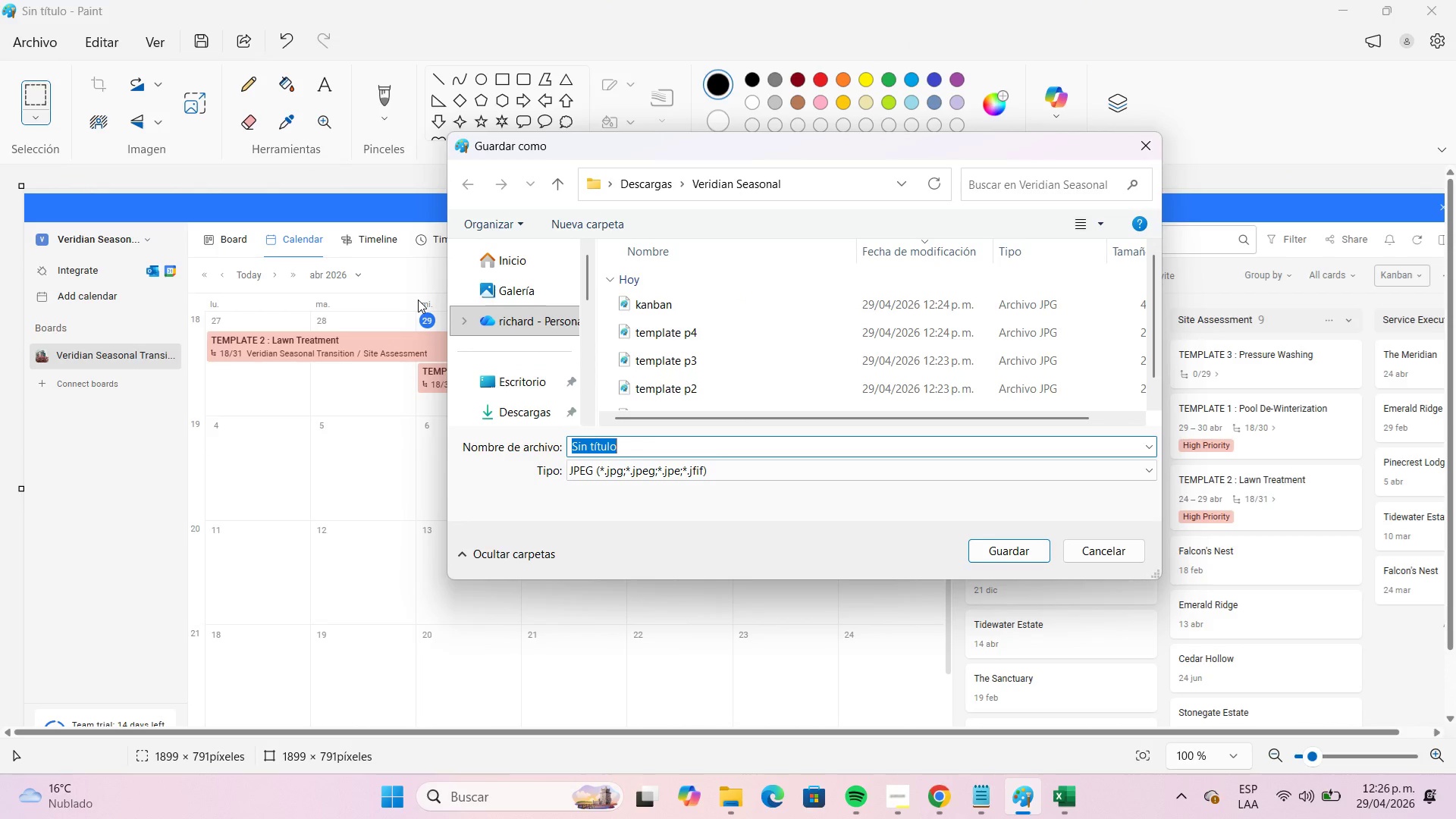 
type(calendar p1)
 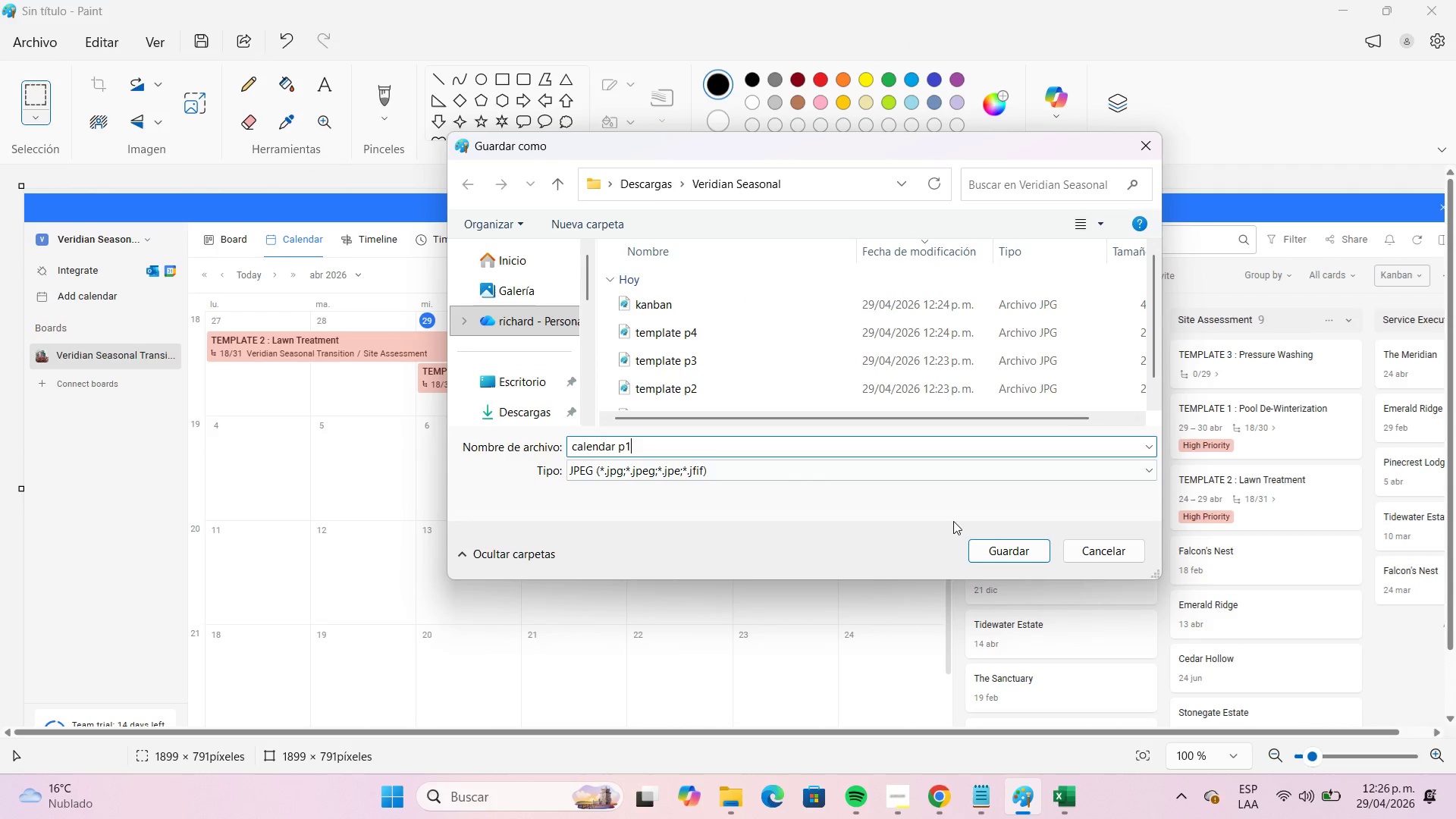 
left_click([1007, 543])
 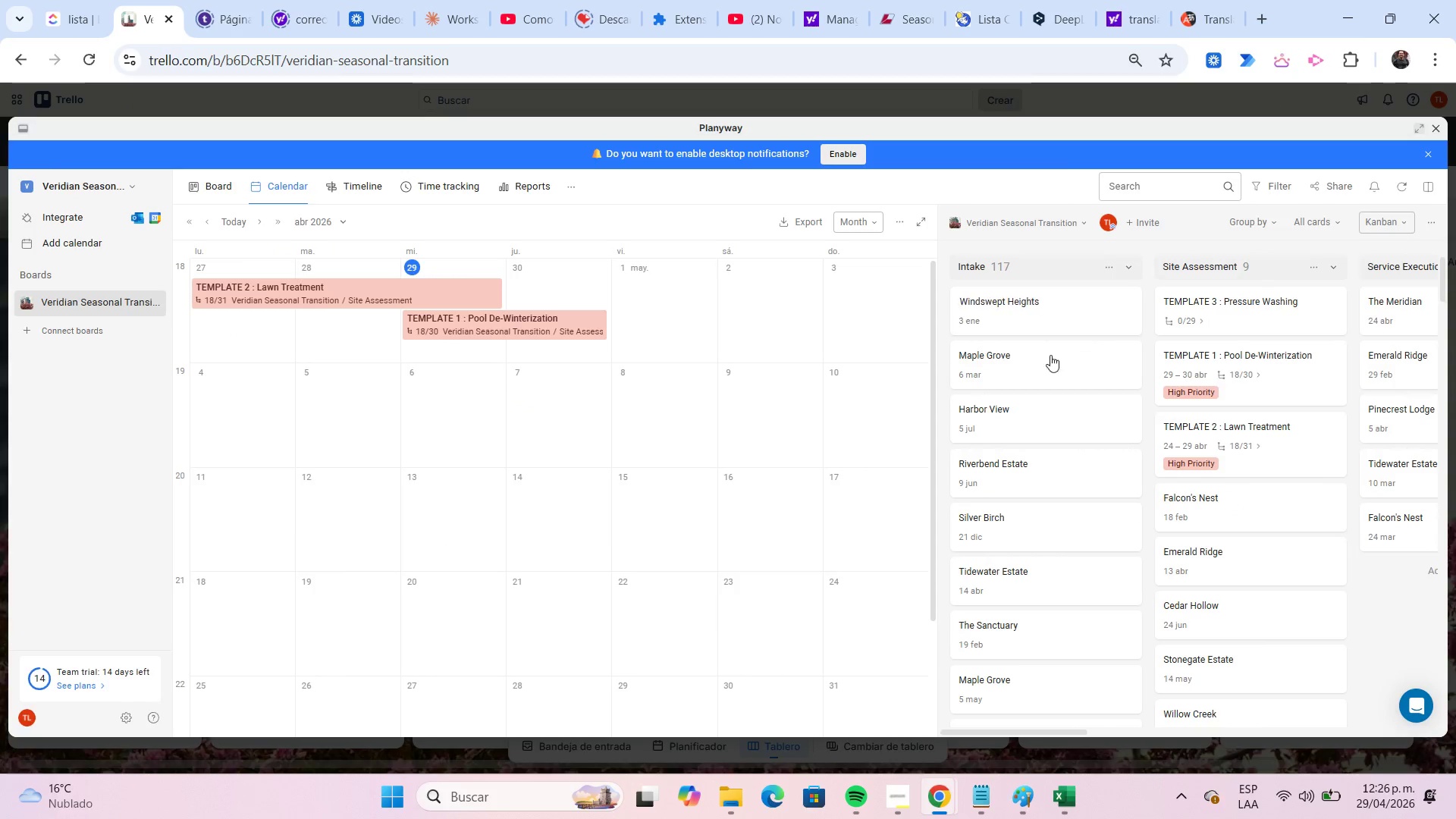 
left_click([1072, 802])
 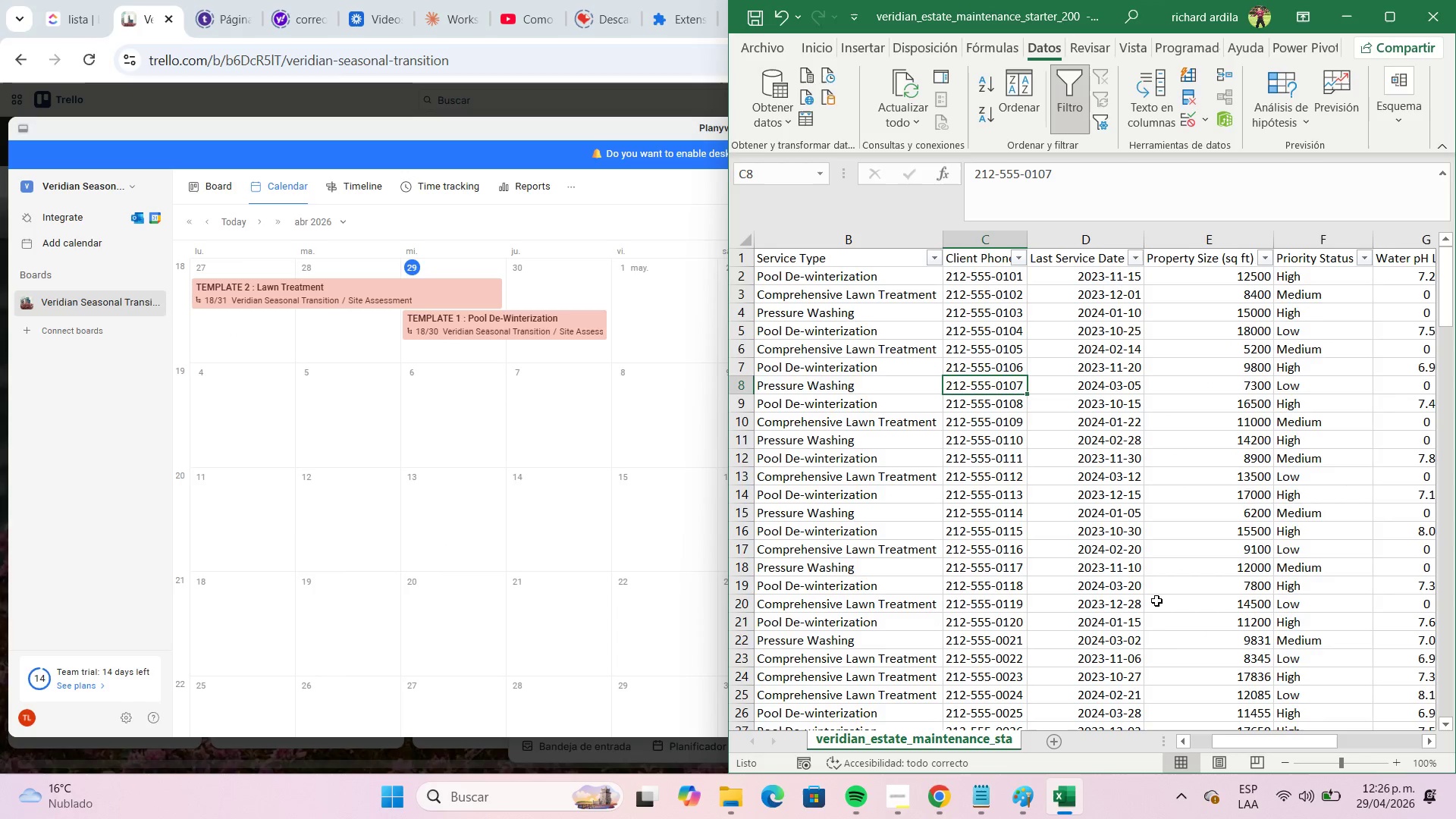 
left_click_drag(start_coordinate=[1254, 738], to_coordinate=[1386, 739])
 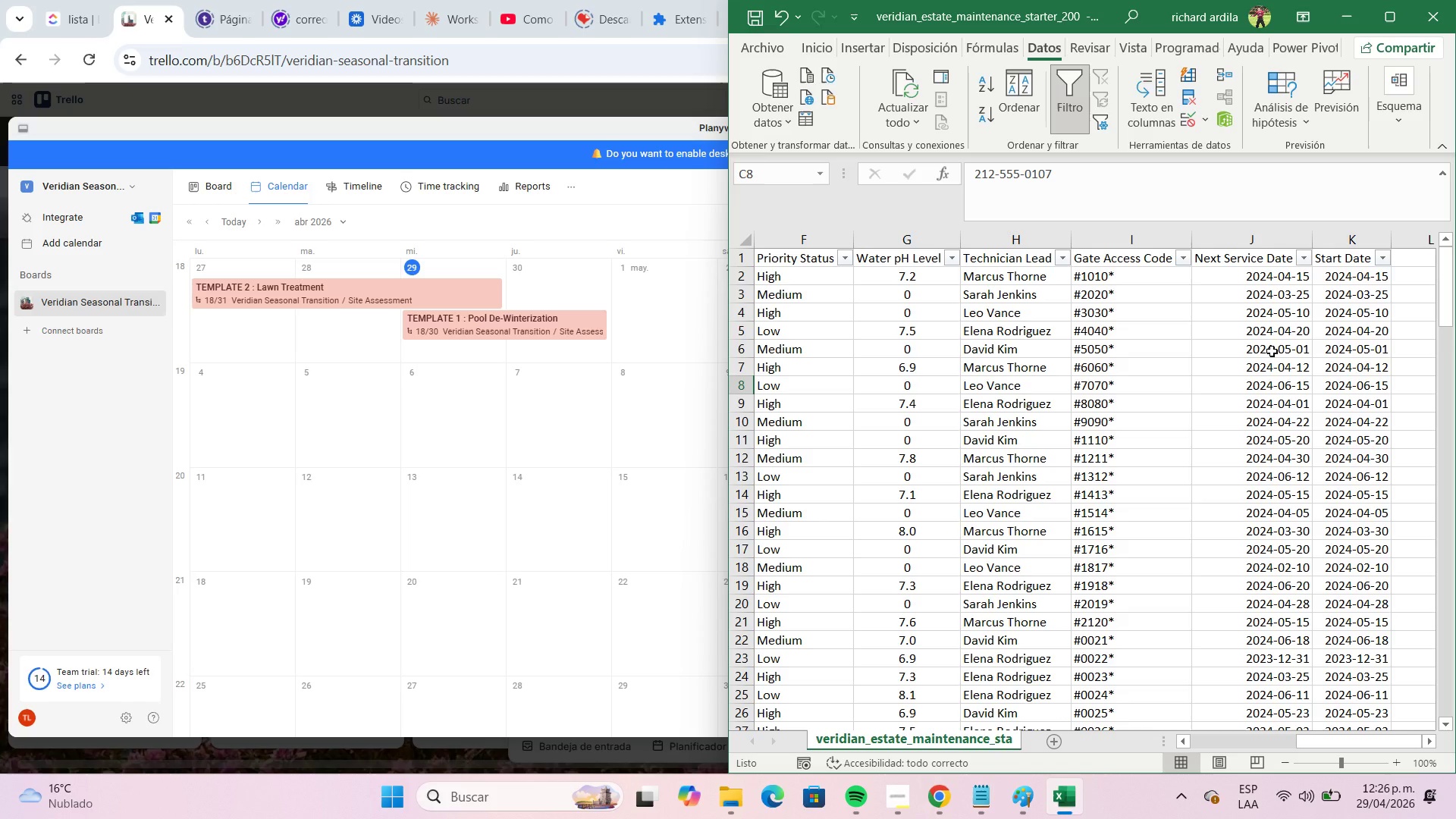 
wait(5.97)
 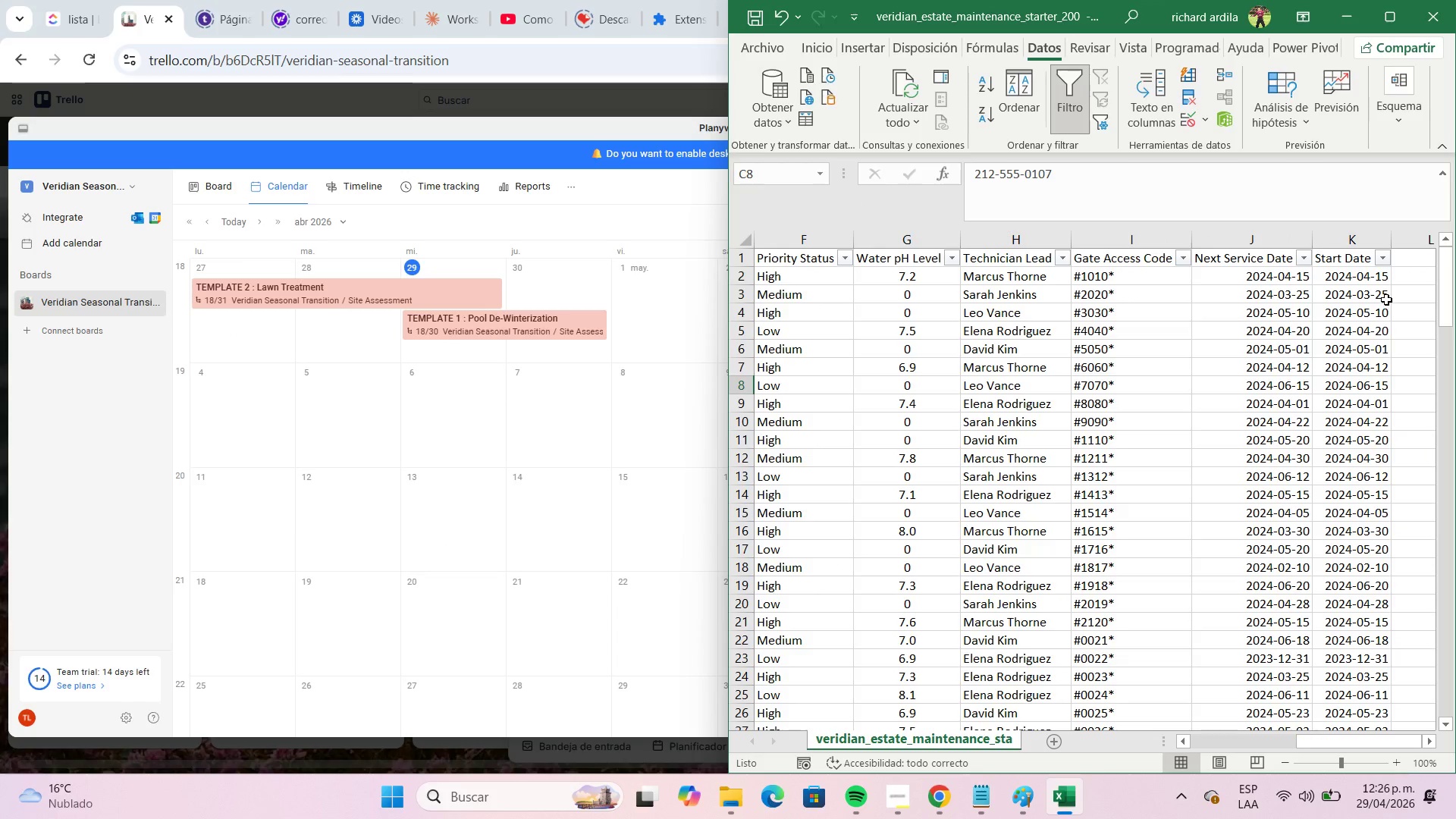 
left_click([1301, 257])
 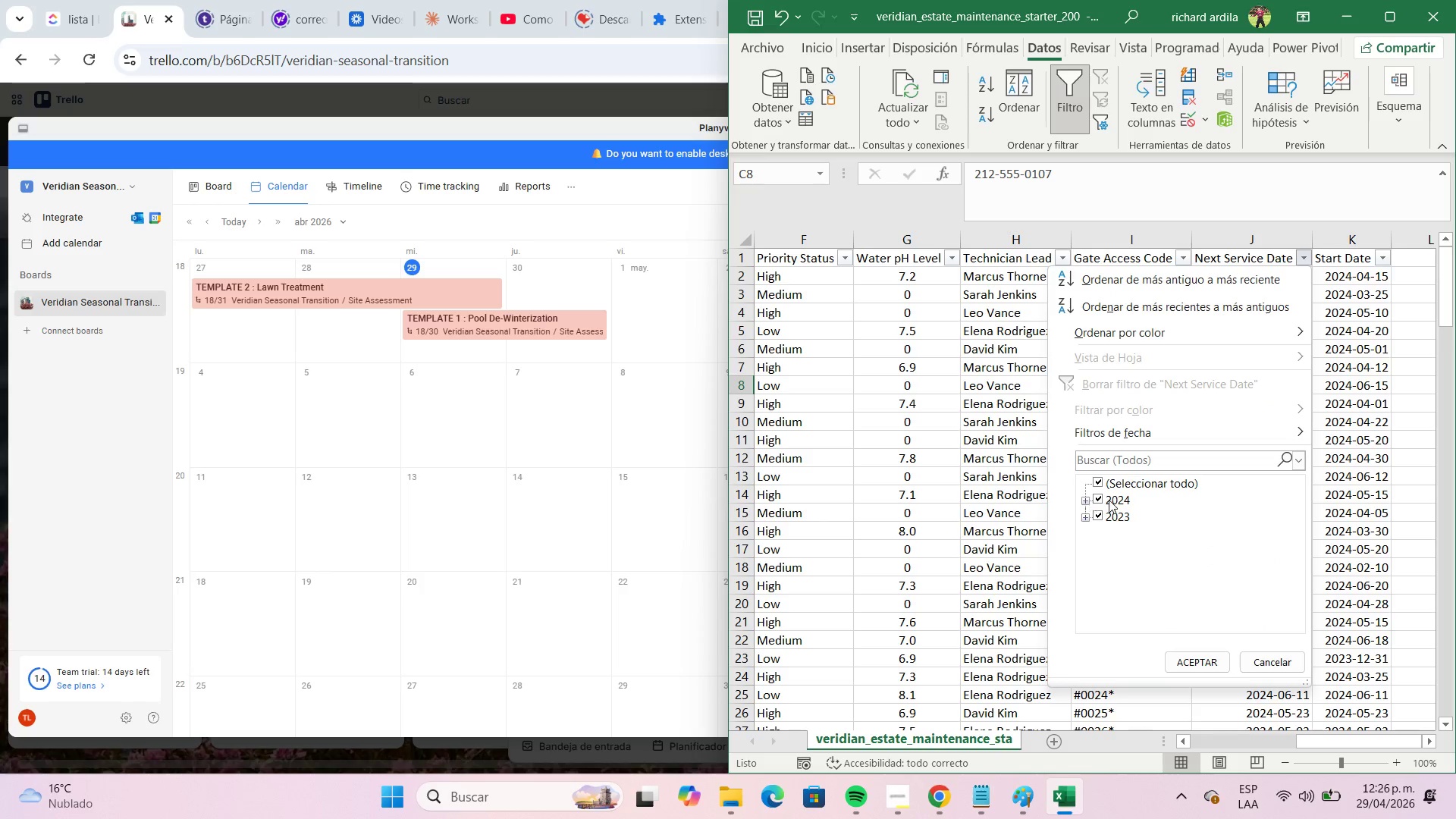 
left_click([1087, 502])
 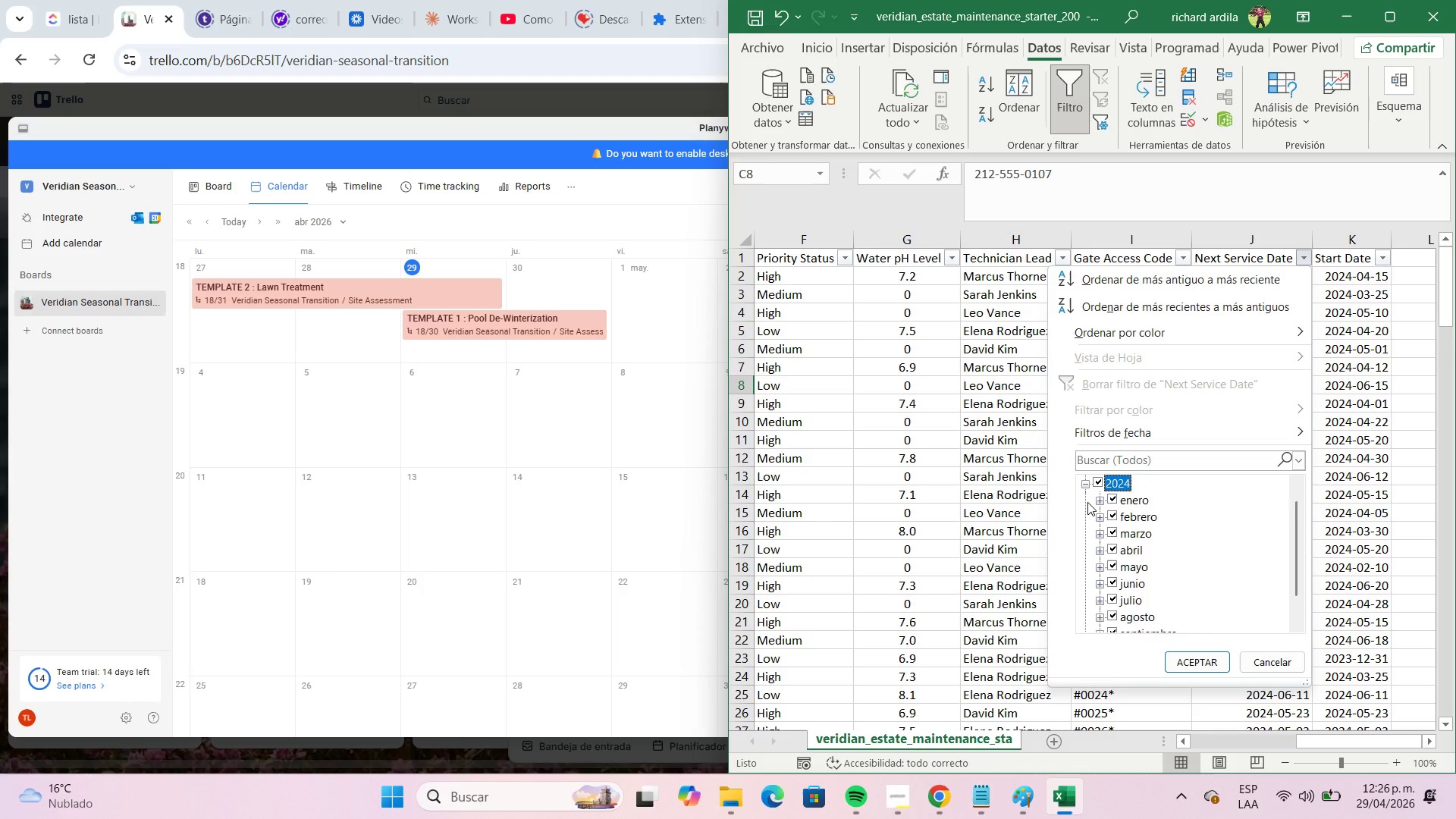 
scroll: coordinate [1087, 502], scroll_direction: down, amount: 1.0
 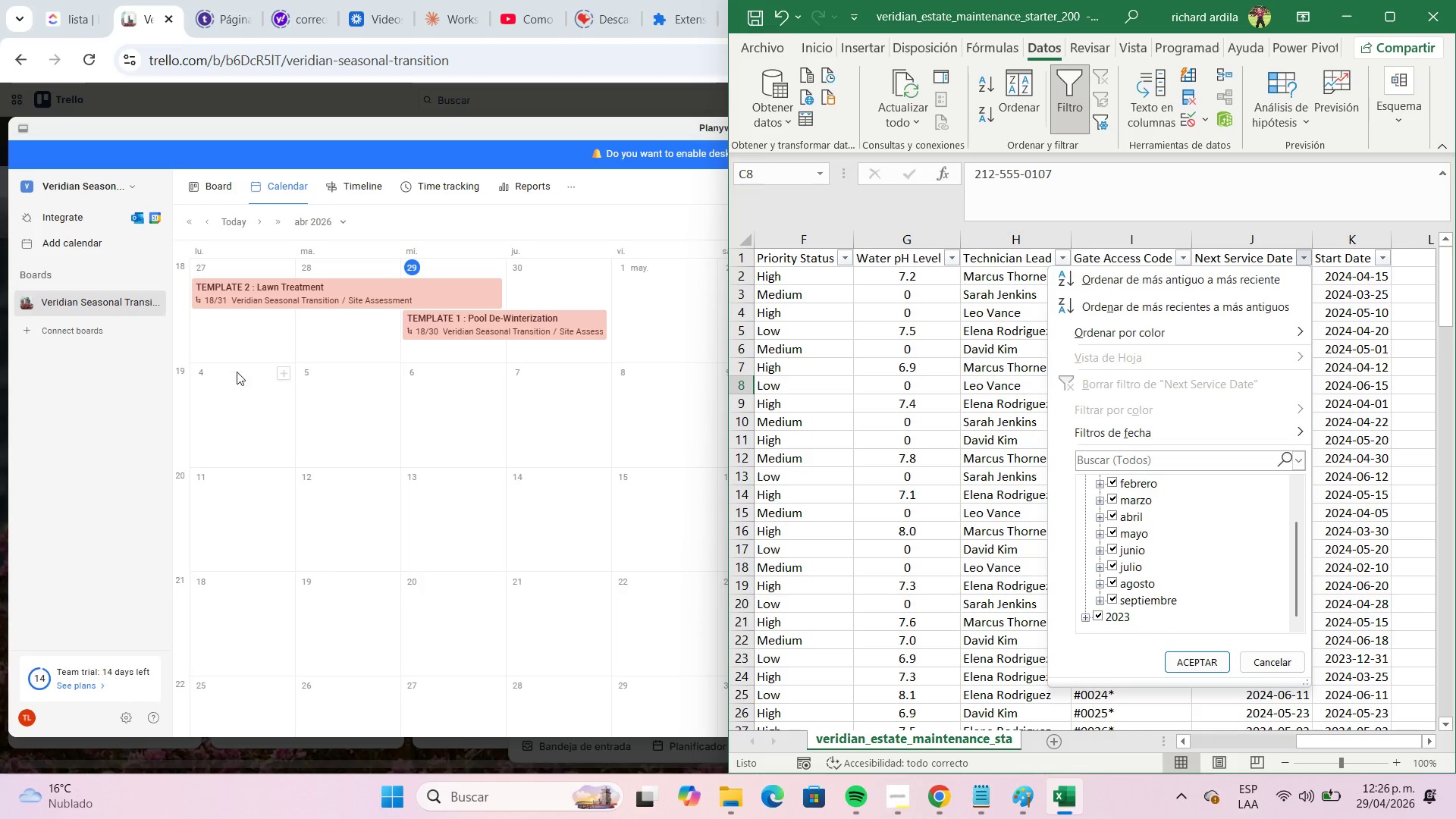 
left_click([267, 403])
 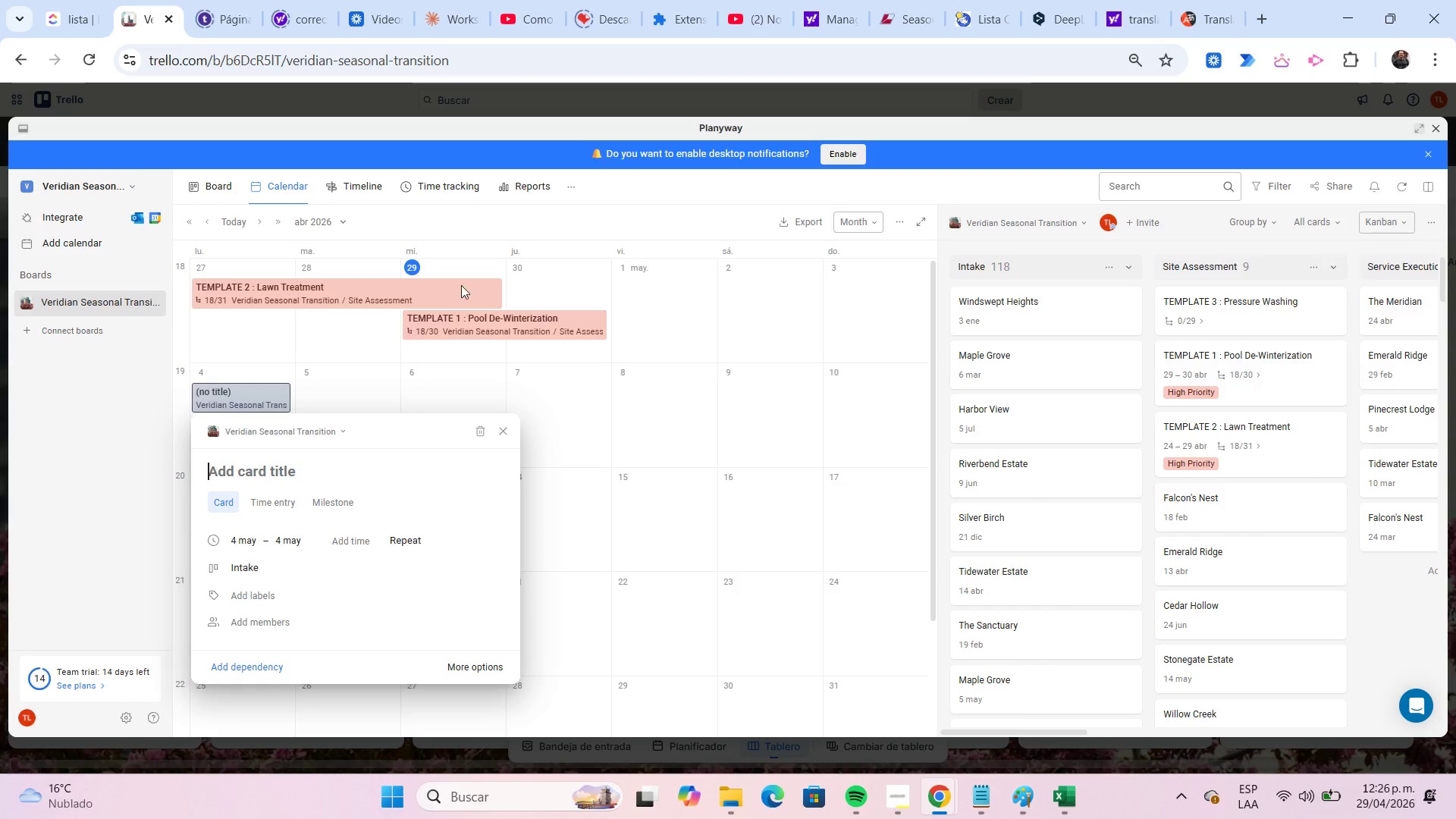 
left_click([937, 152])
 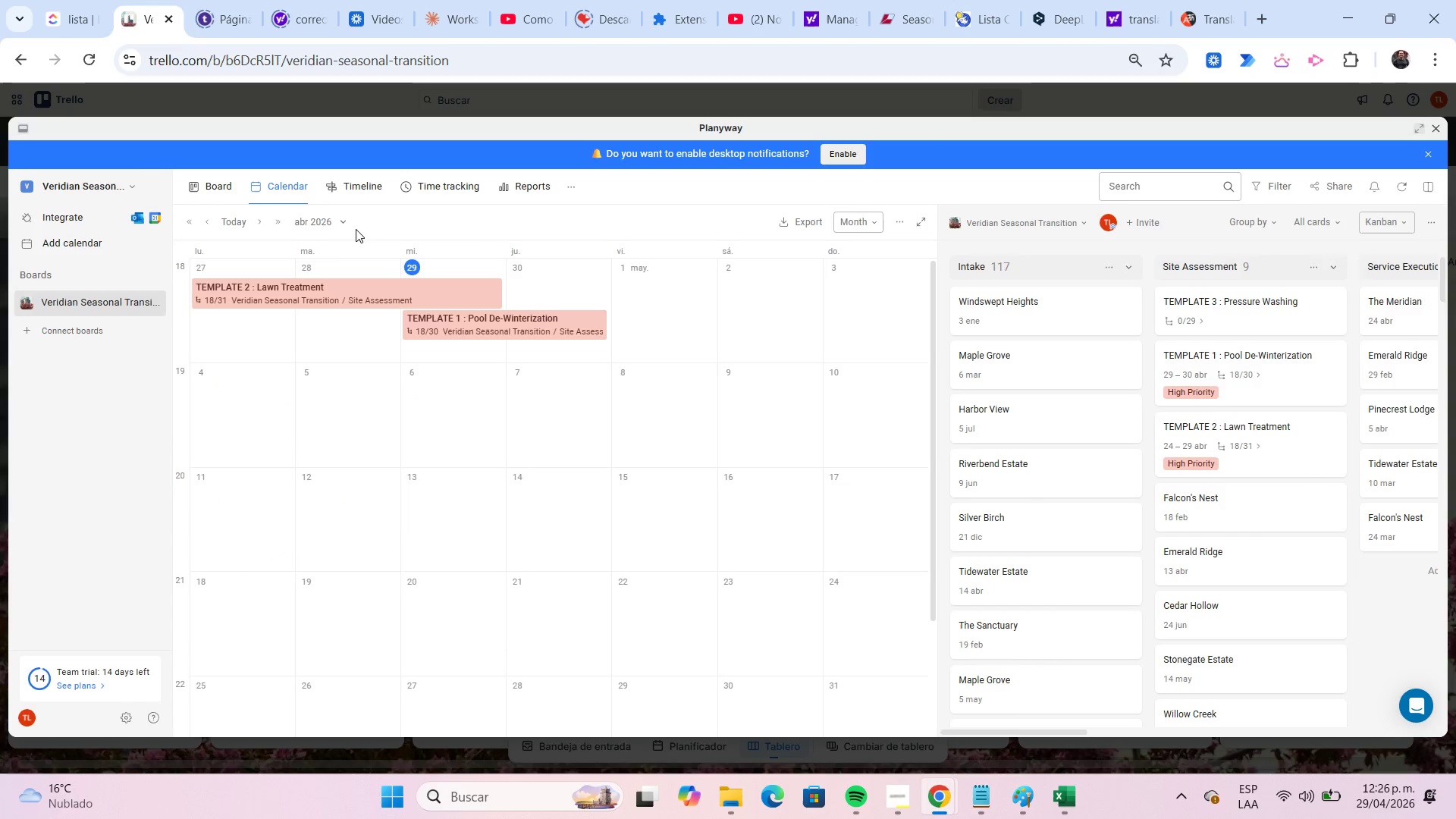 
left_click([324, 225])
 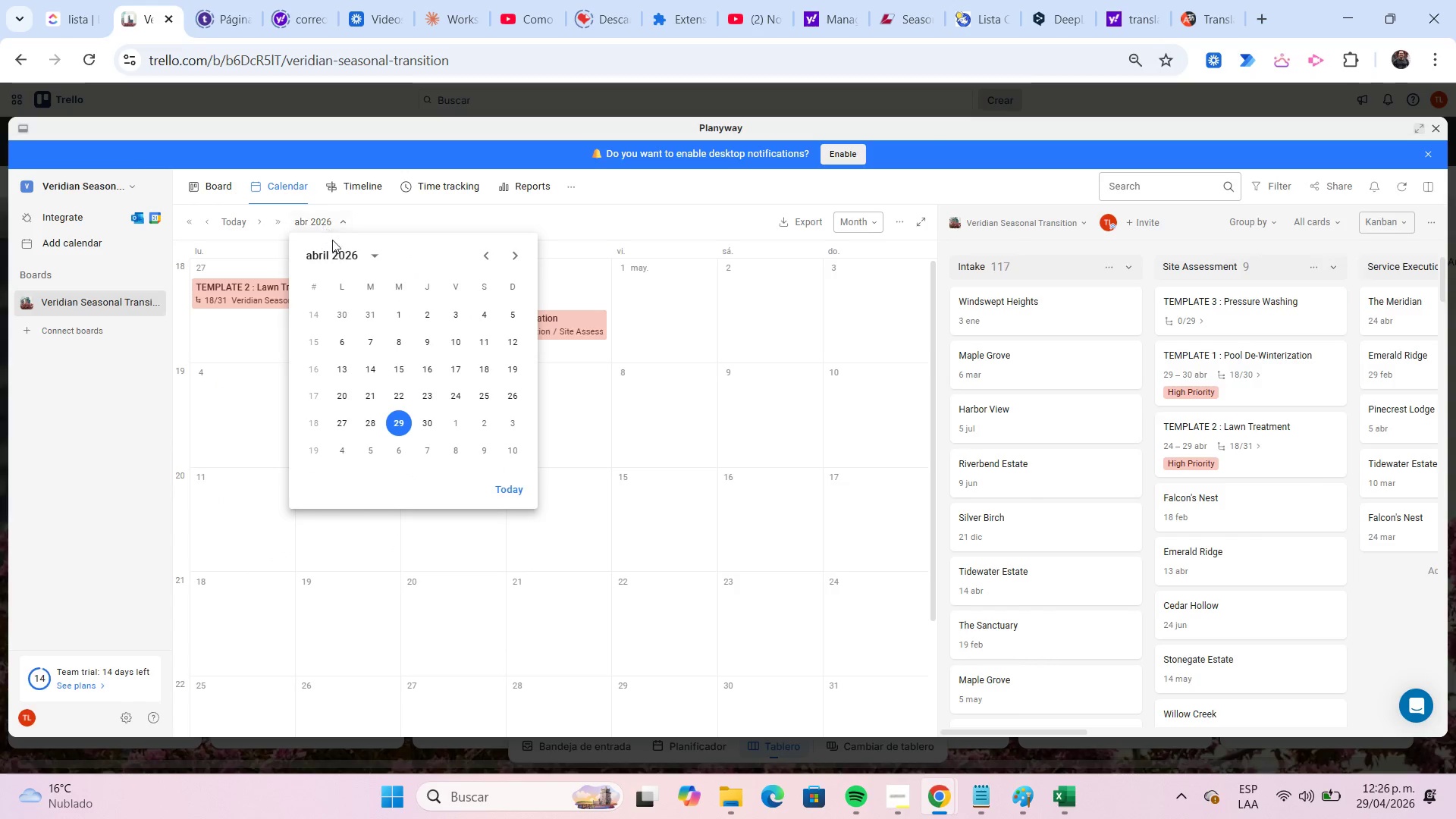 
left_click([334, 253])
 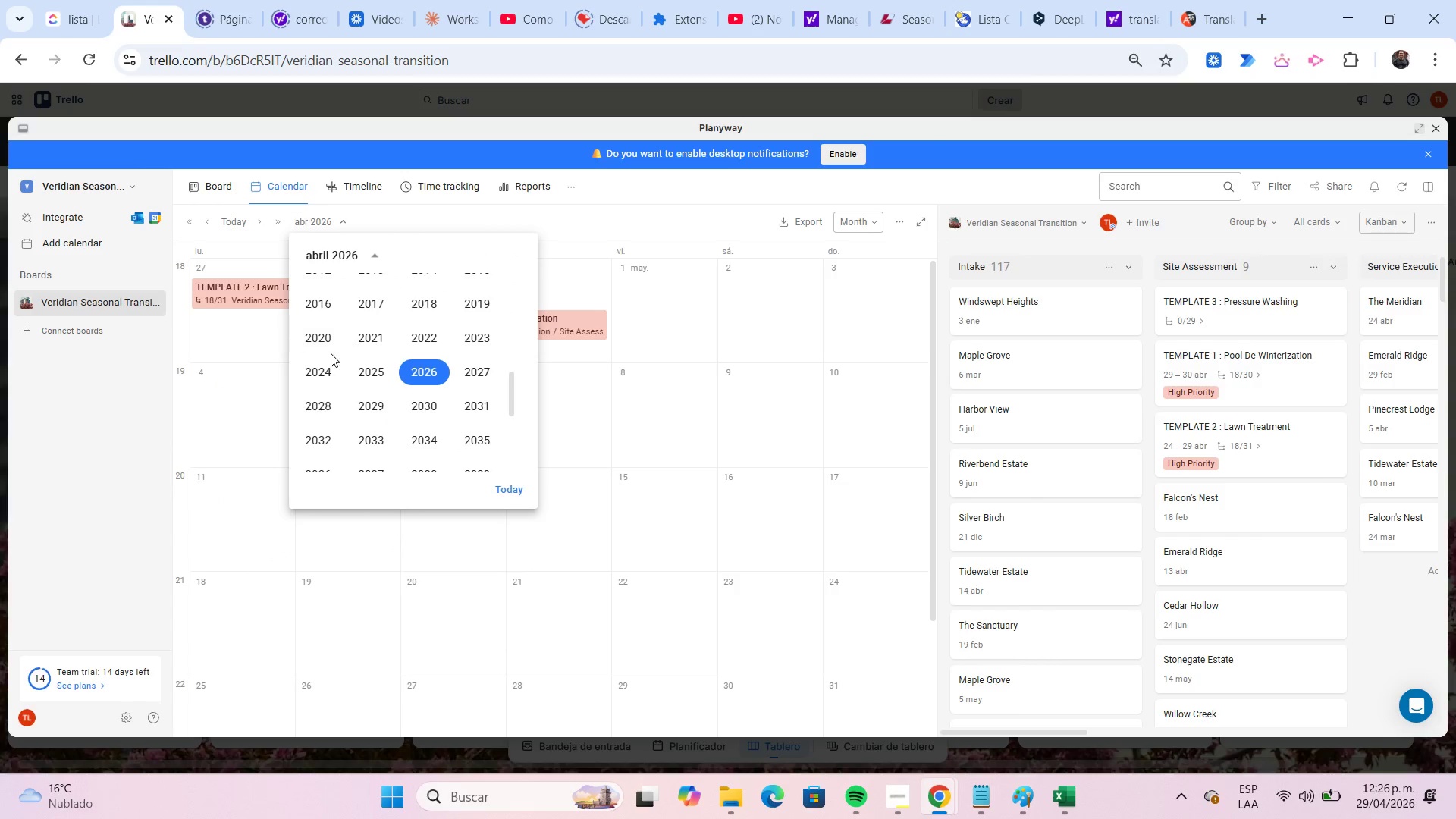 
left_click([321, 368])
 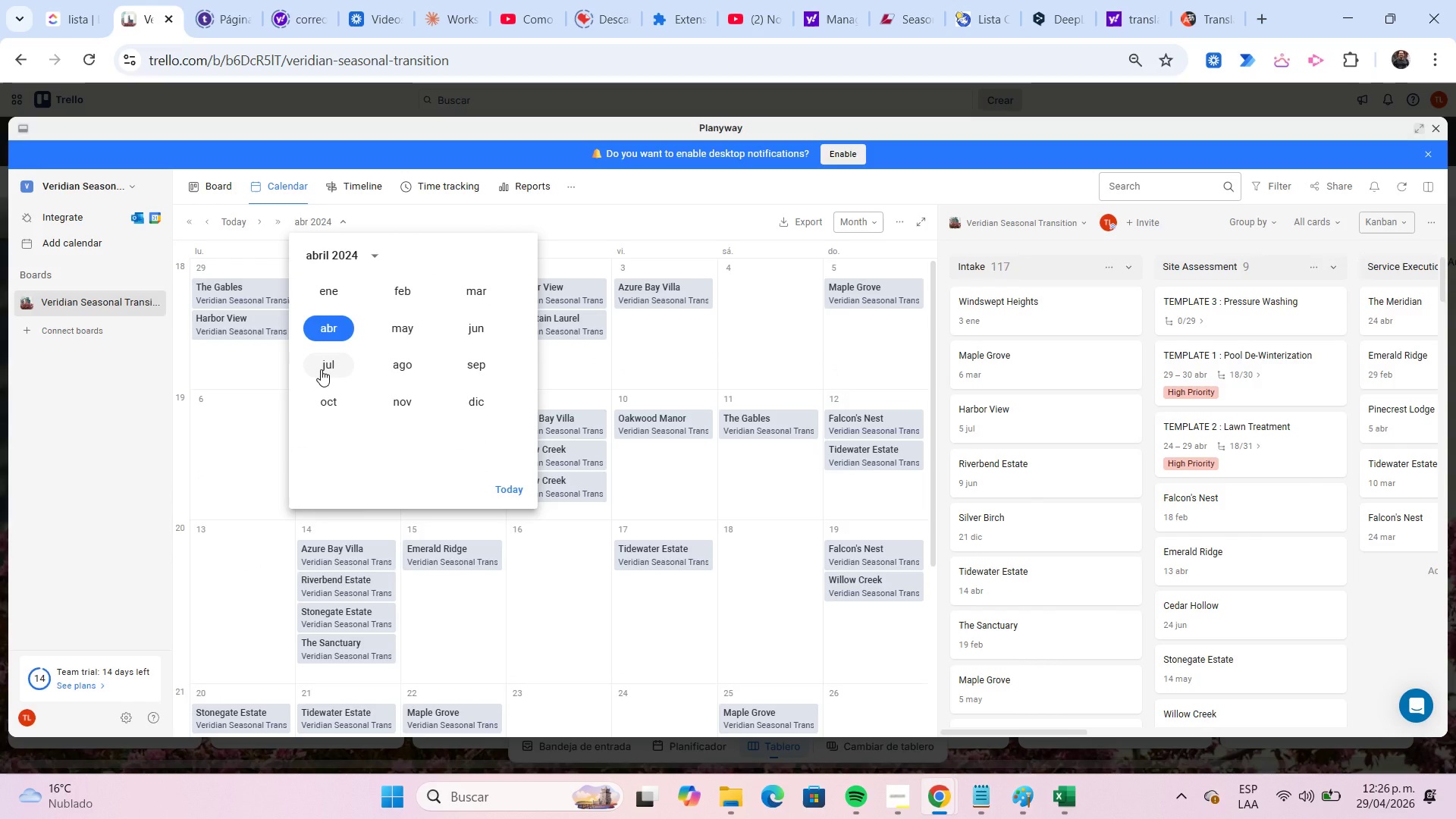 
left_click([666, 199])
 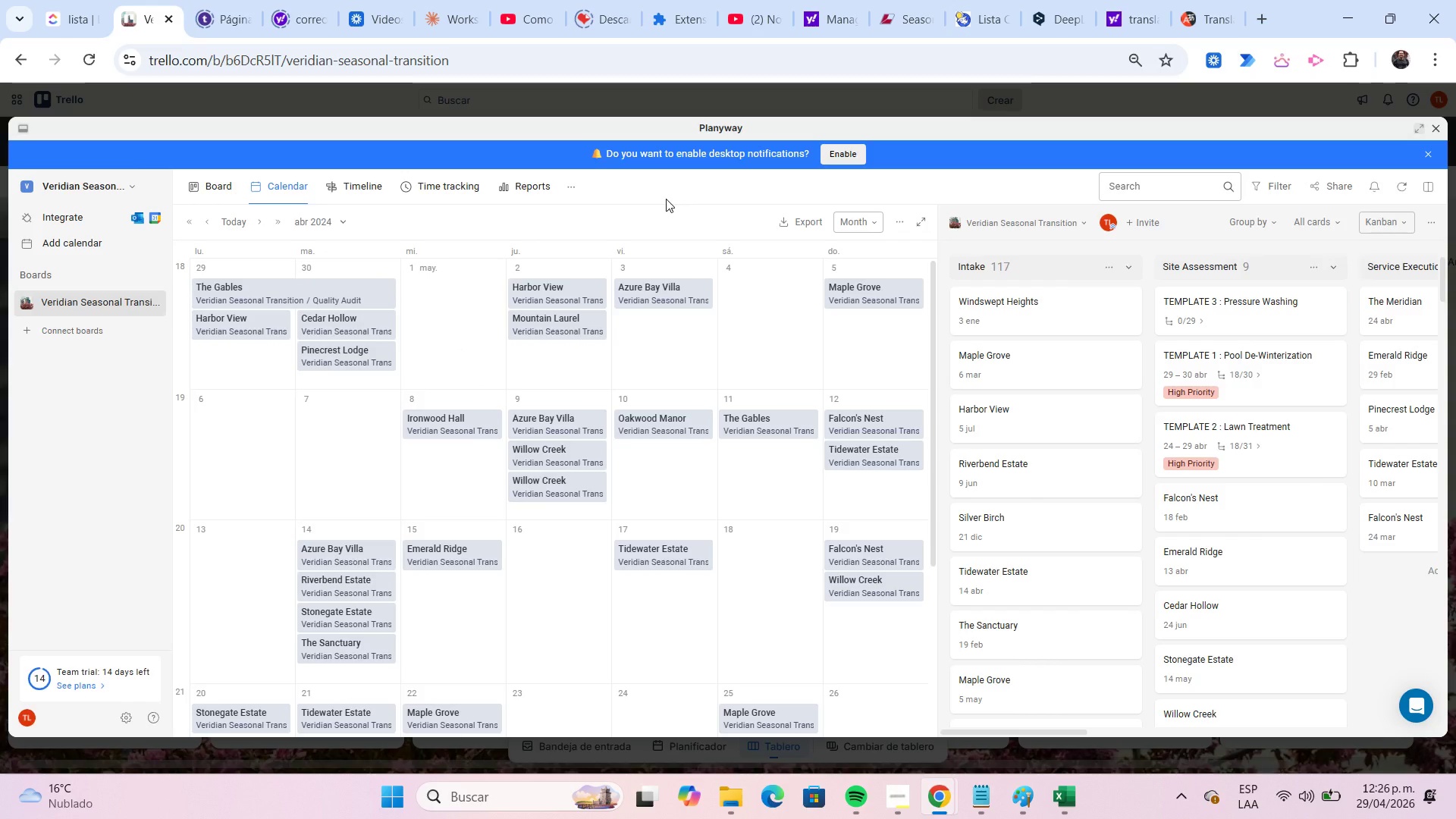 
key(Meta+Shift+S)
 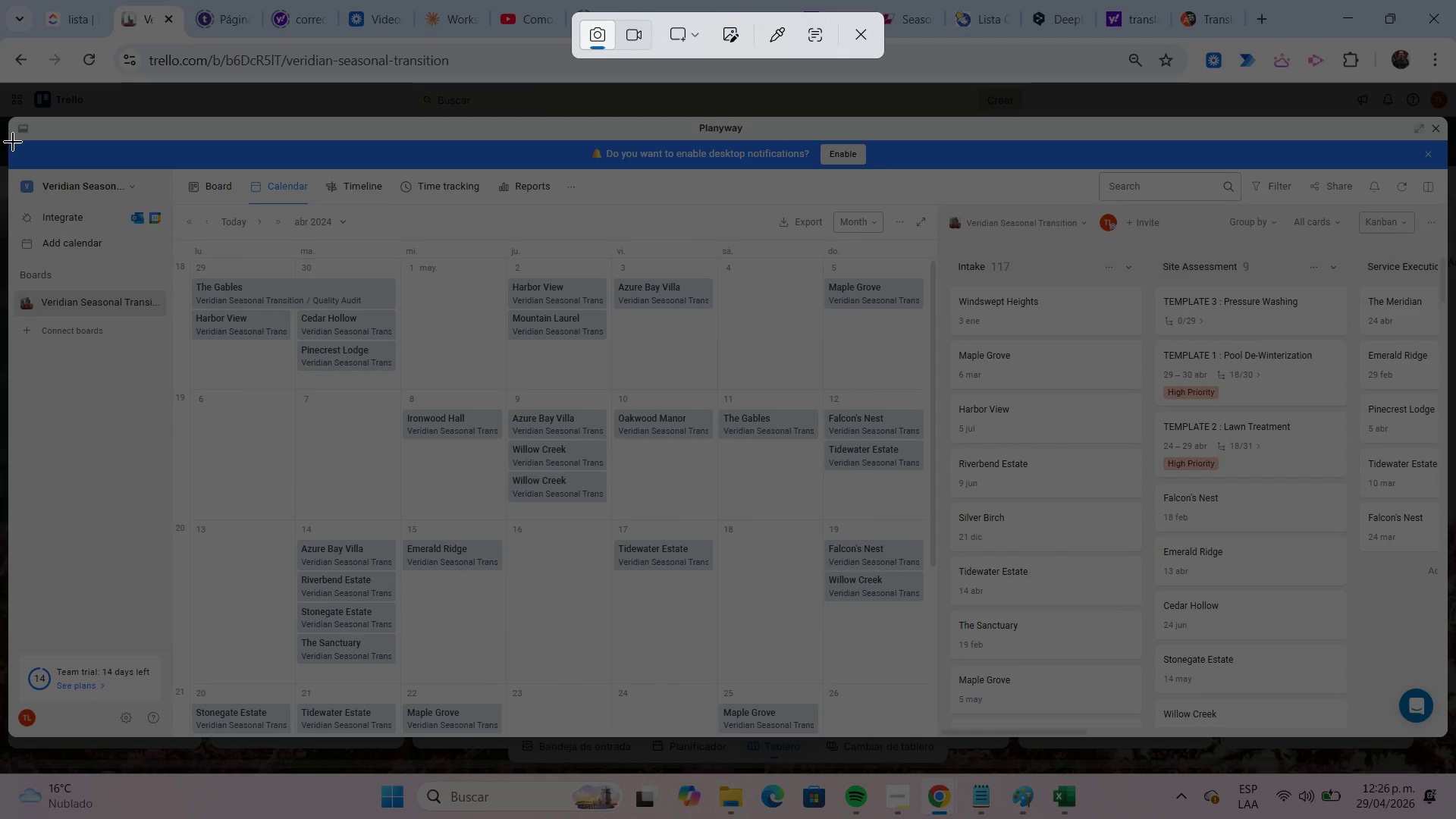 
left_click_drag(start_coordinate=[7, 140], to_coordinate=[1455, 736])
 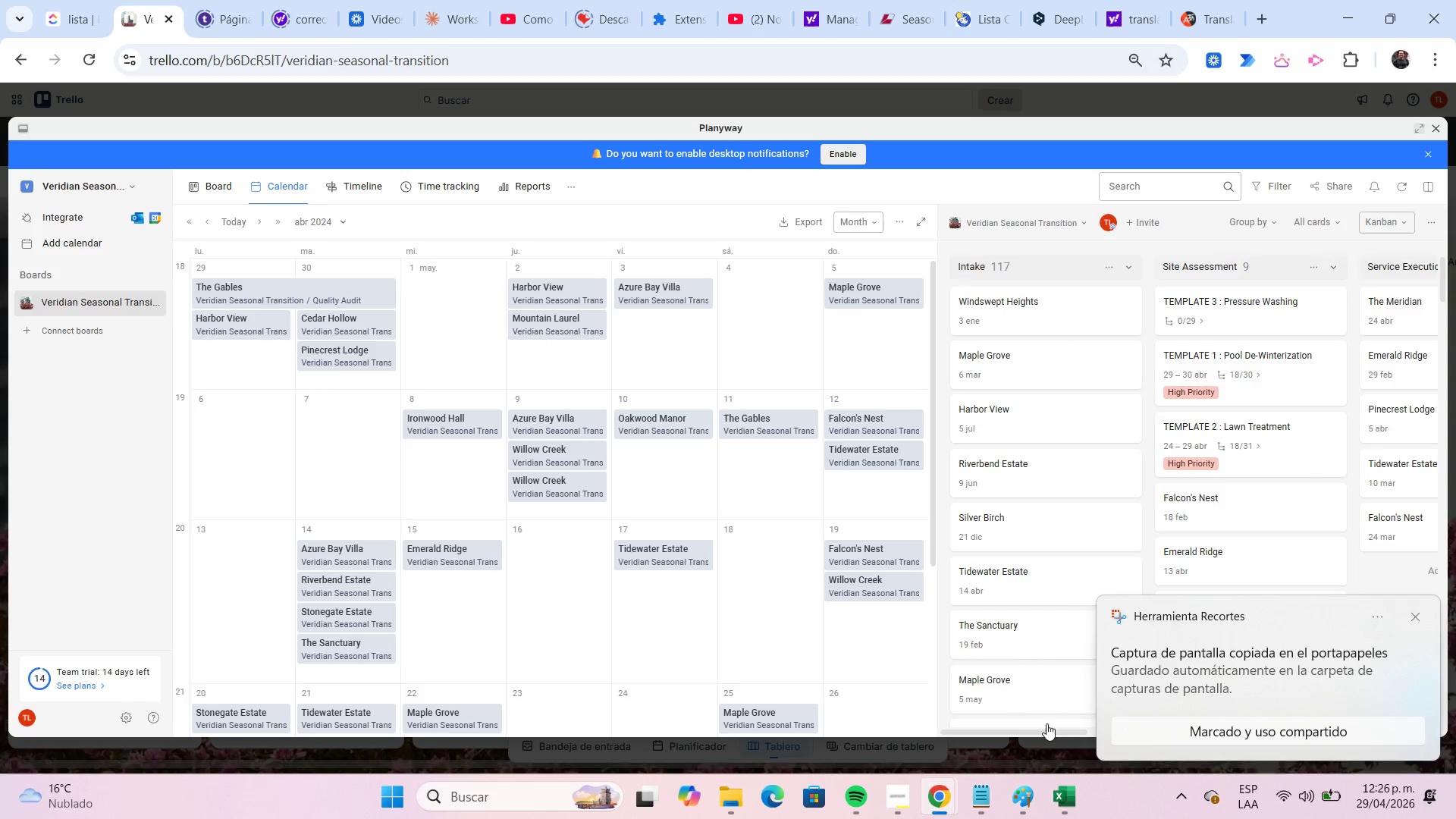 
left_click([1025, 787])
 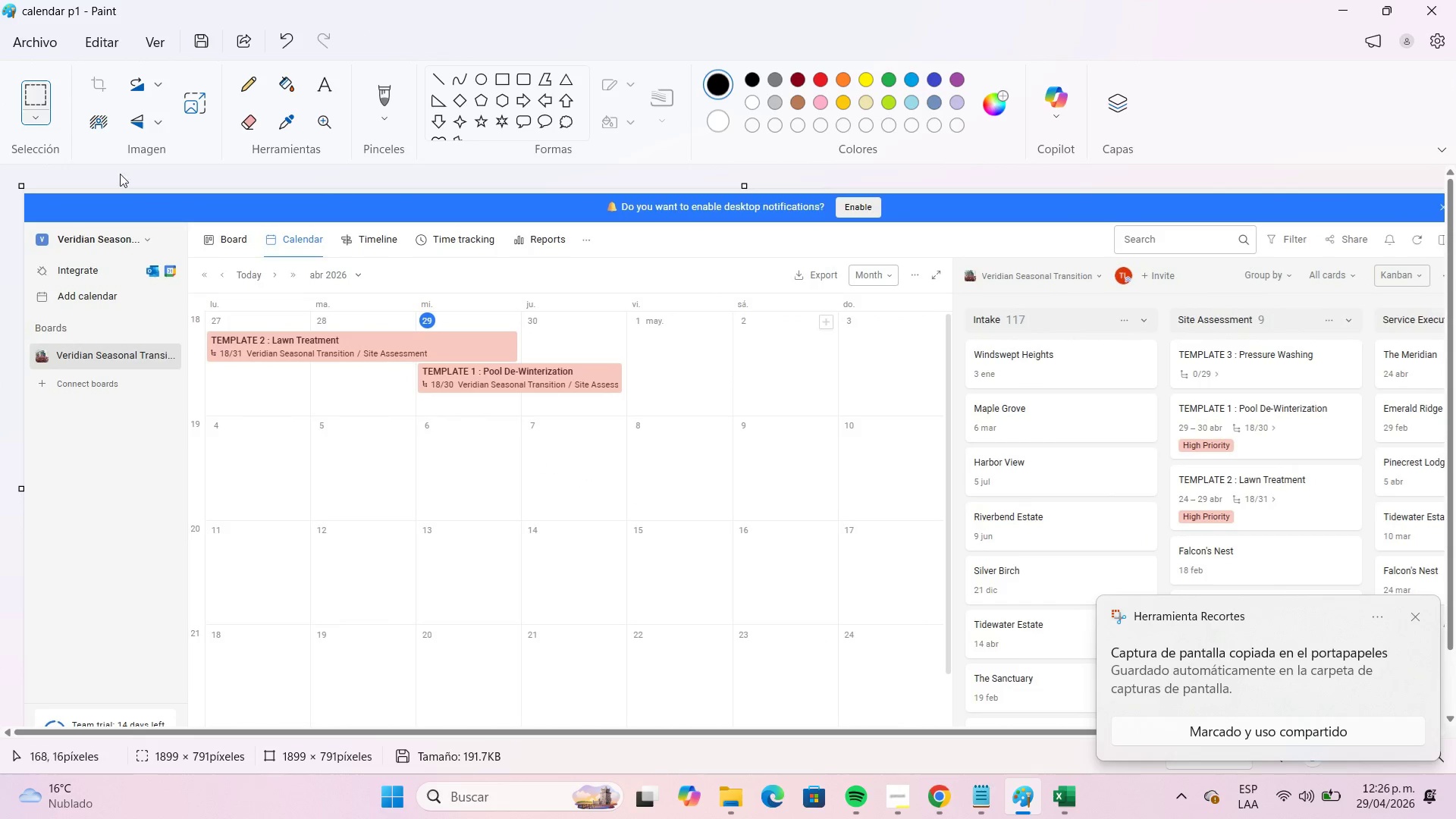 
left_click([42, 49])
 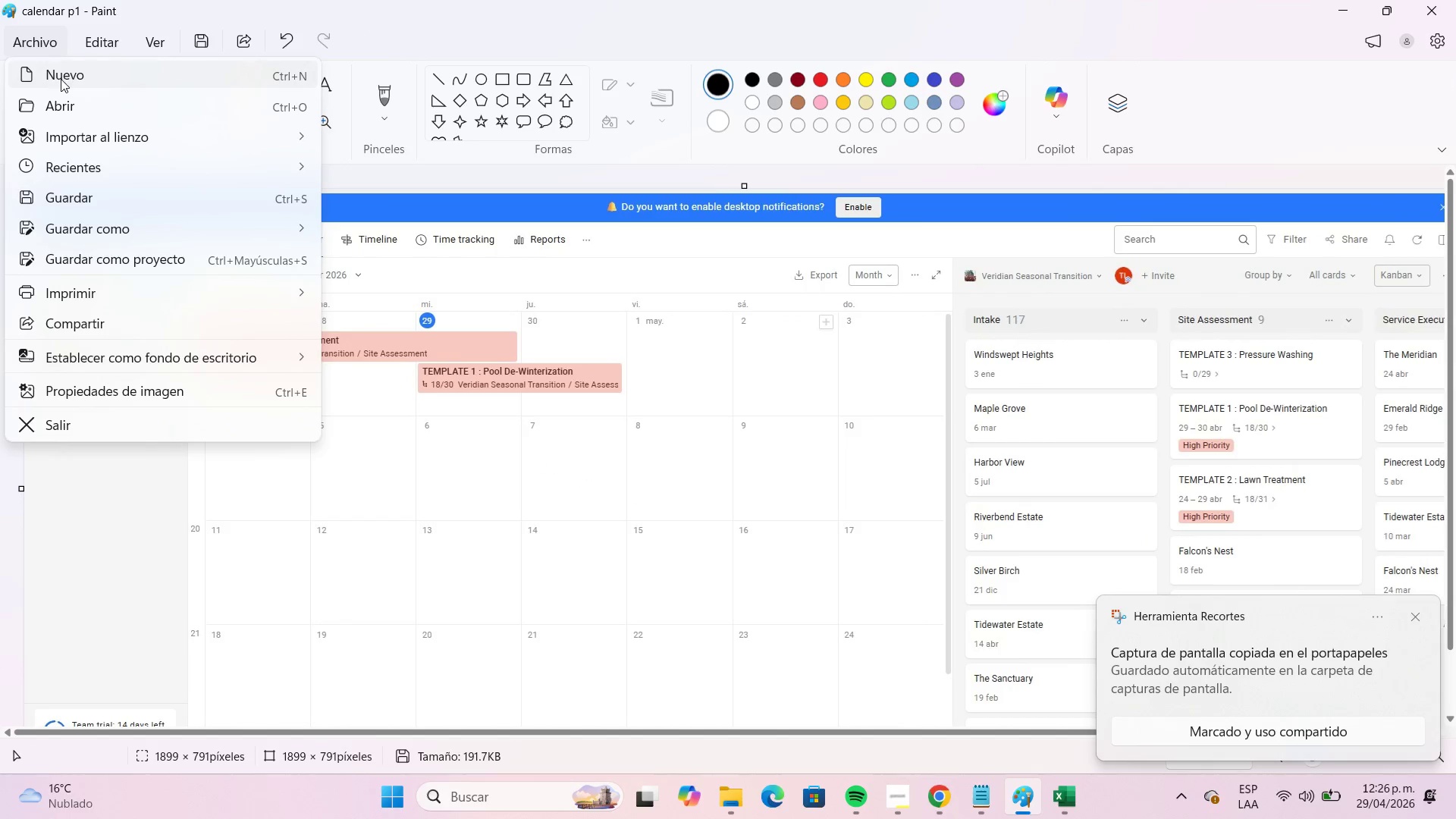 
left_click([61, 79])
 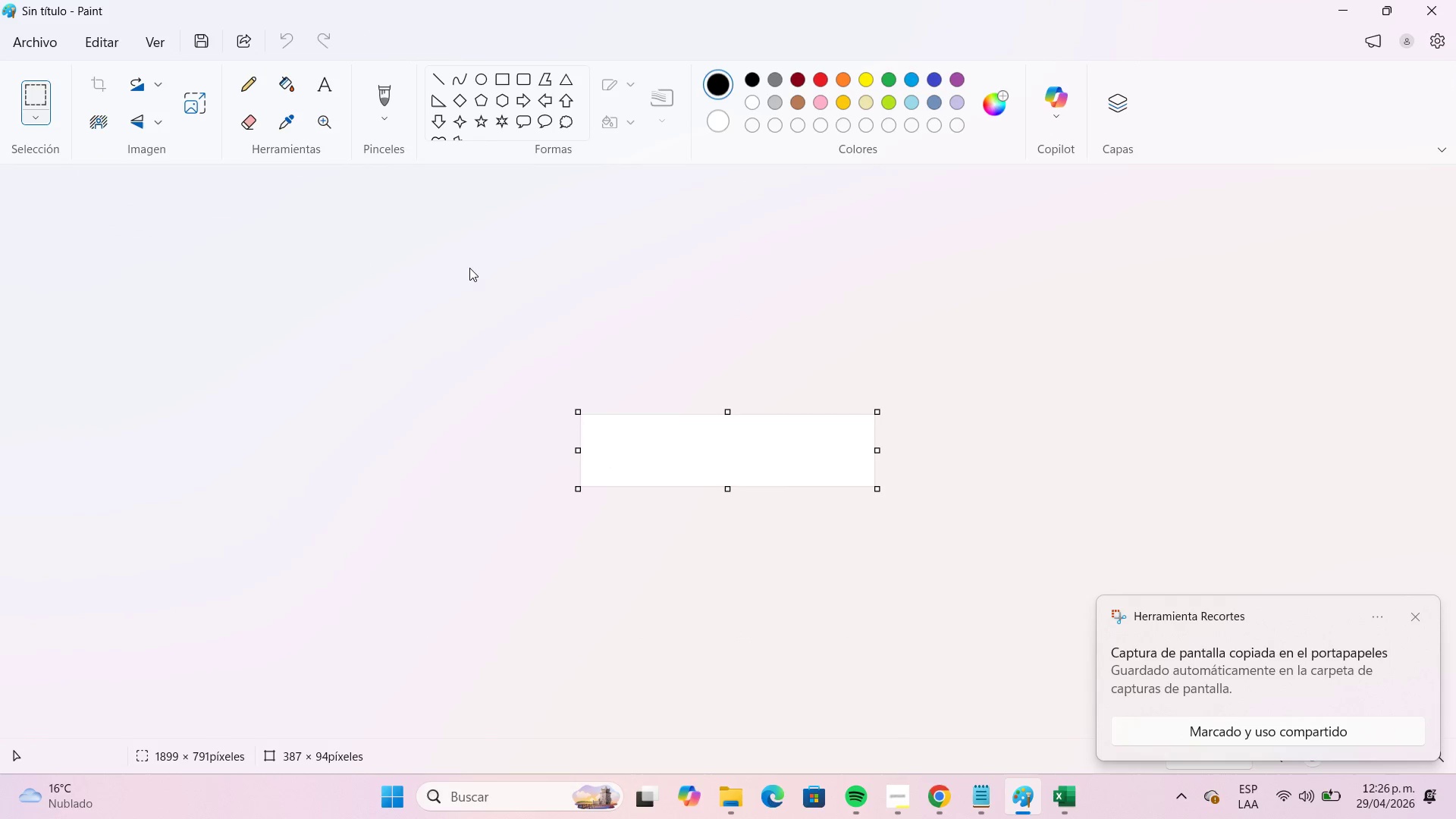 
key(Control+V)
 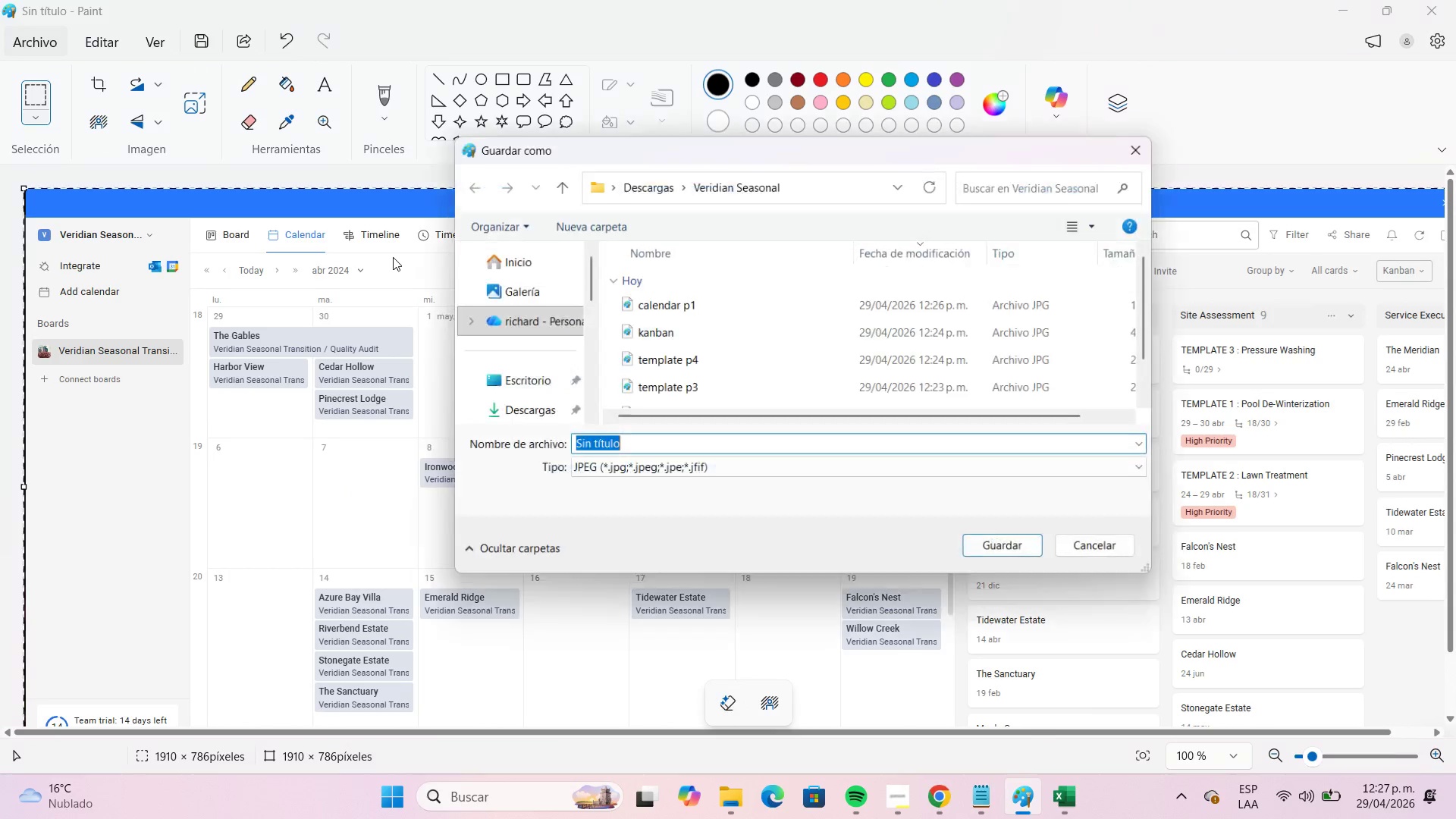 
wait(5.28)
 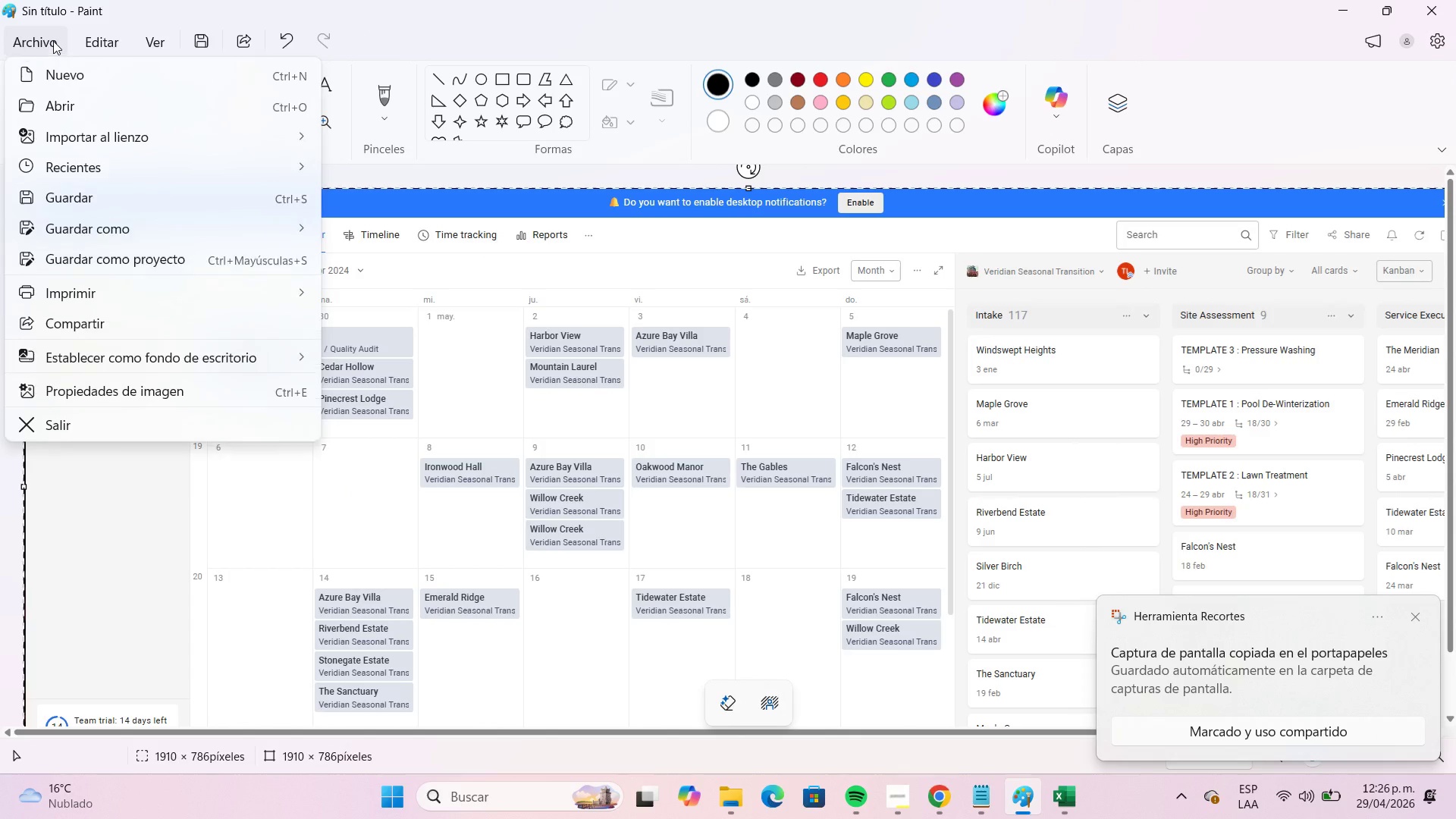 
left_click([695, 312])
 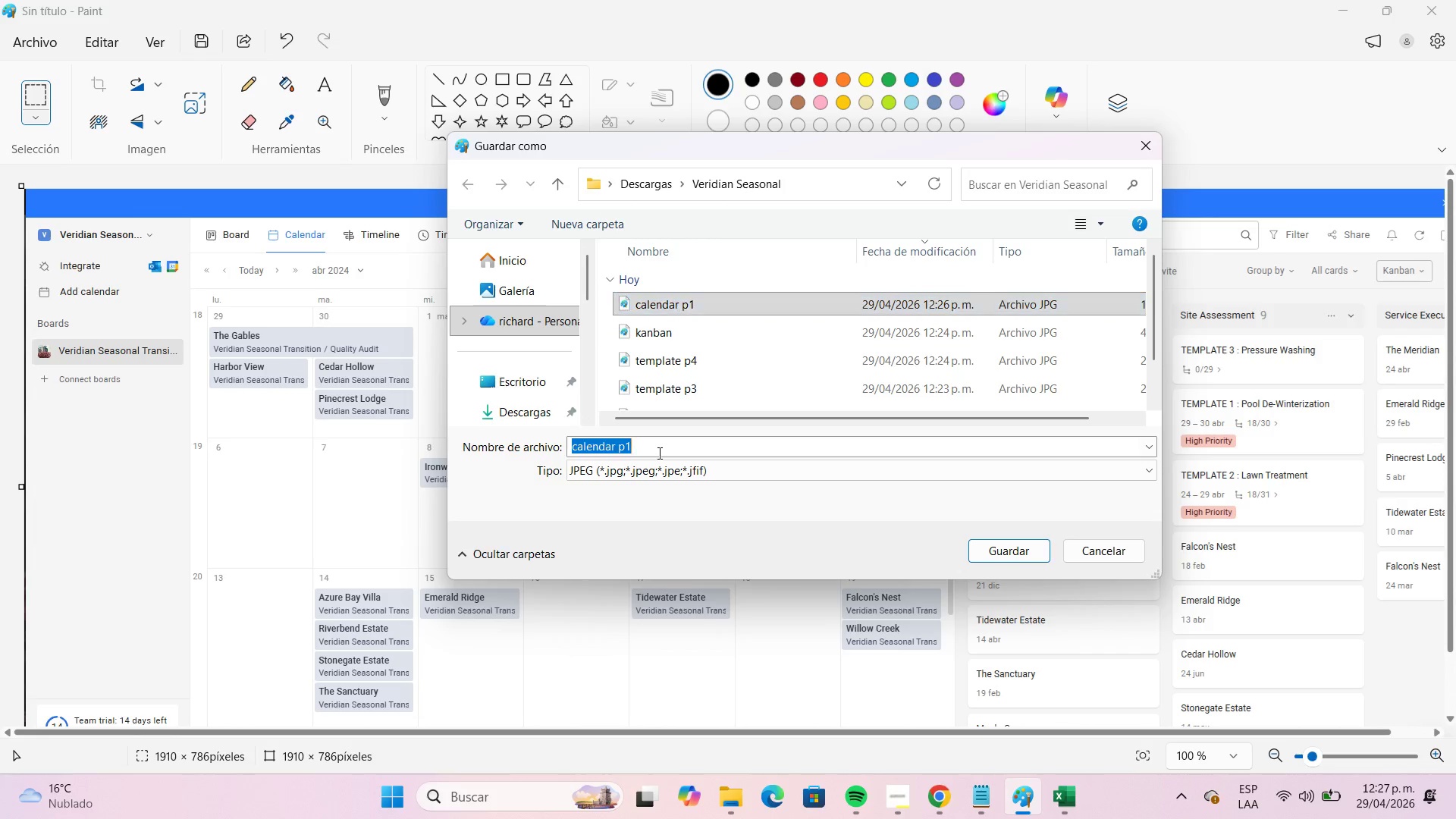 
double_click([658, 450])
 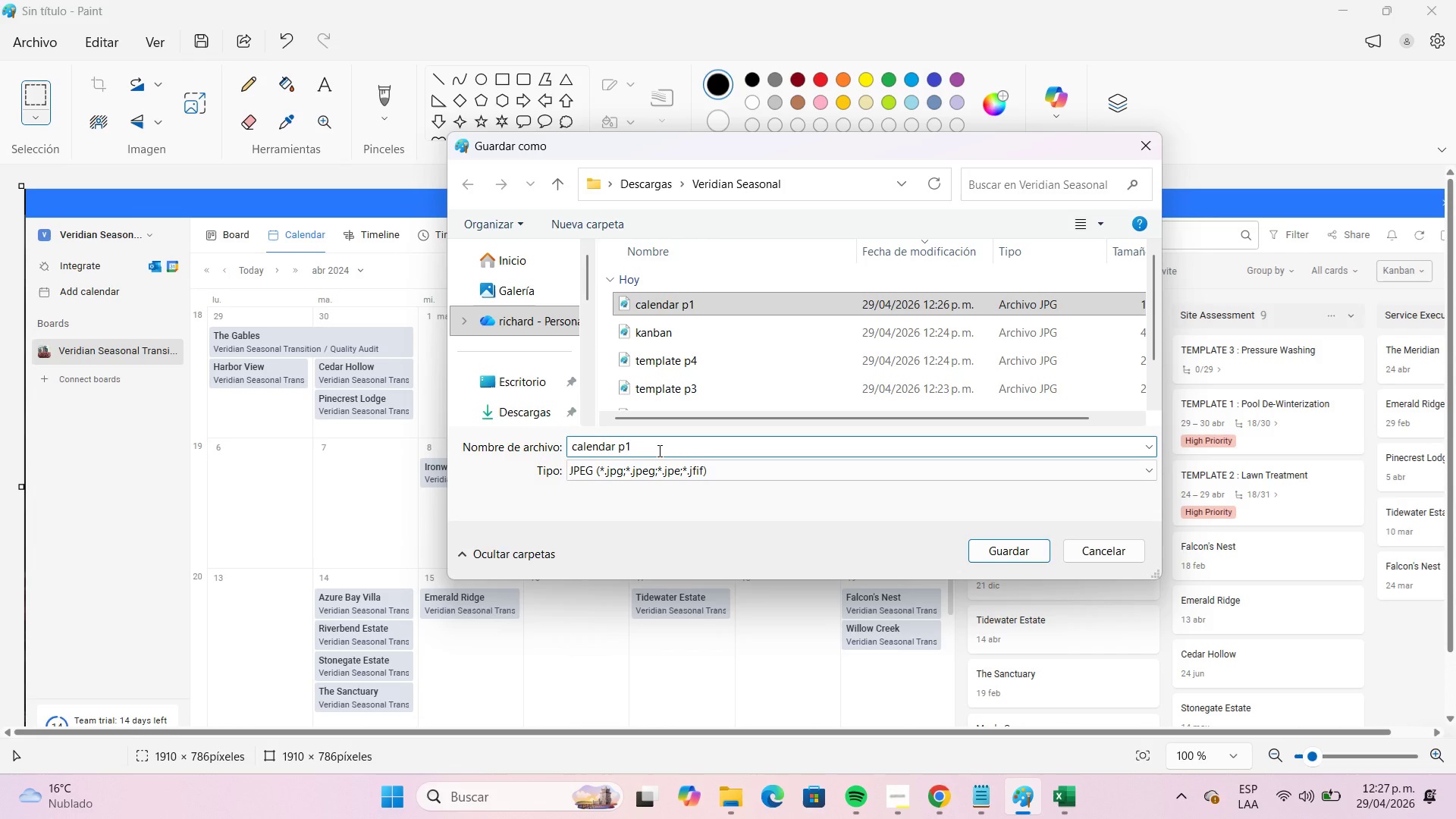 
key(Backspace)
 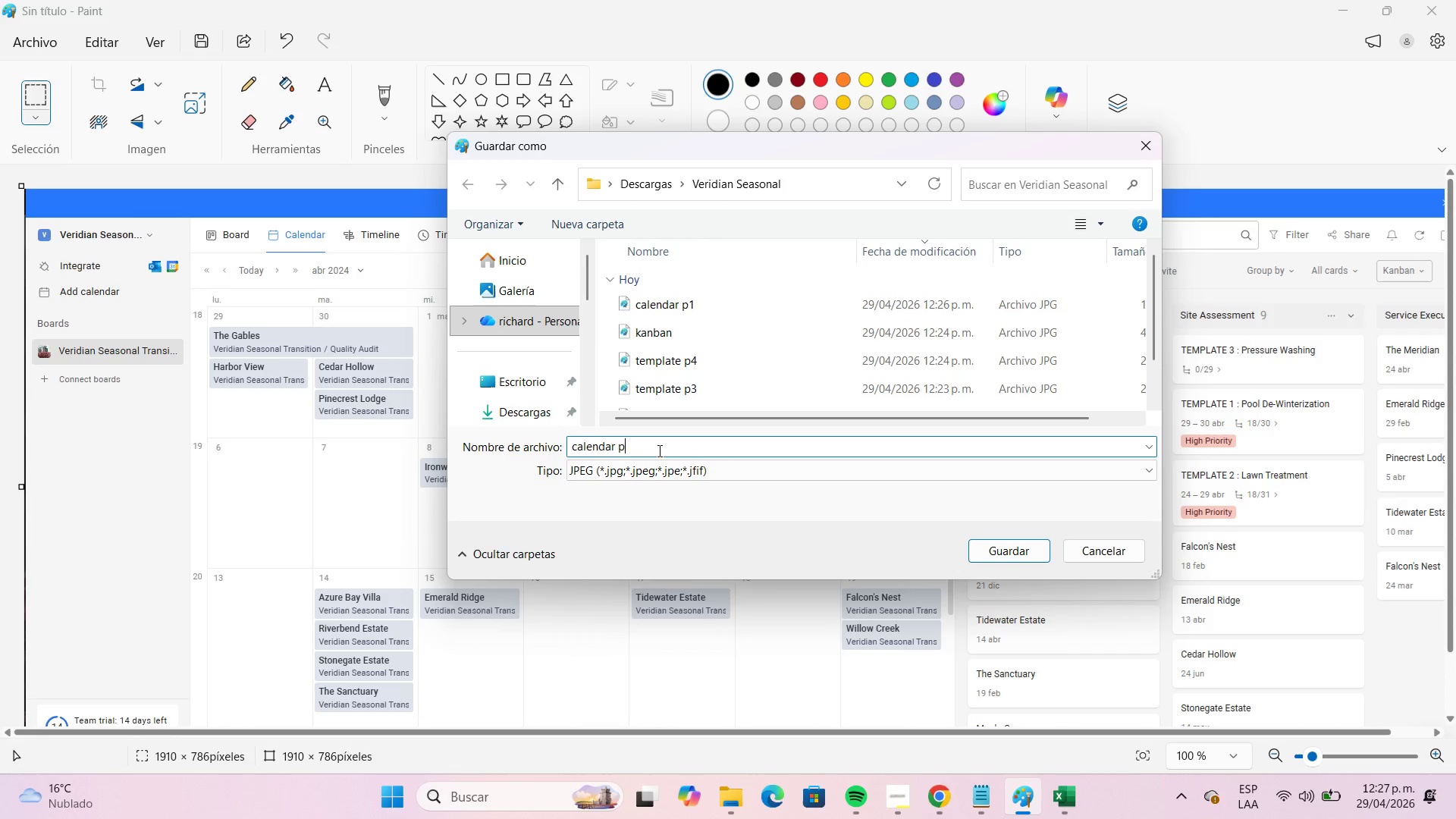 
key(Numpad2)
 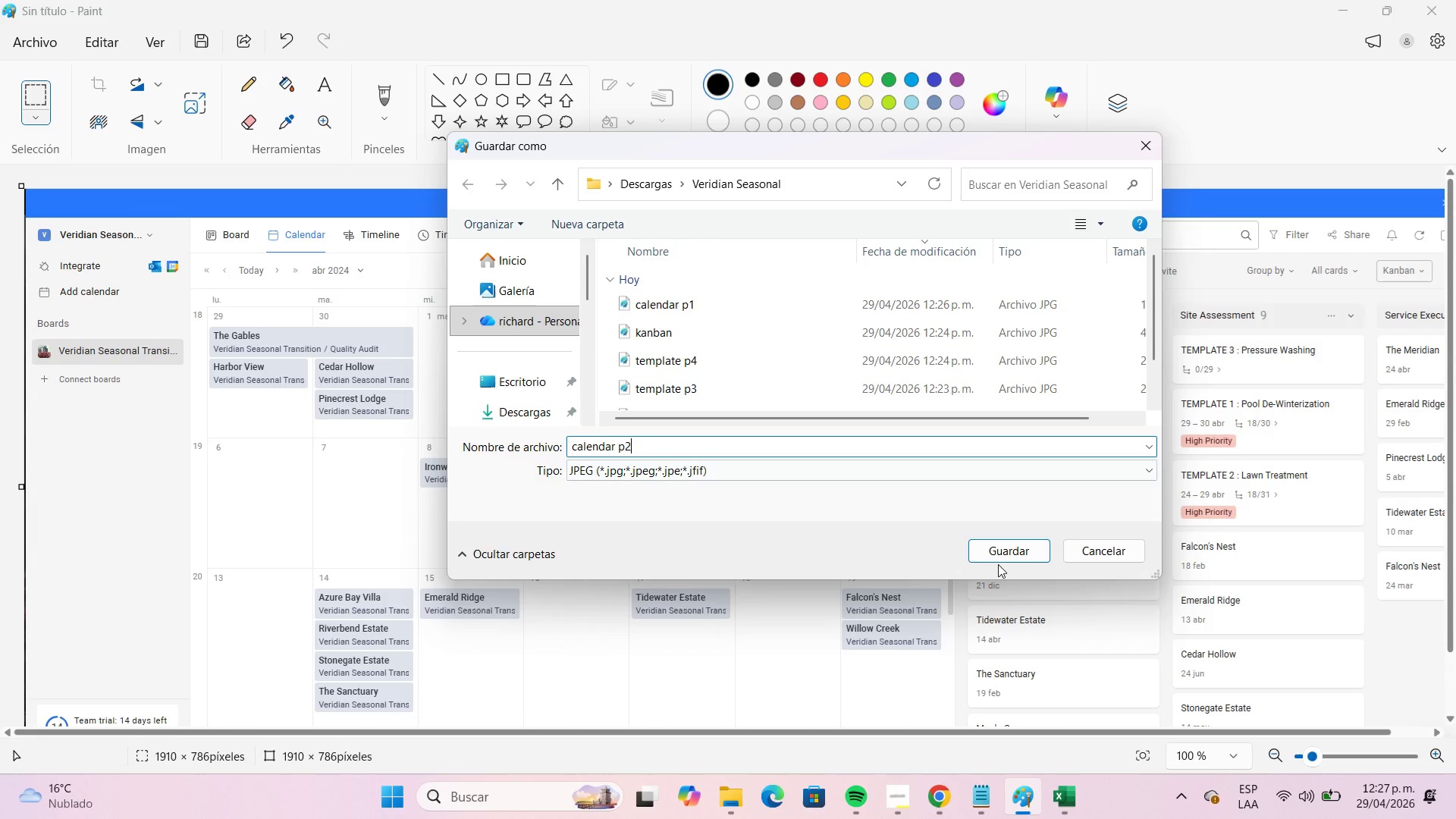 
left_click([993, 554])
 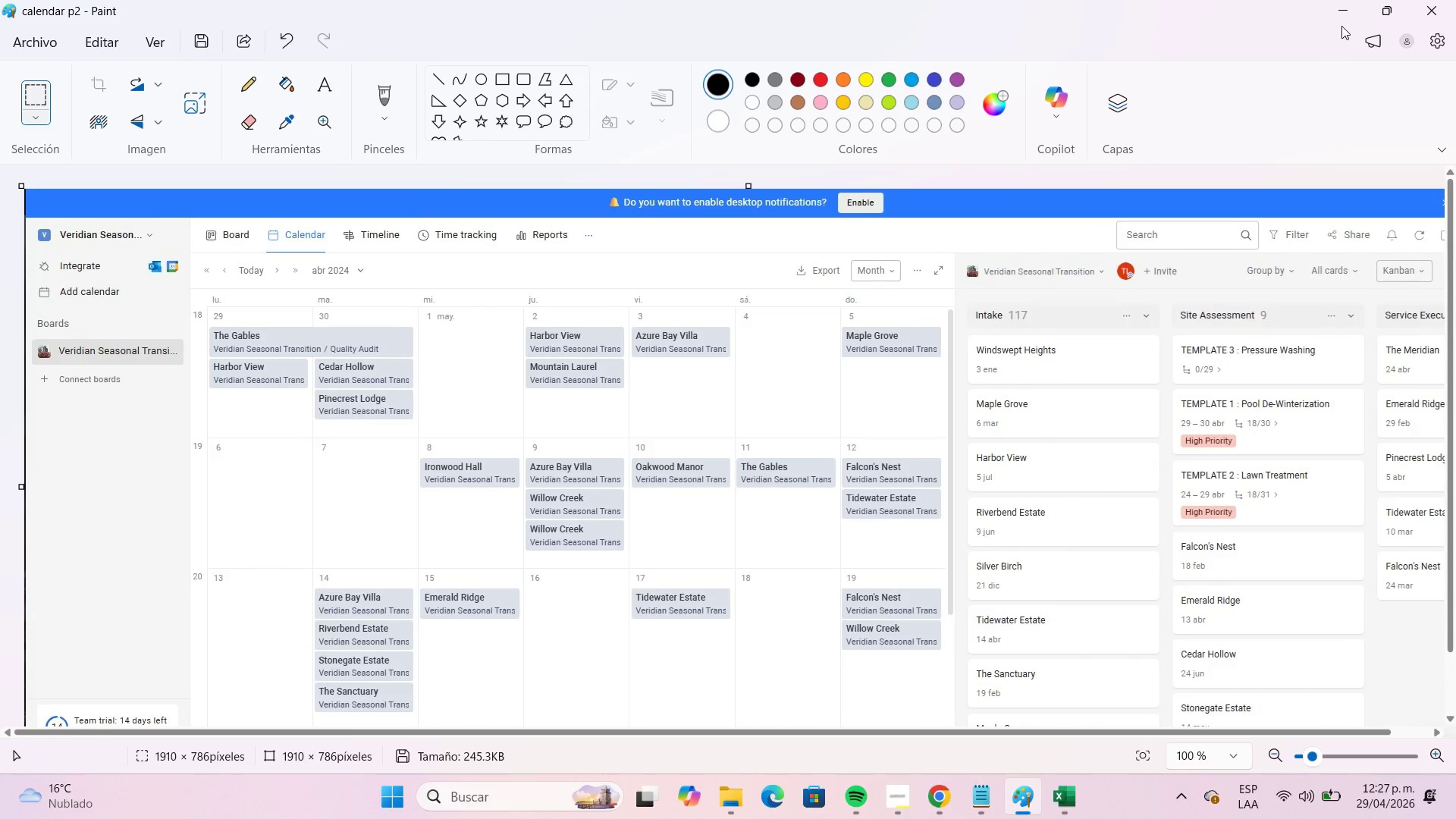 
left_click([1341, 17])
 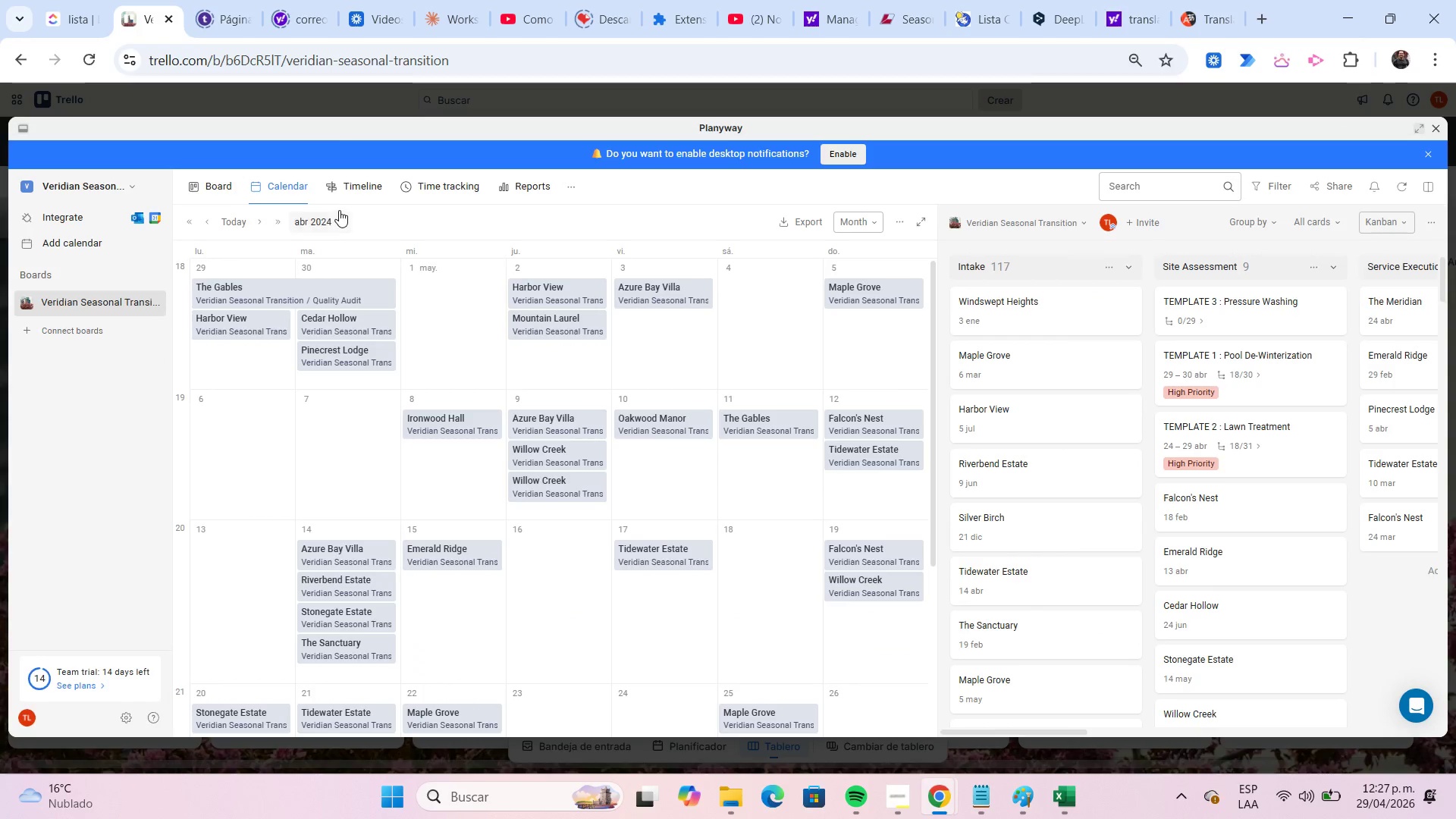 
left_click([354, 190])
 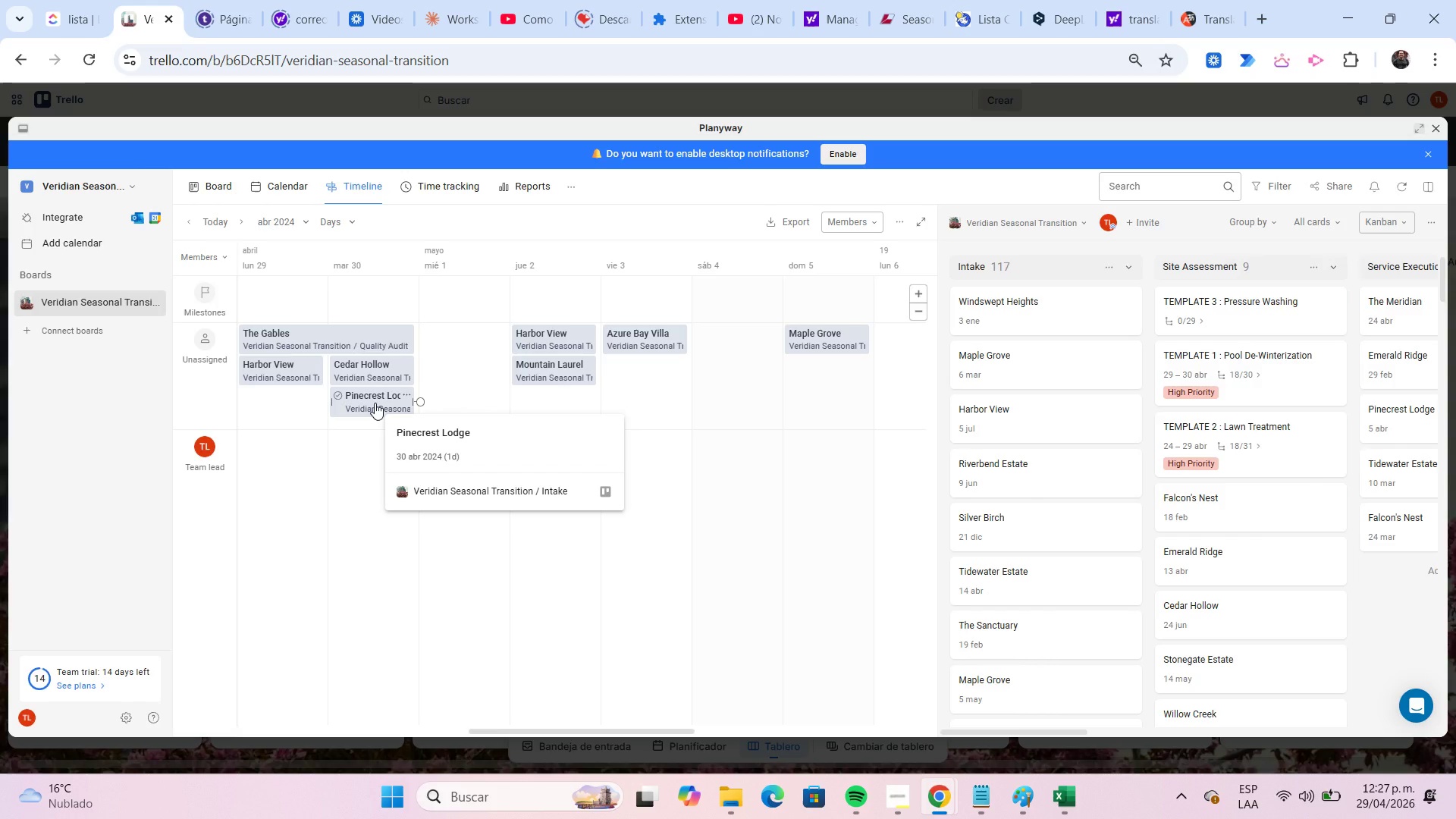 
wait(19.42)
 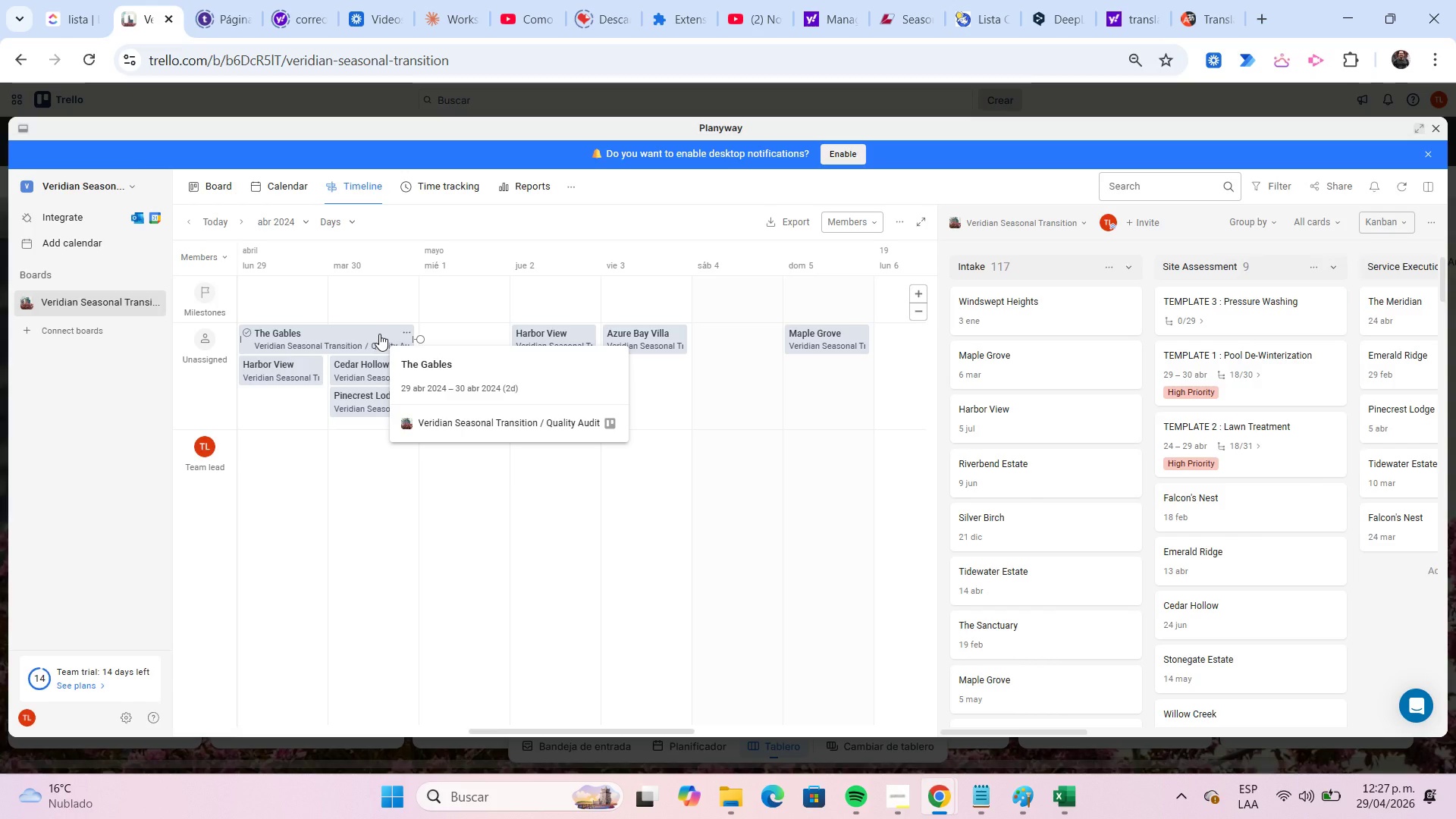 
key(Meta+Shift+S)
 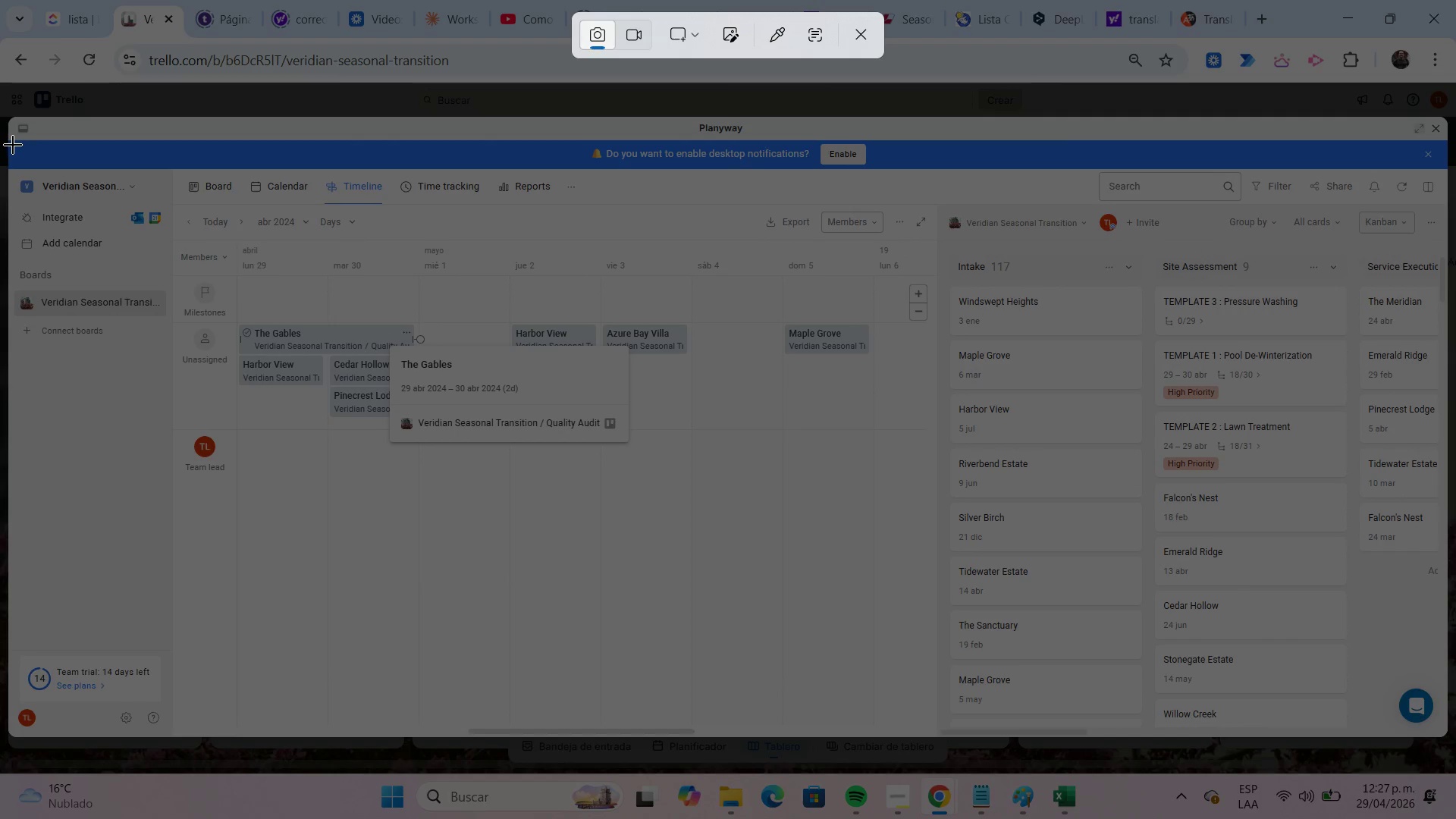 
left_click_drag(start_coordinate=[9, 143], to_coordinate=[1447, 740])
 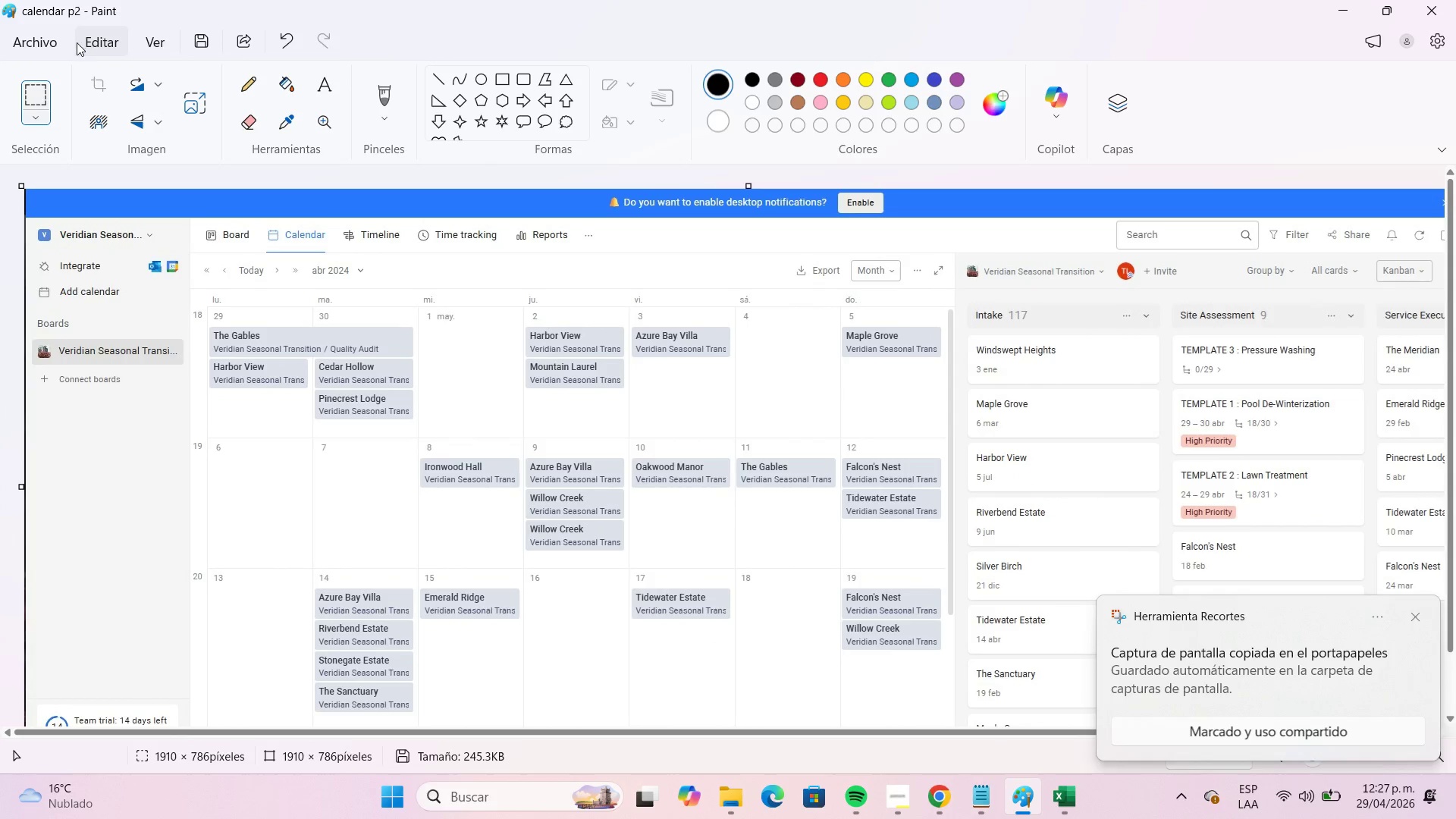 
left_click([73, 70])
 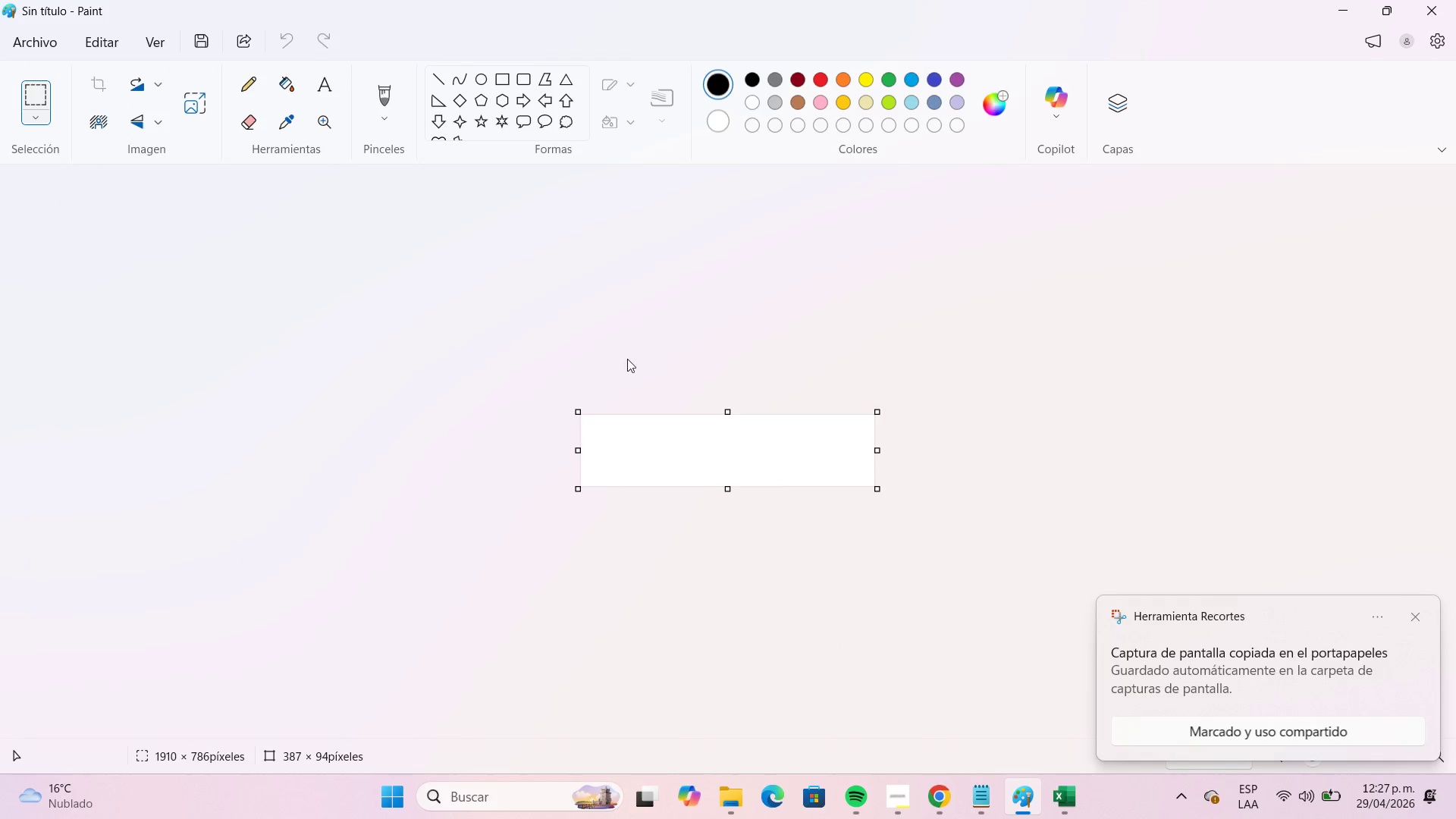 
key(Control+V)
 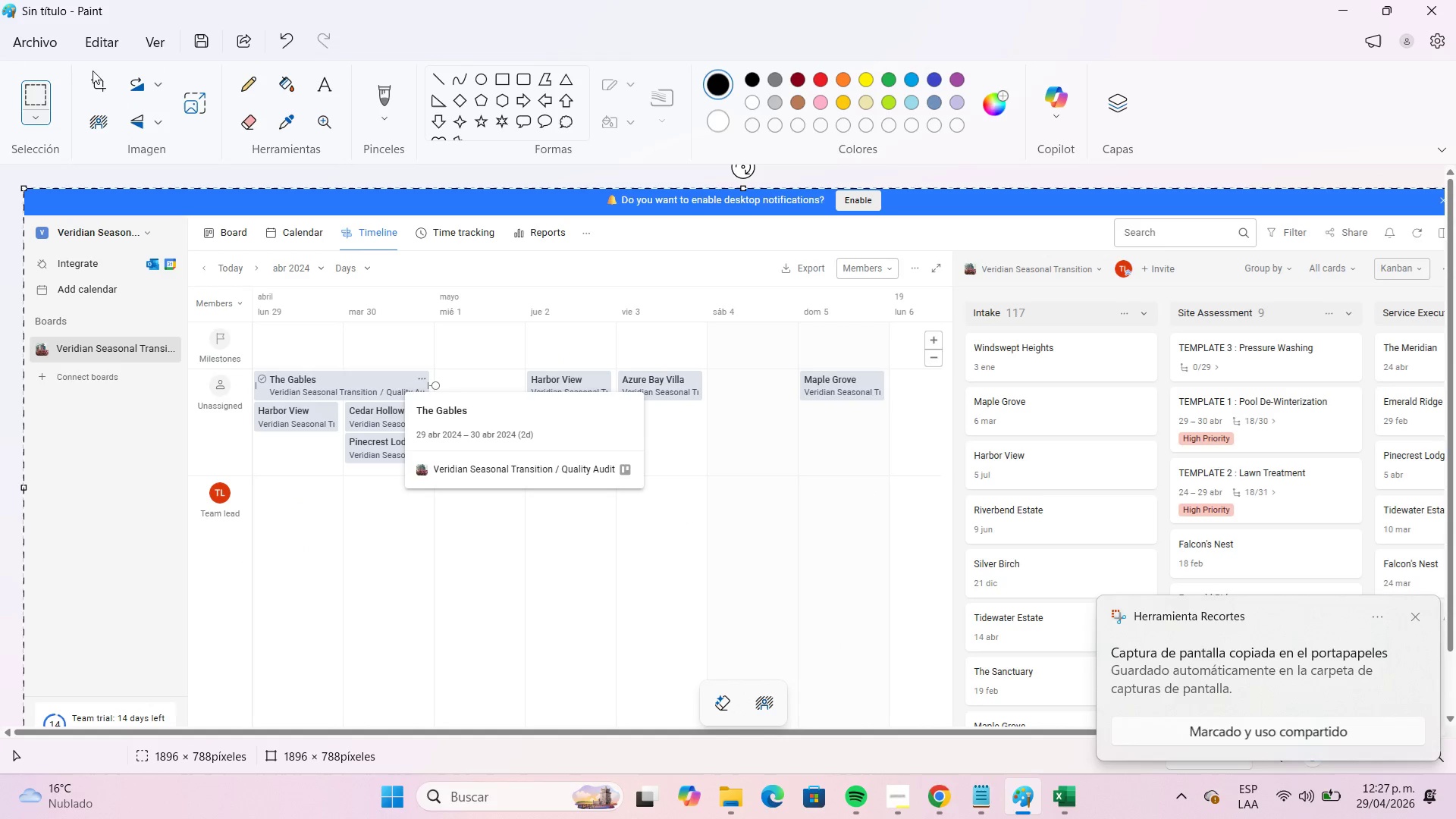 
left_click([48, 44])
 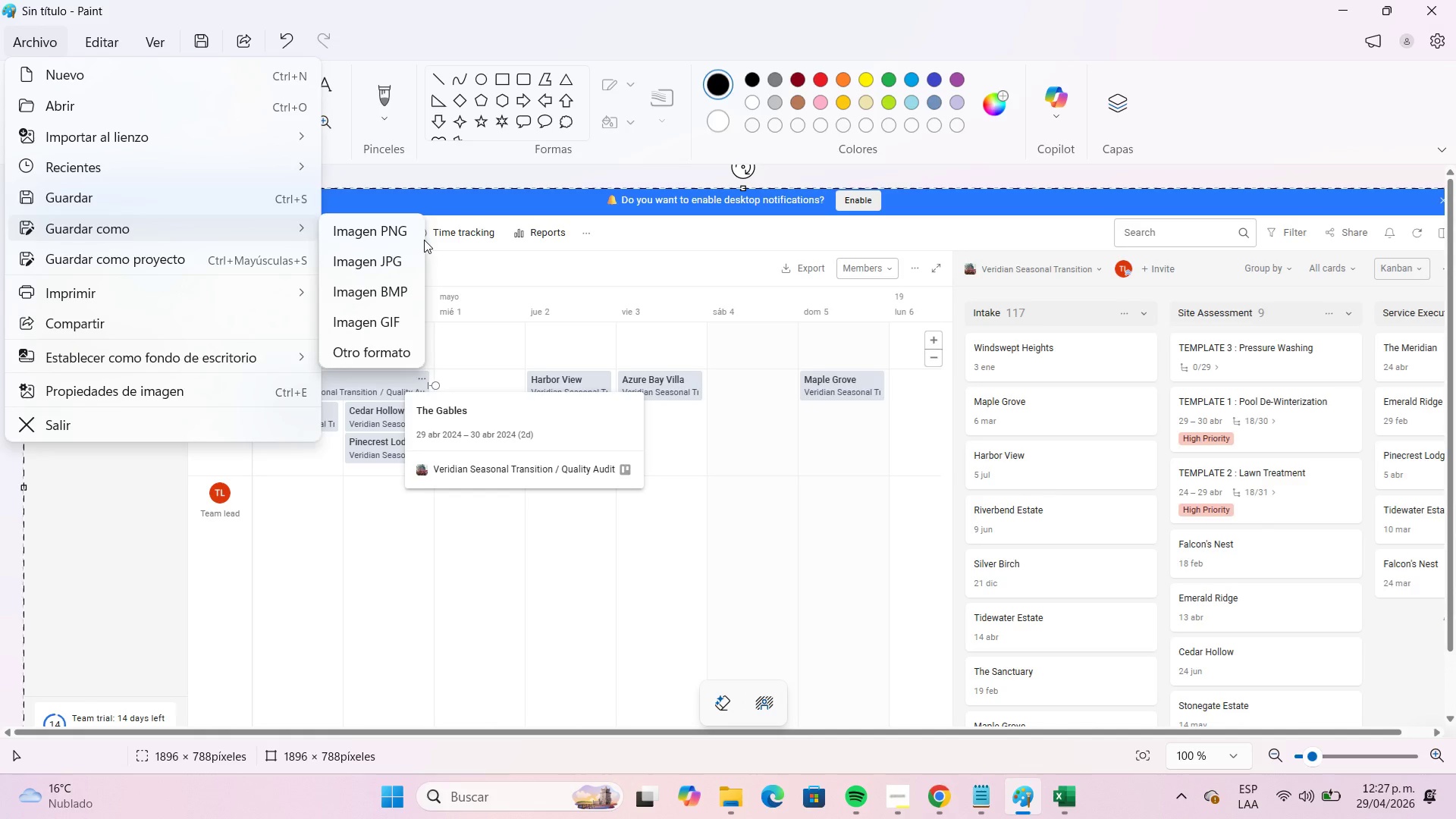 
left_click([417, 256])
 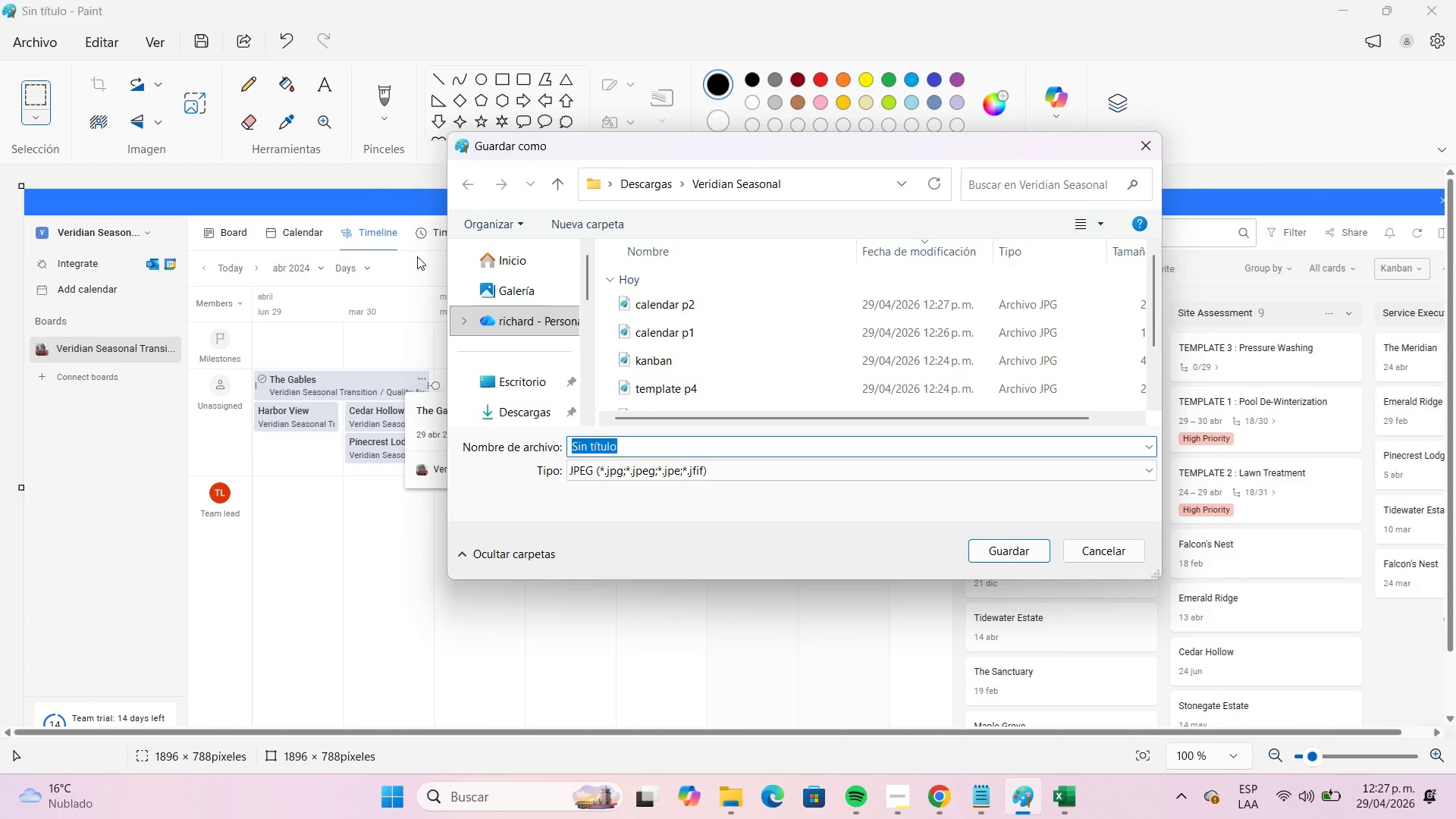 
type(Timeline)
 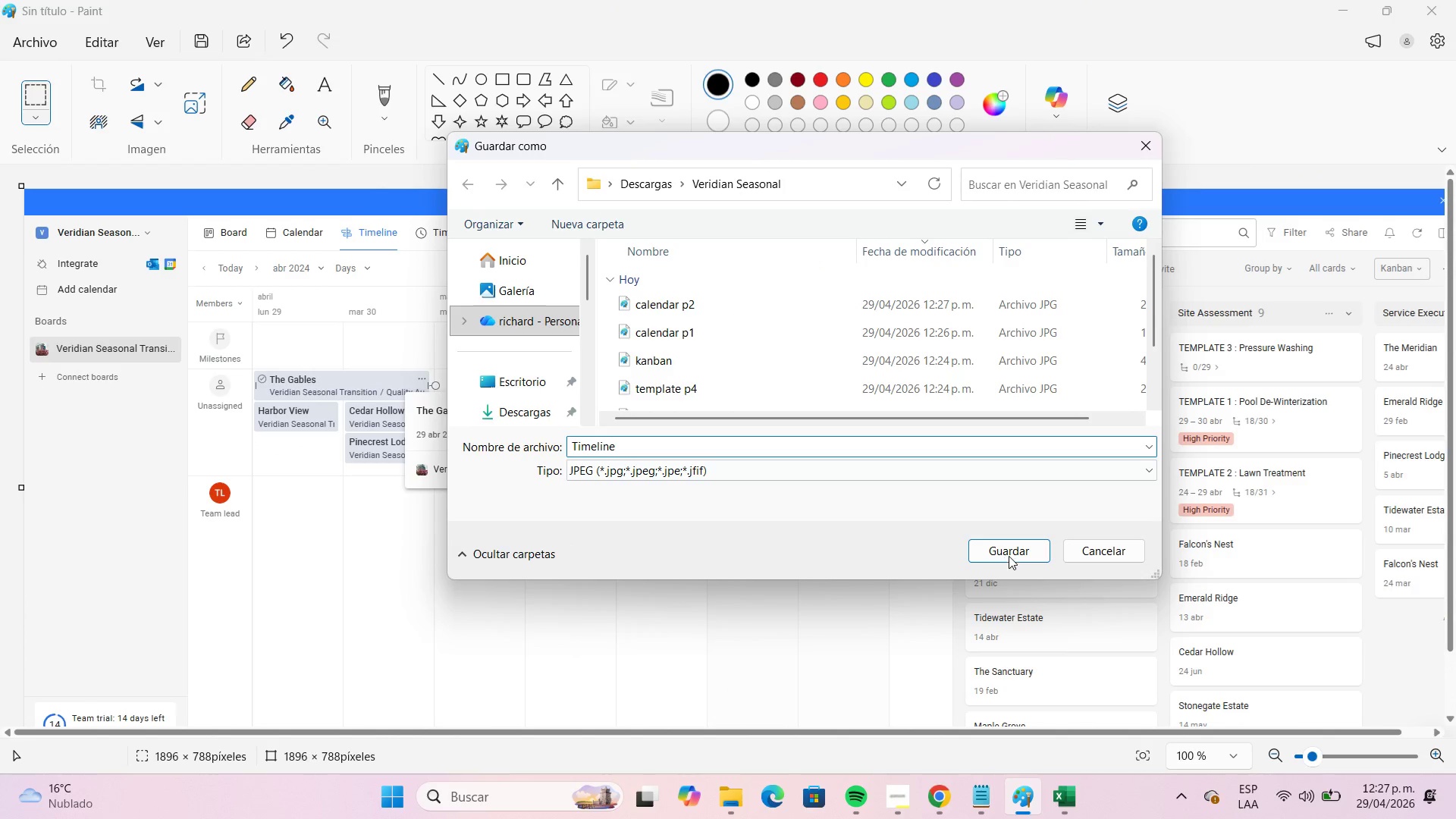 
left_click([1007, 552])
 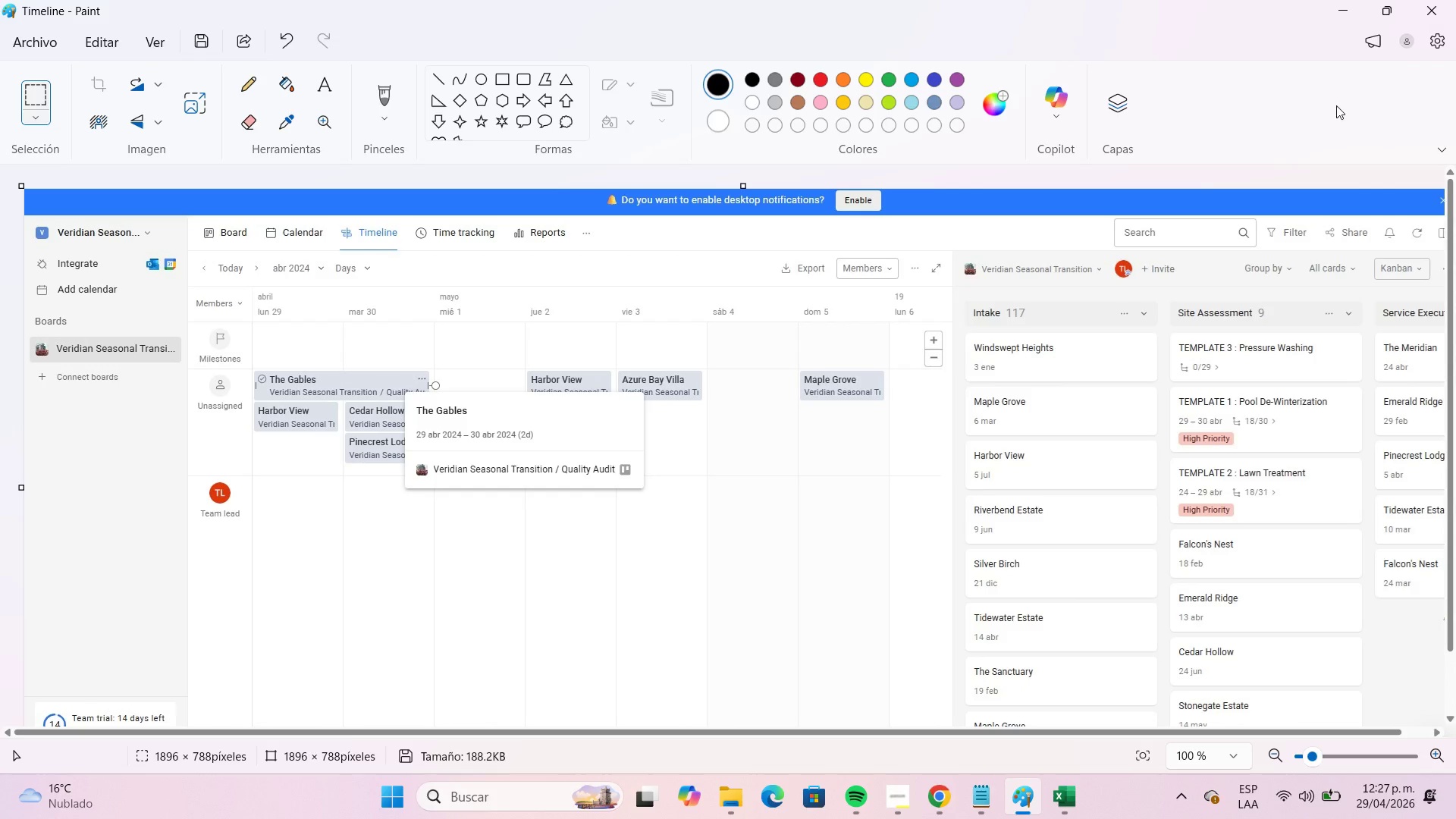 
left_click([1347, 19])
 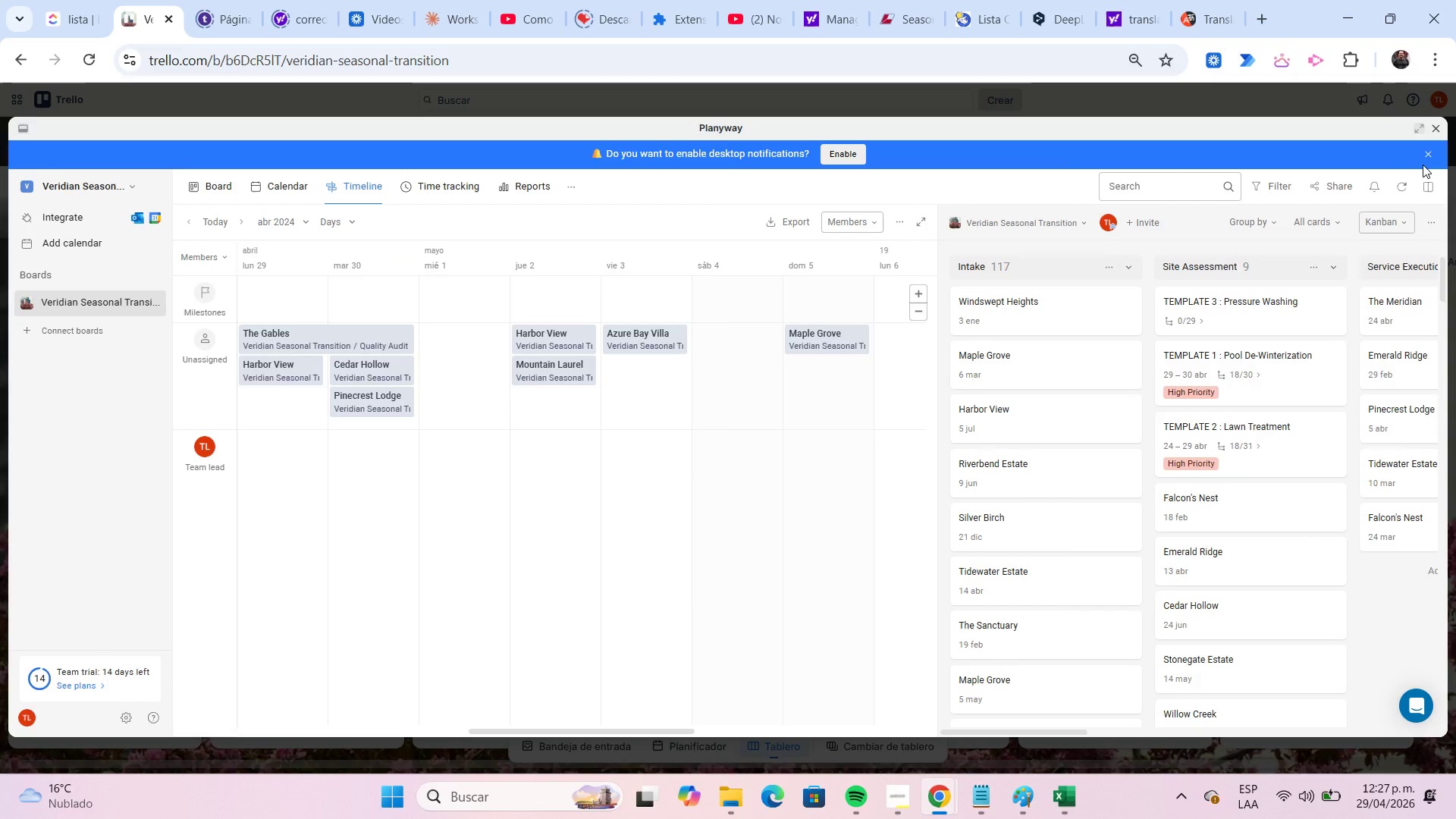 
left_click([1431, 158])
 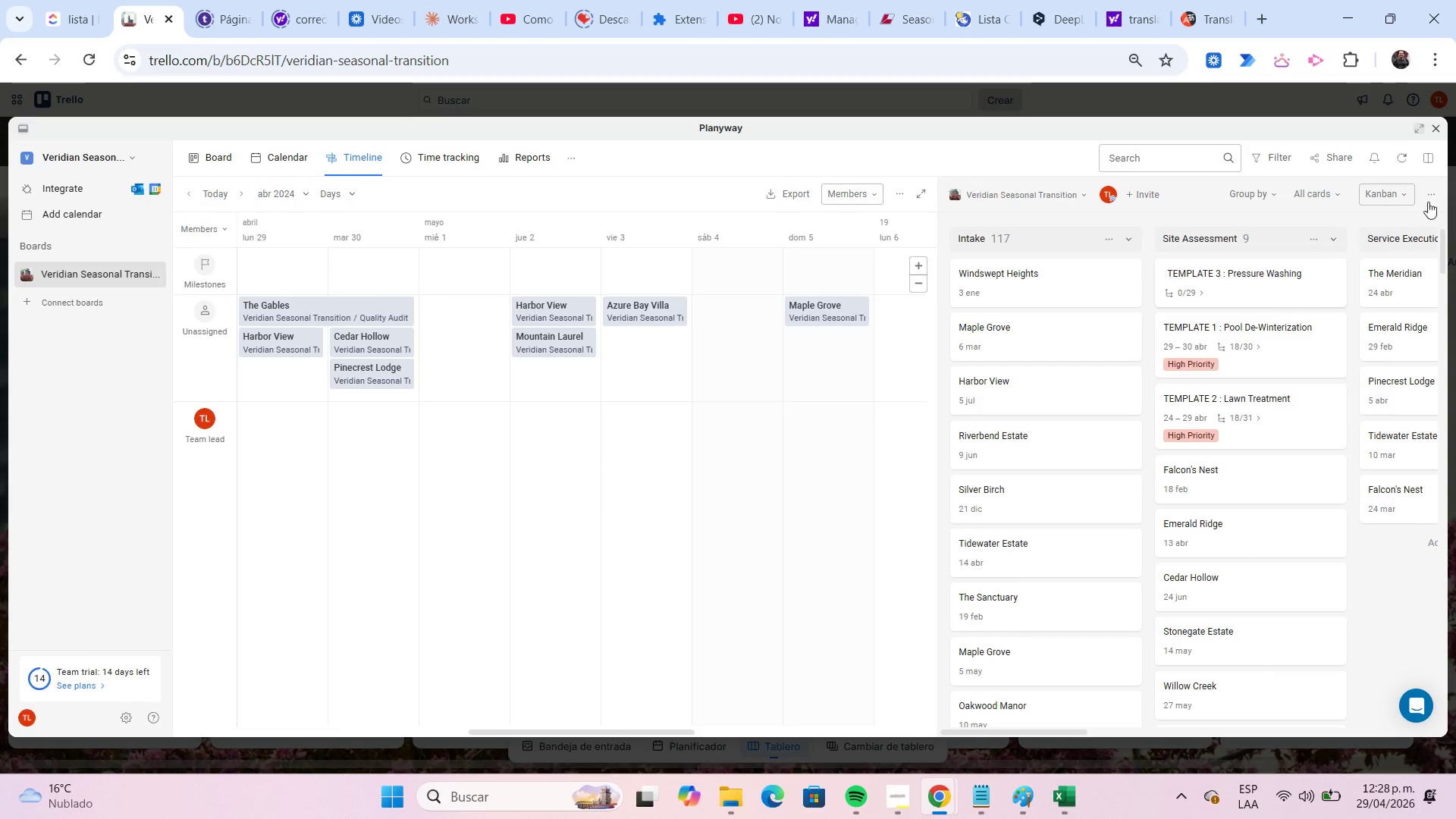 
left_click([1437, 130])
 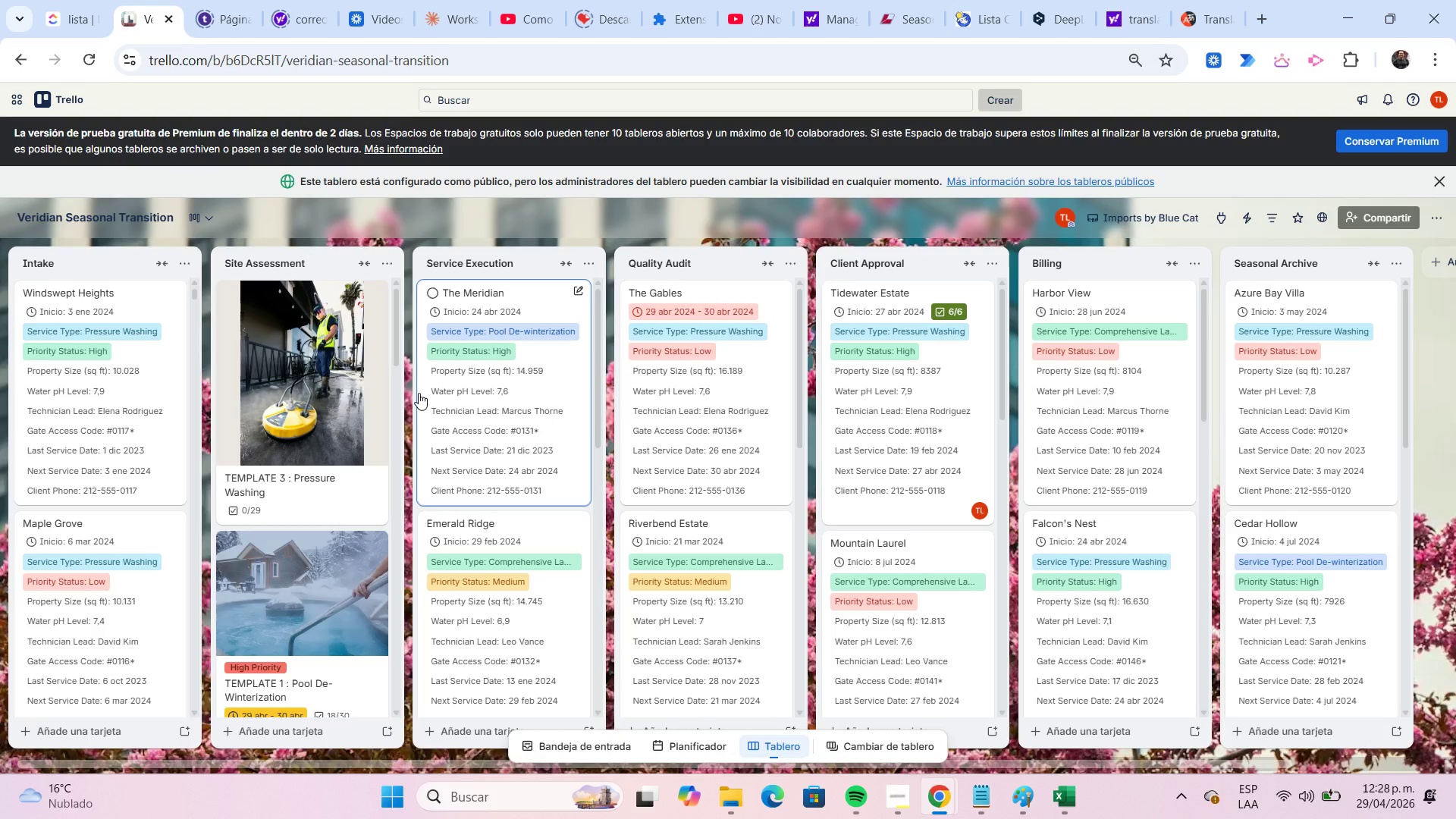 
wait(13.66)
 